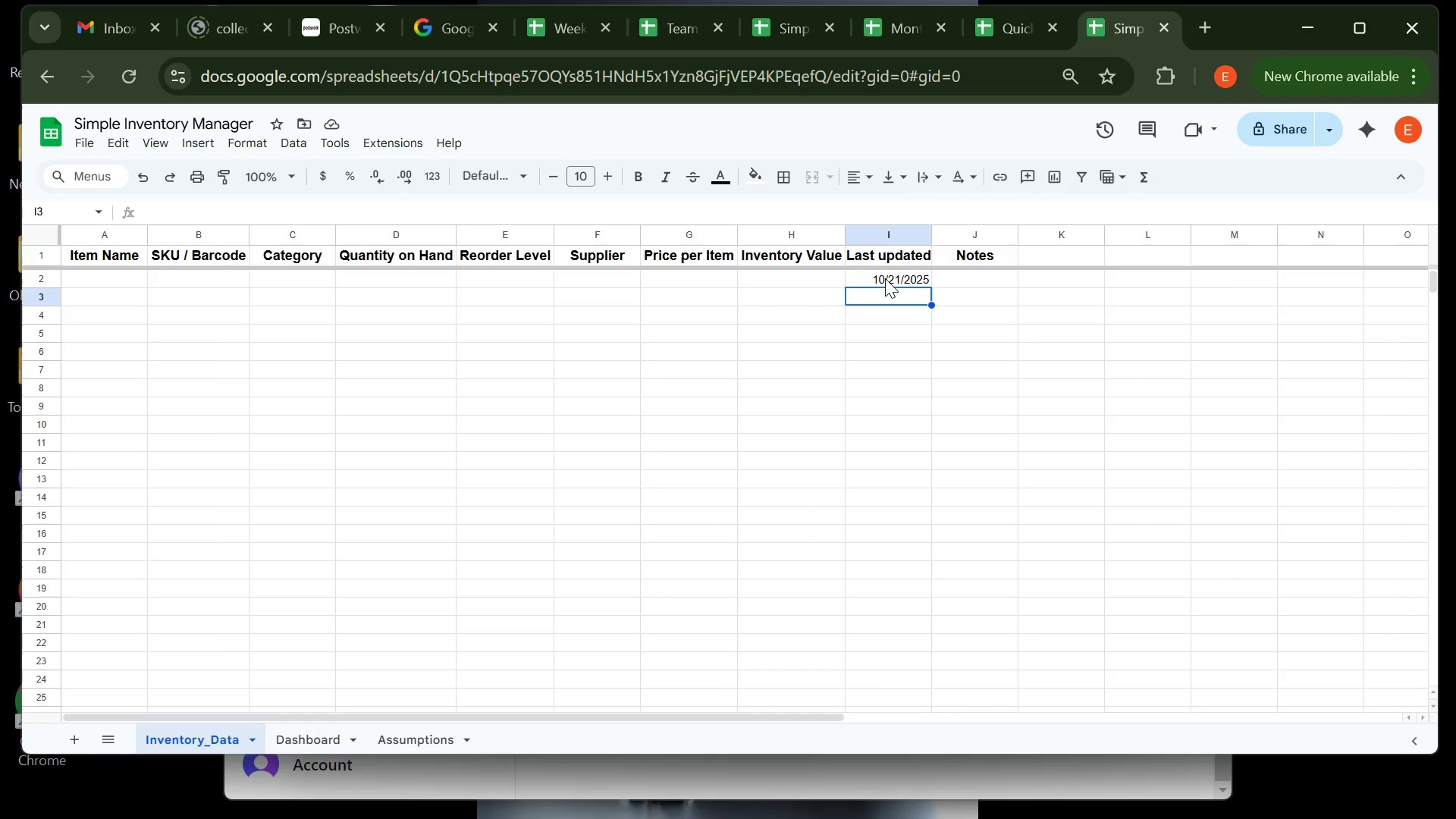 
wait(34.3)
 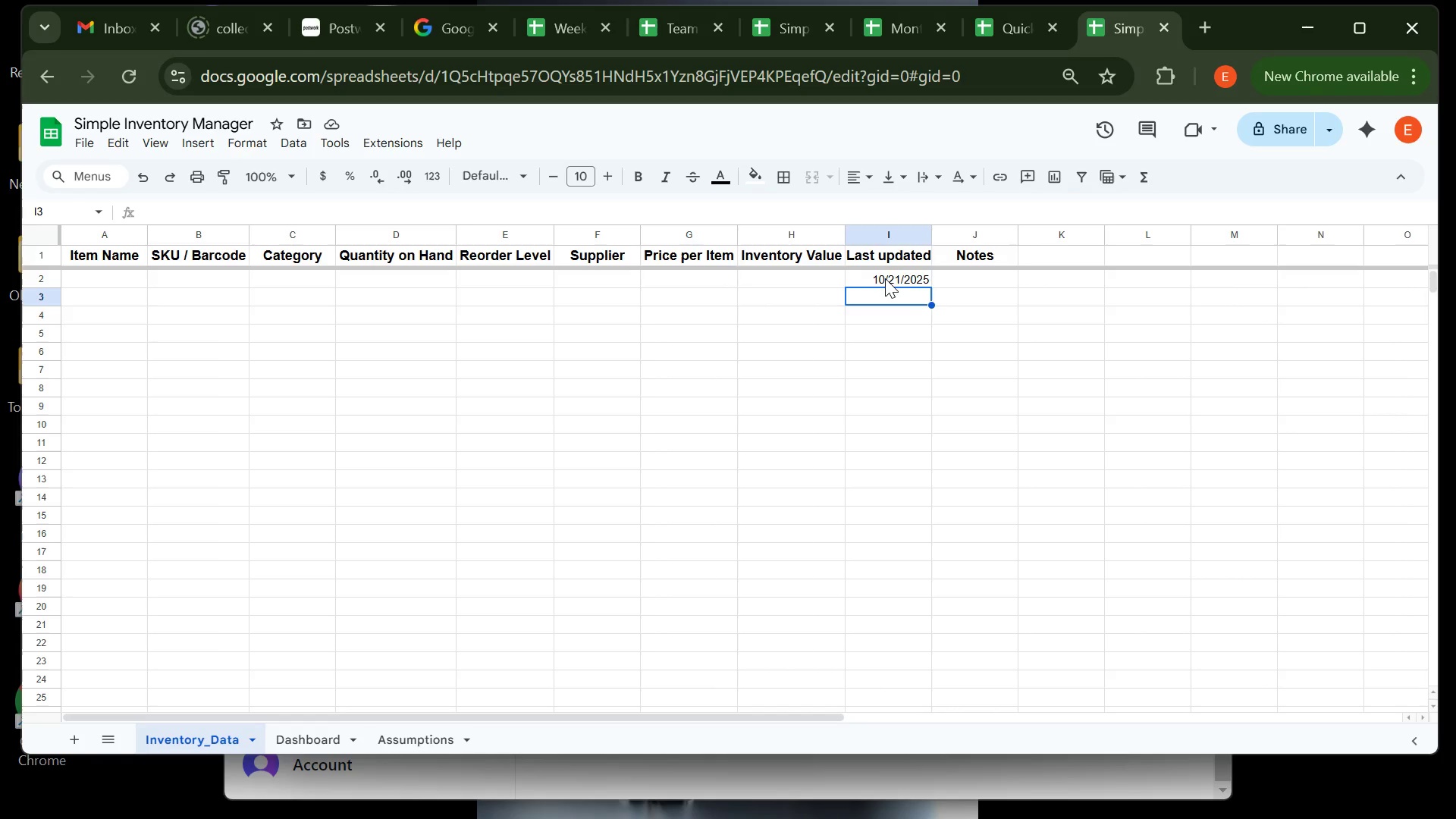 
left_click([316, 737])
 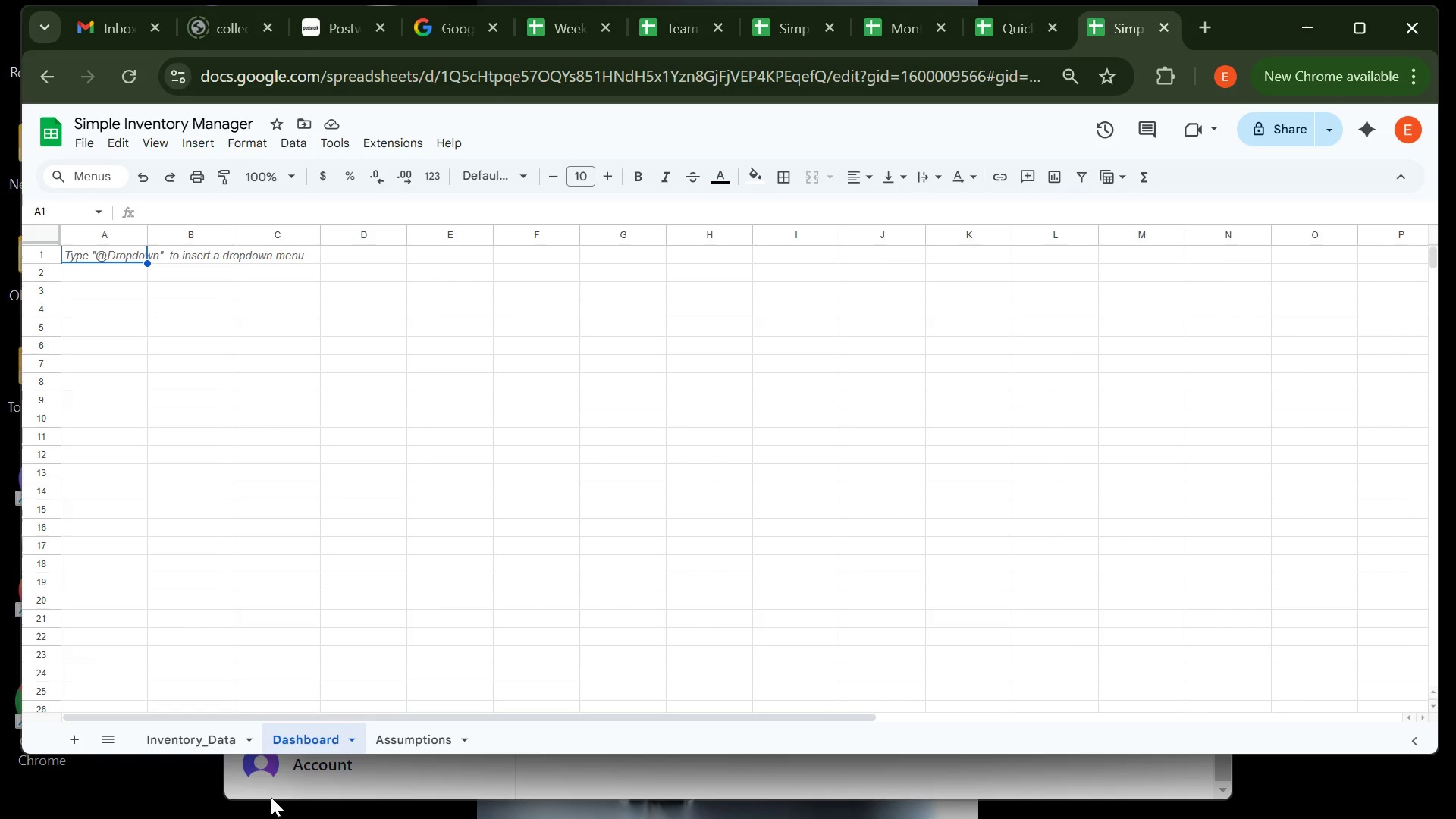 
wait(31.68)
 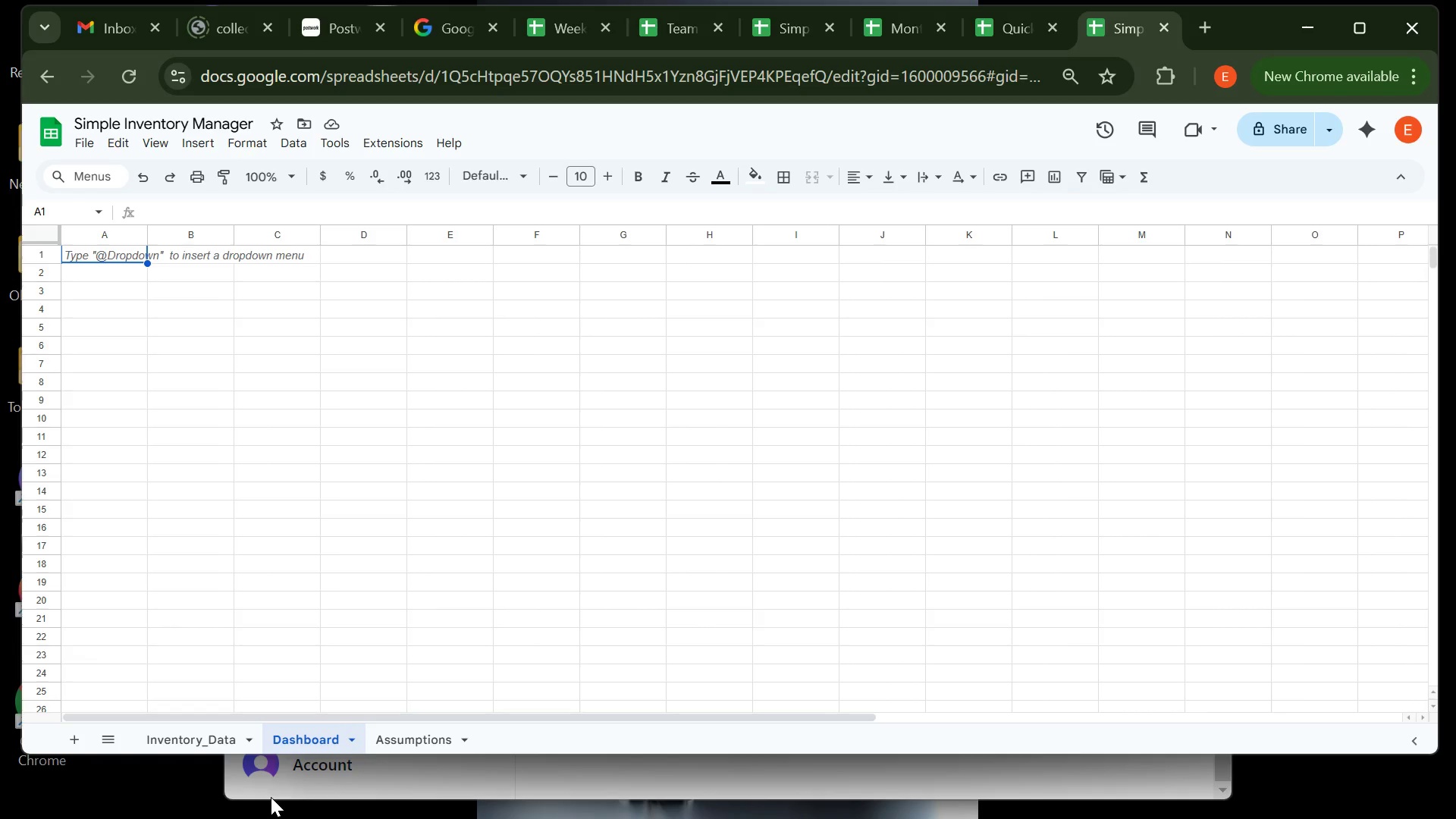 
left_click([191, 726])
 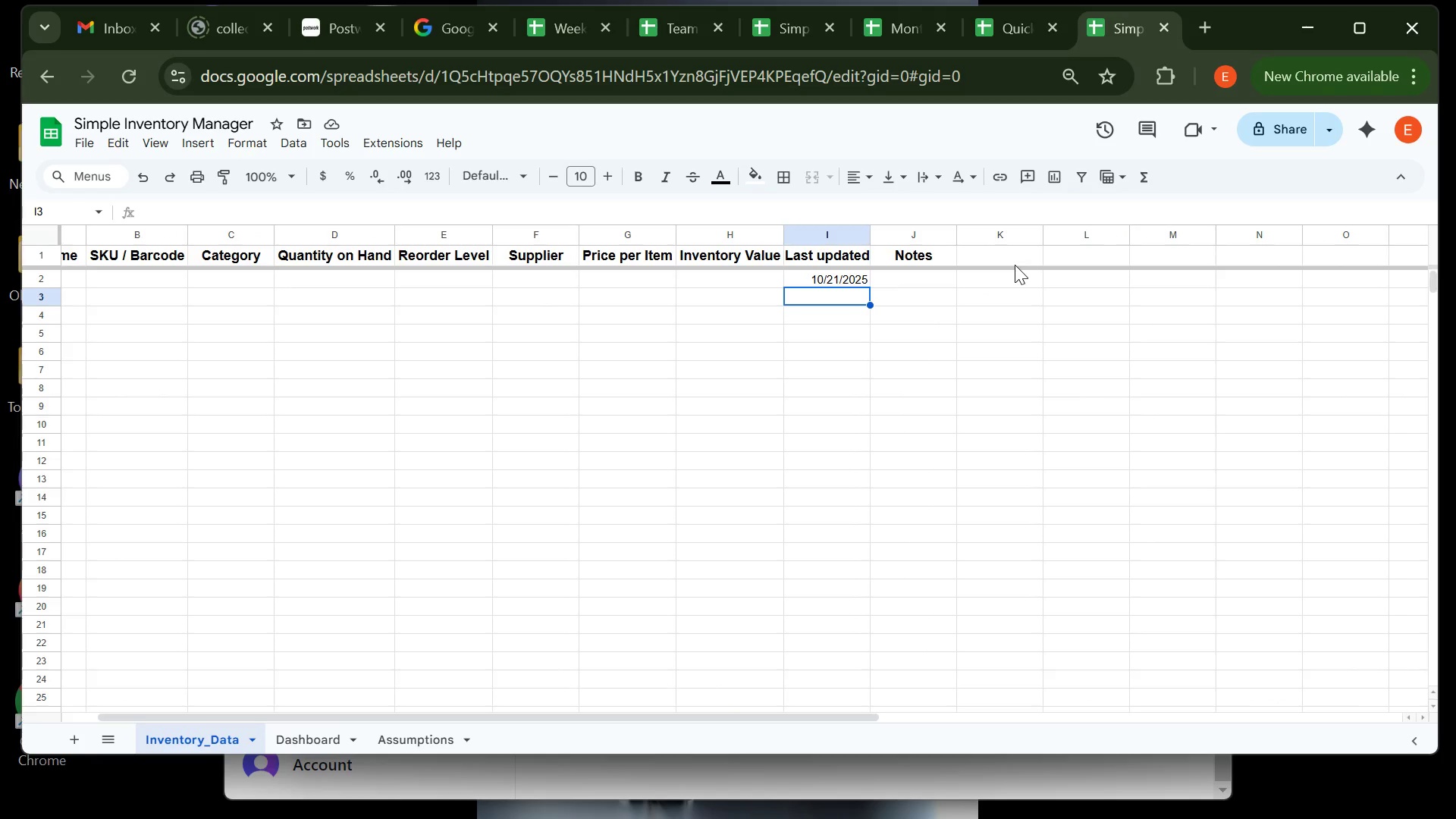 
left_click([1020, 260])
 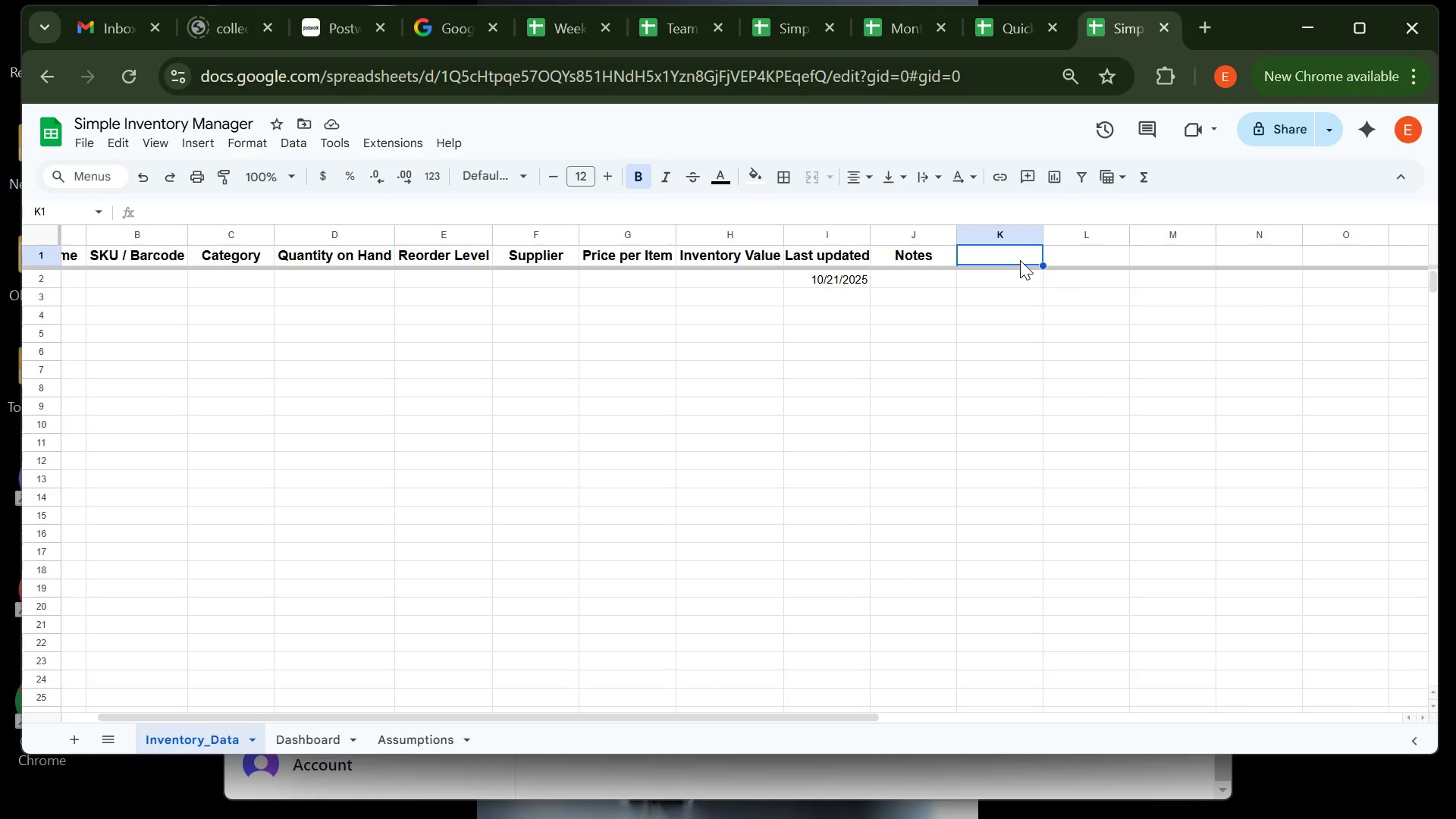 
type(Category_Lst)
 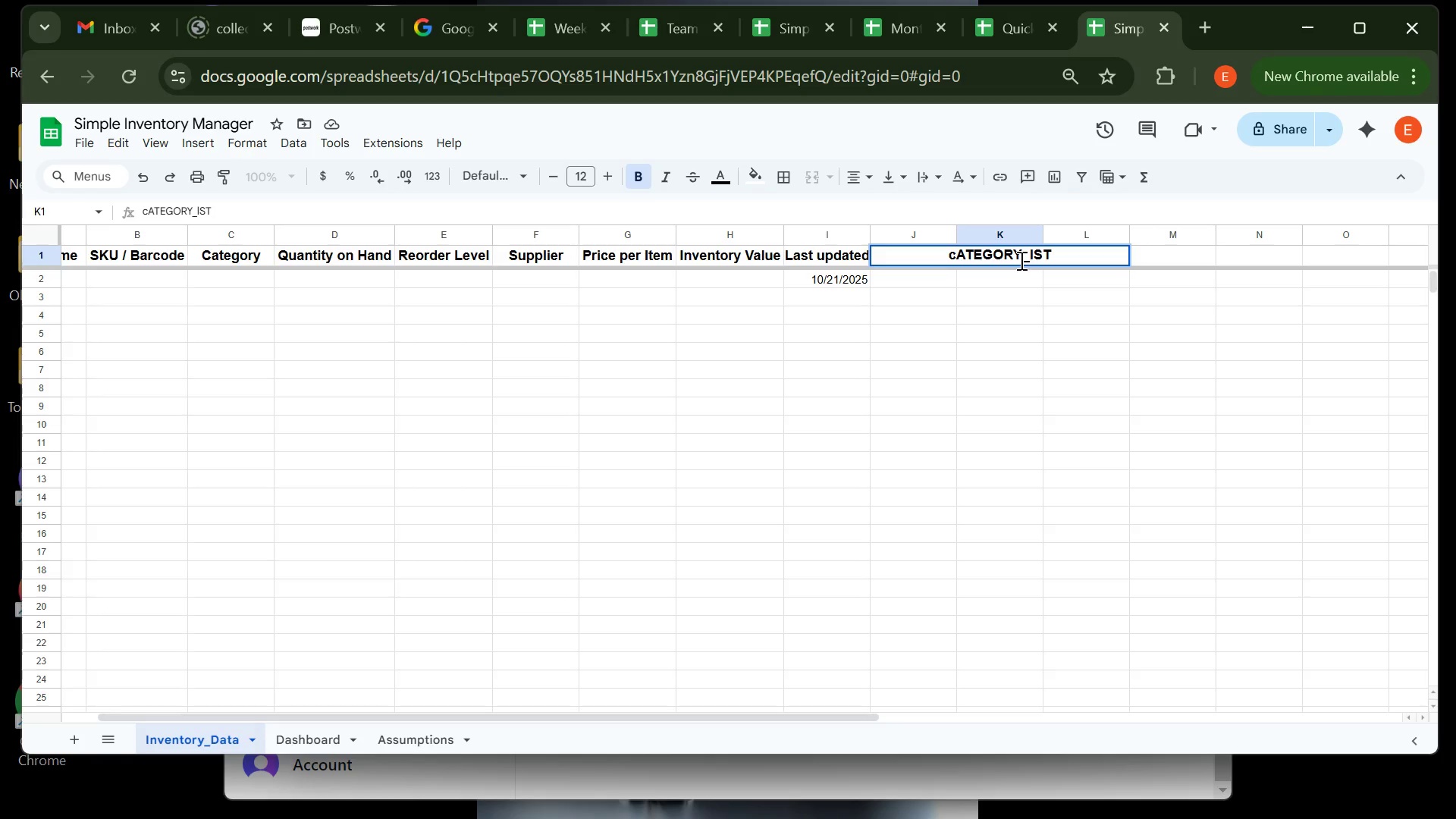 
left_click([1020, 260])
 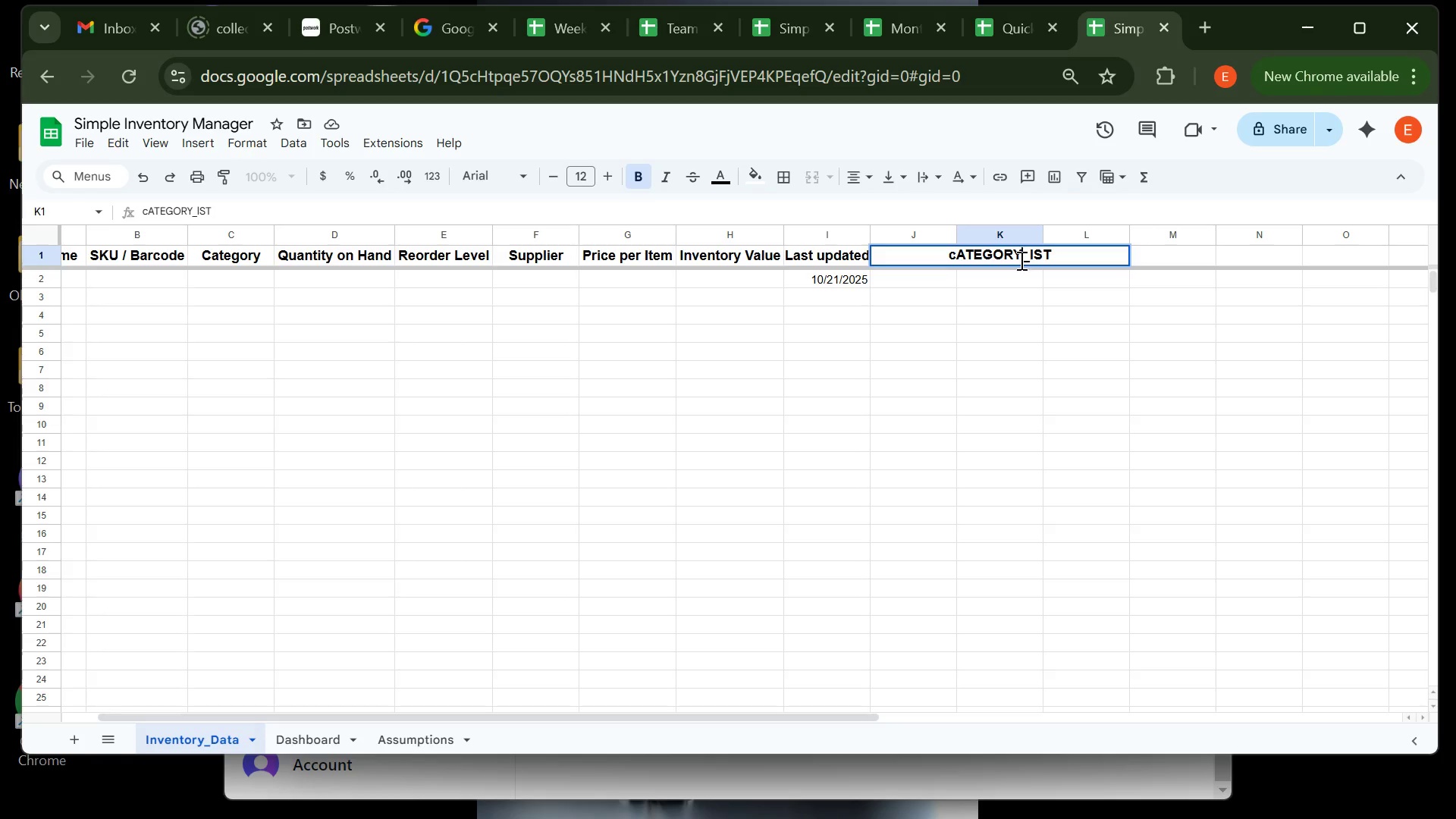 
key(Backspace)
 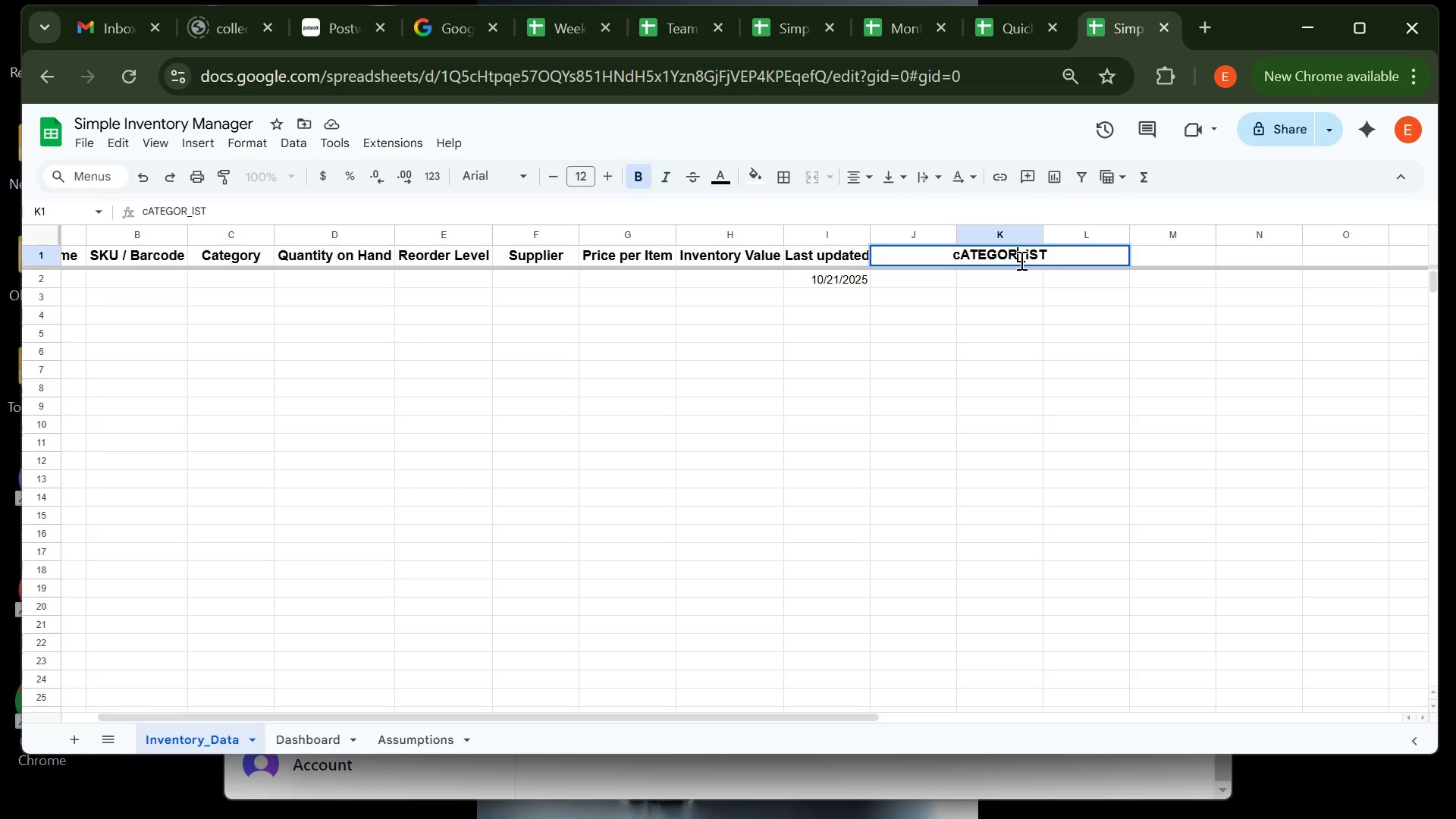 
key(Backspace)
 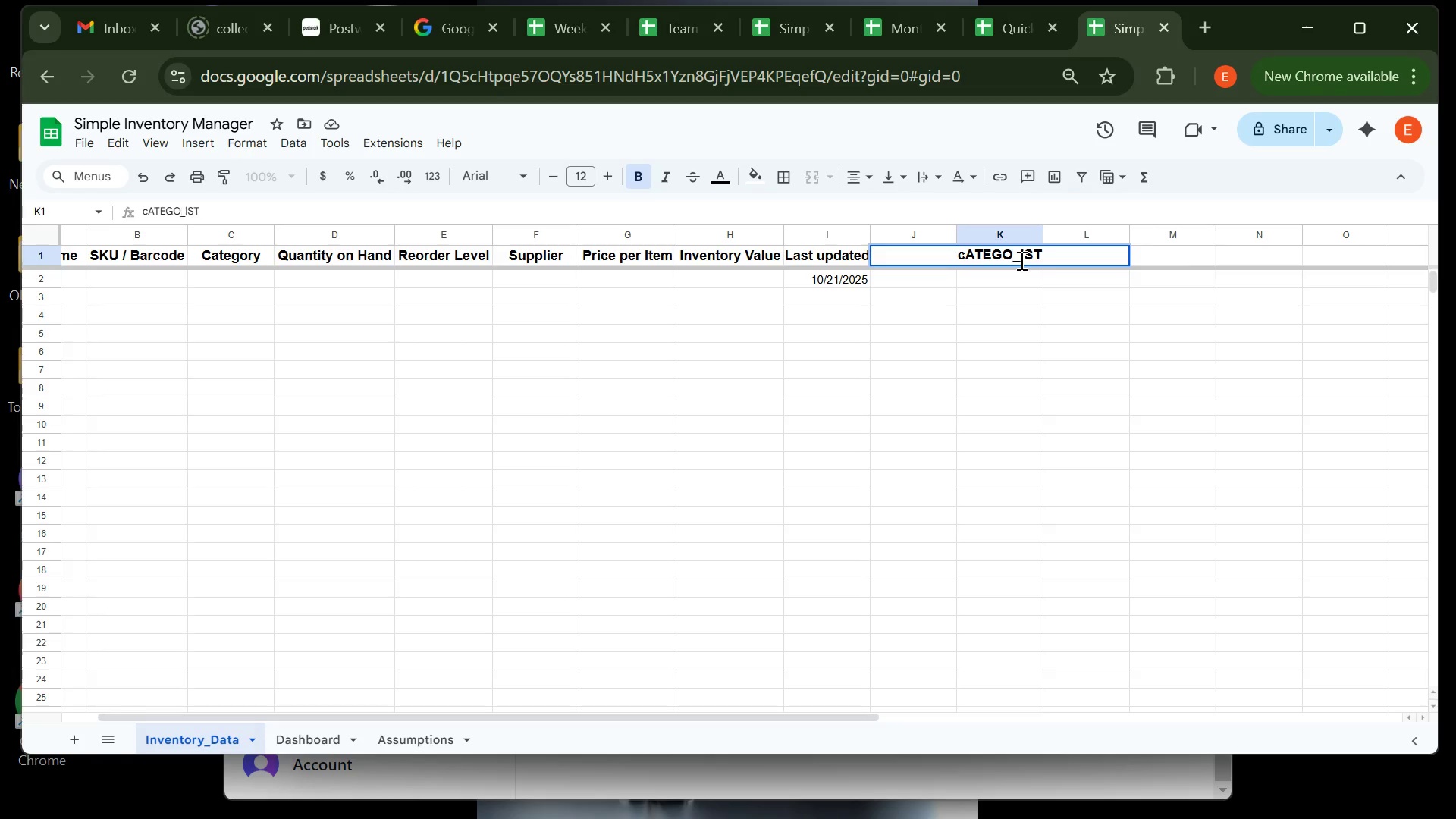 
key(Backspace)
 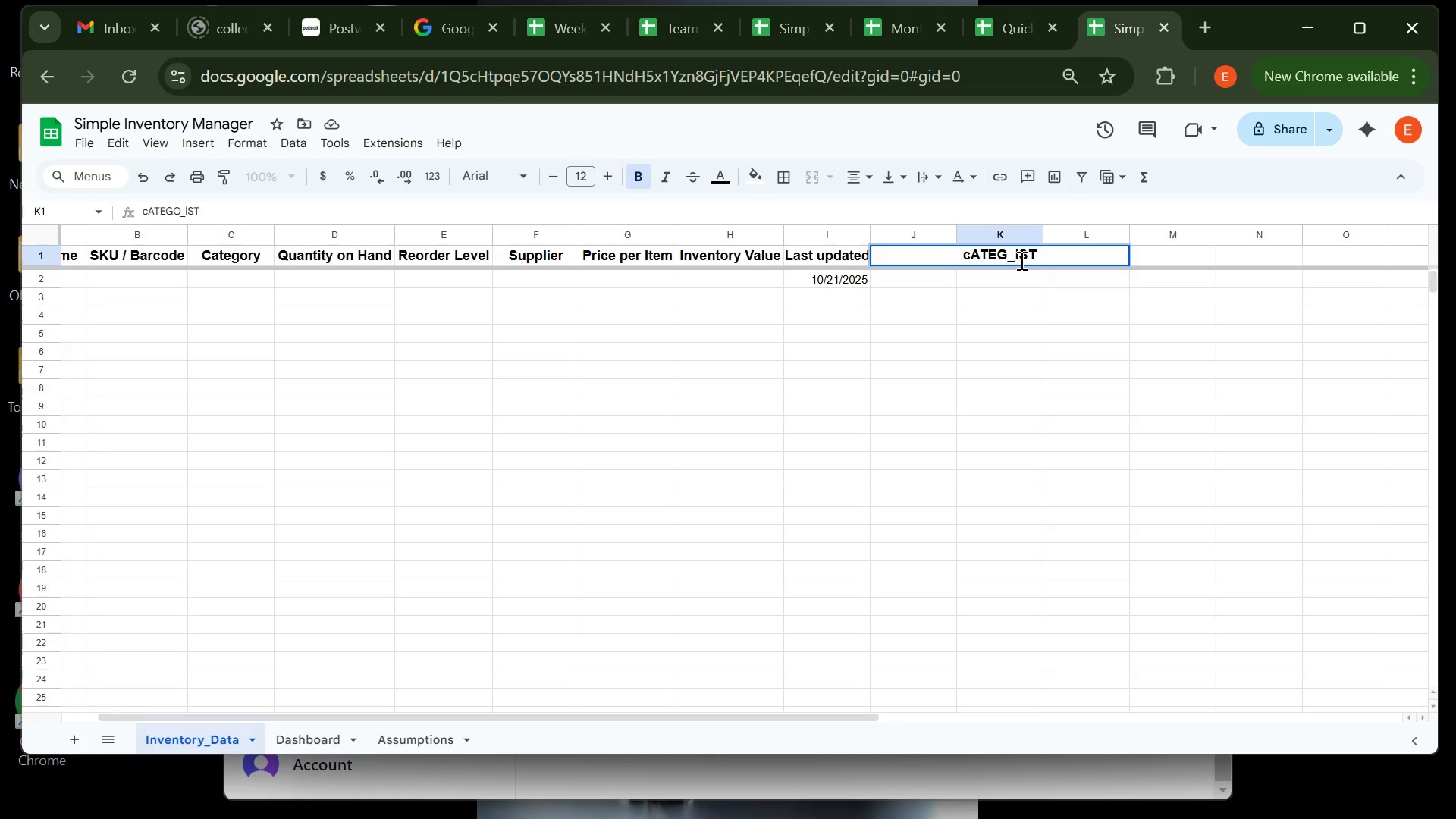 
key(Backspace)
 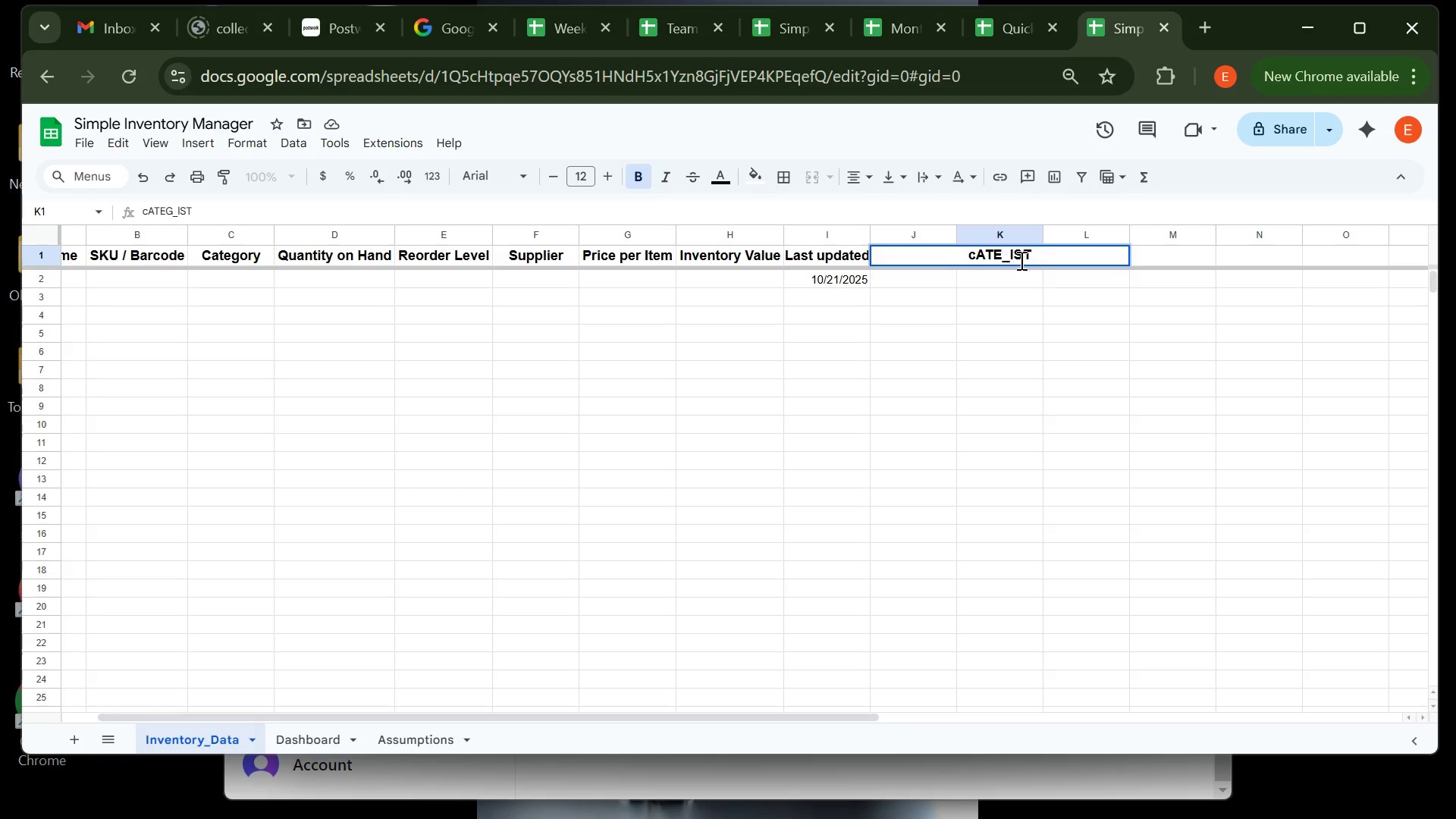 
key(Backspace)
 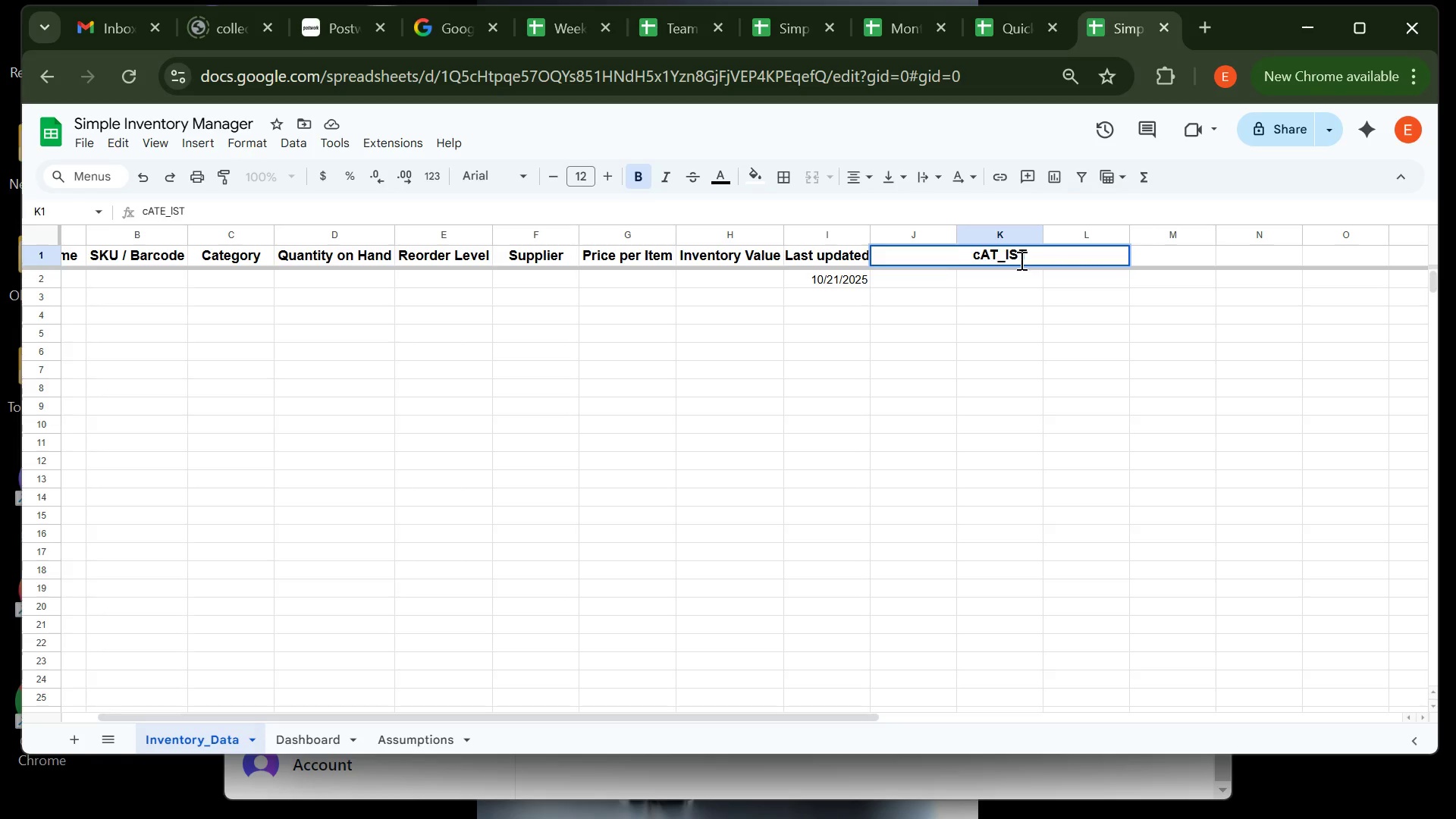 
key(Backspace)
 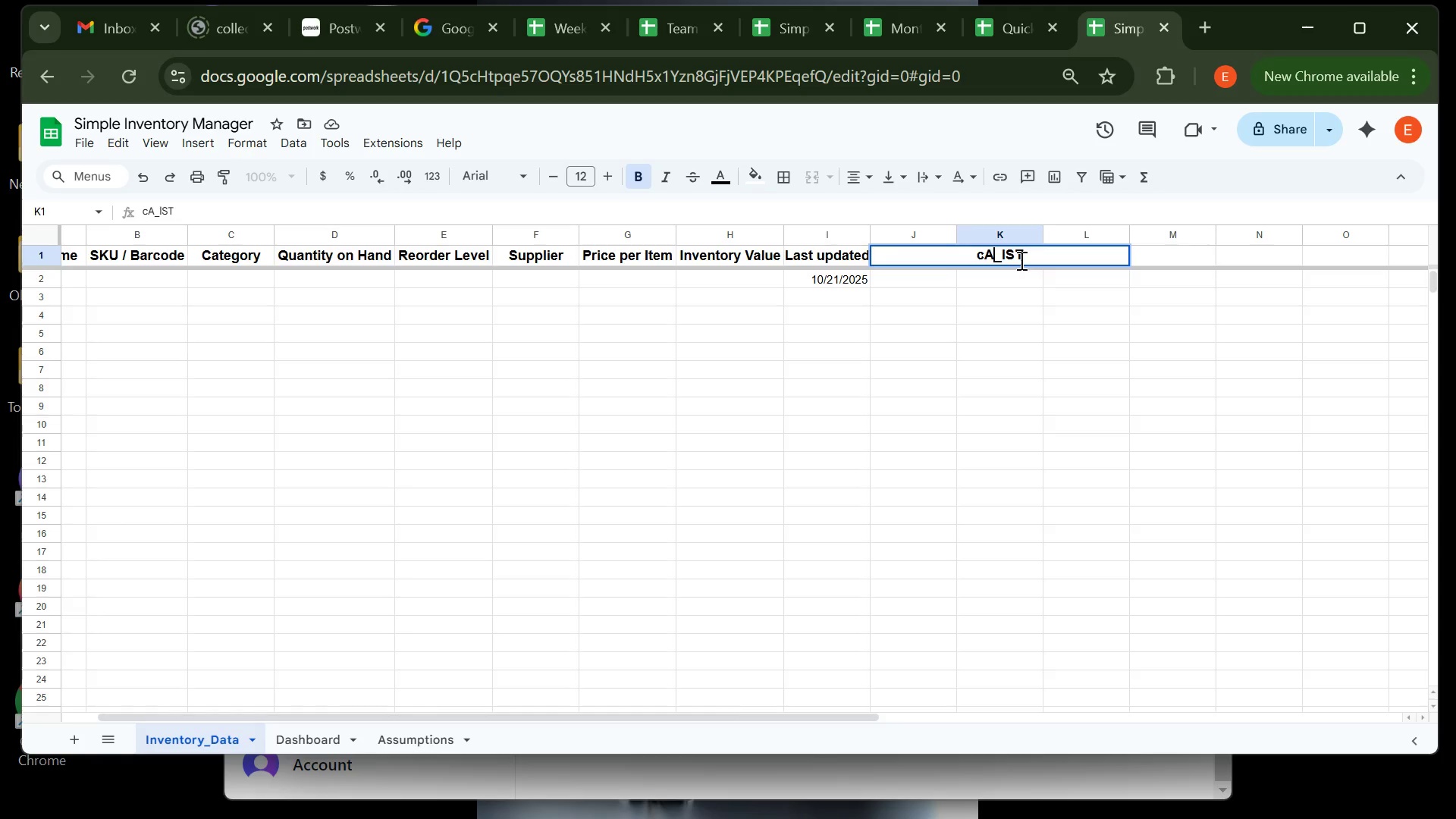 
key(Backspace)
 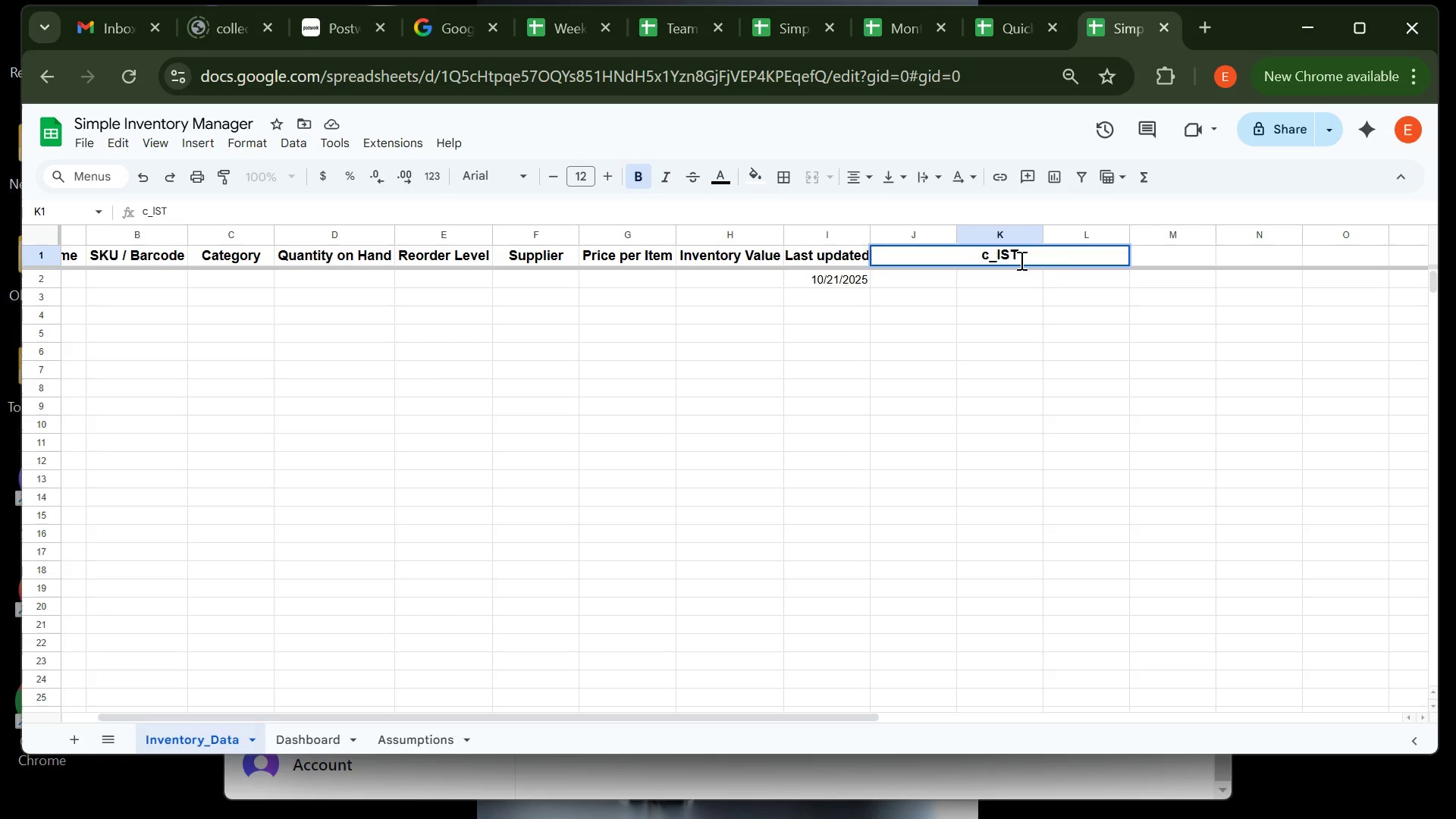 
key(ArrowRight)
 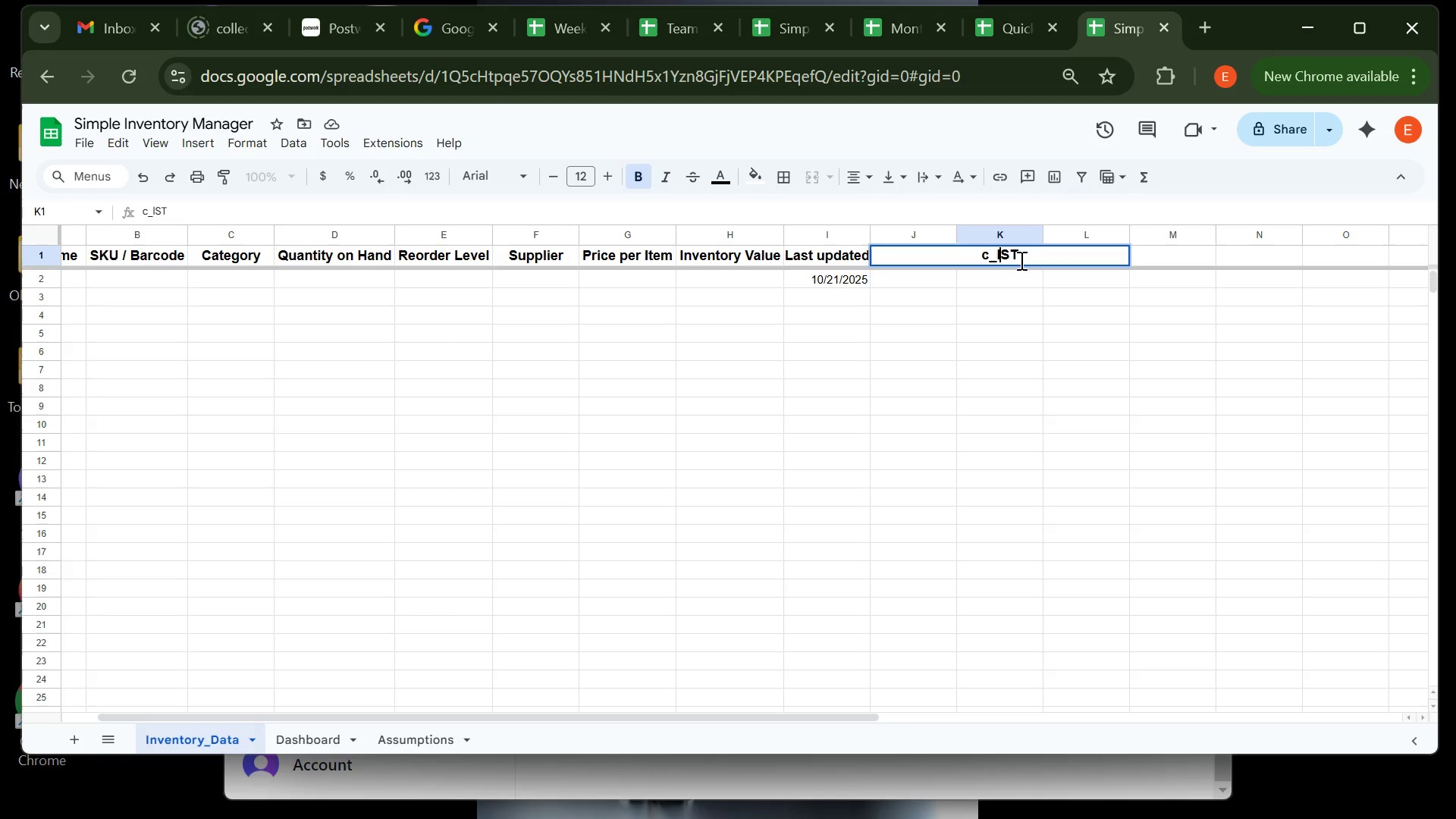 
key(ArrowRight)
 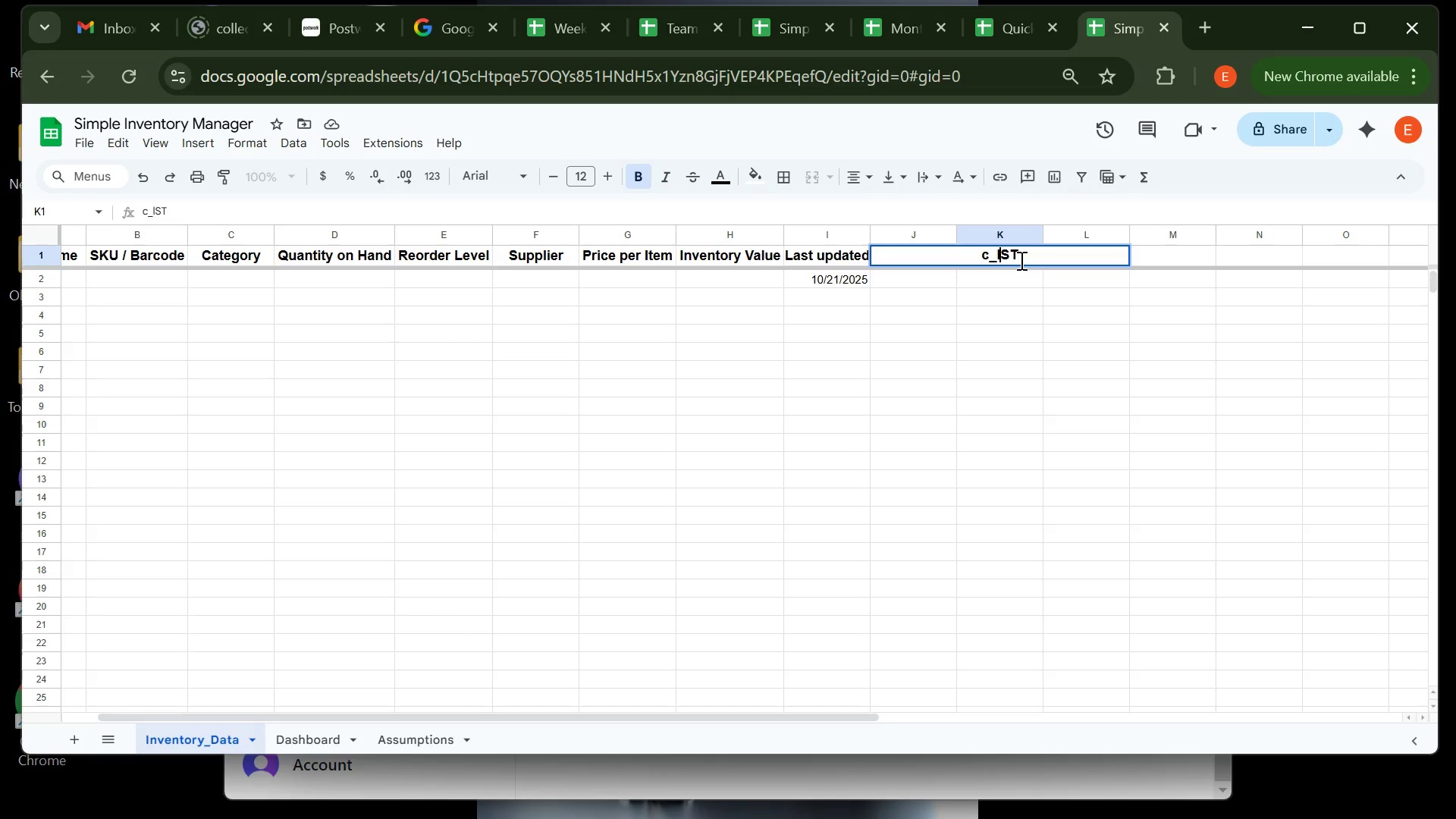 
key(ArrowRight)
 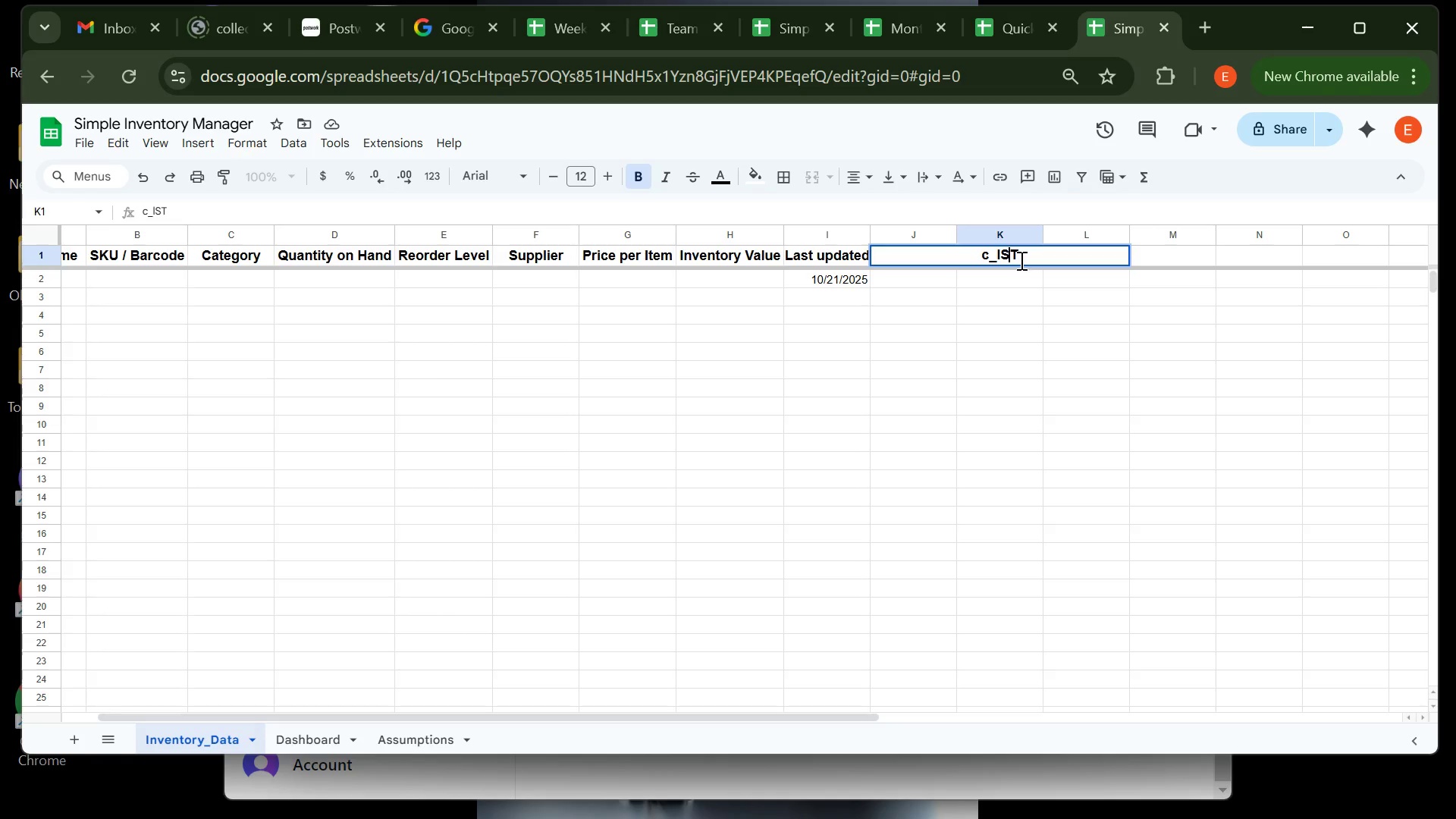 
key(ArrowRight)
 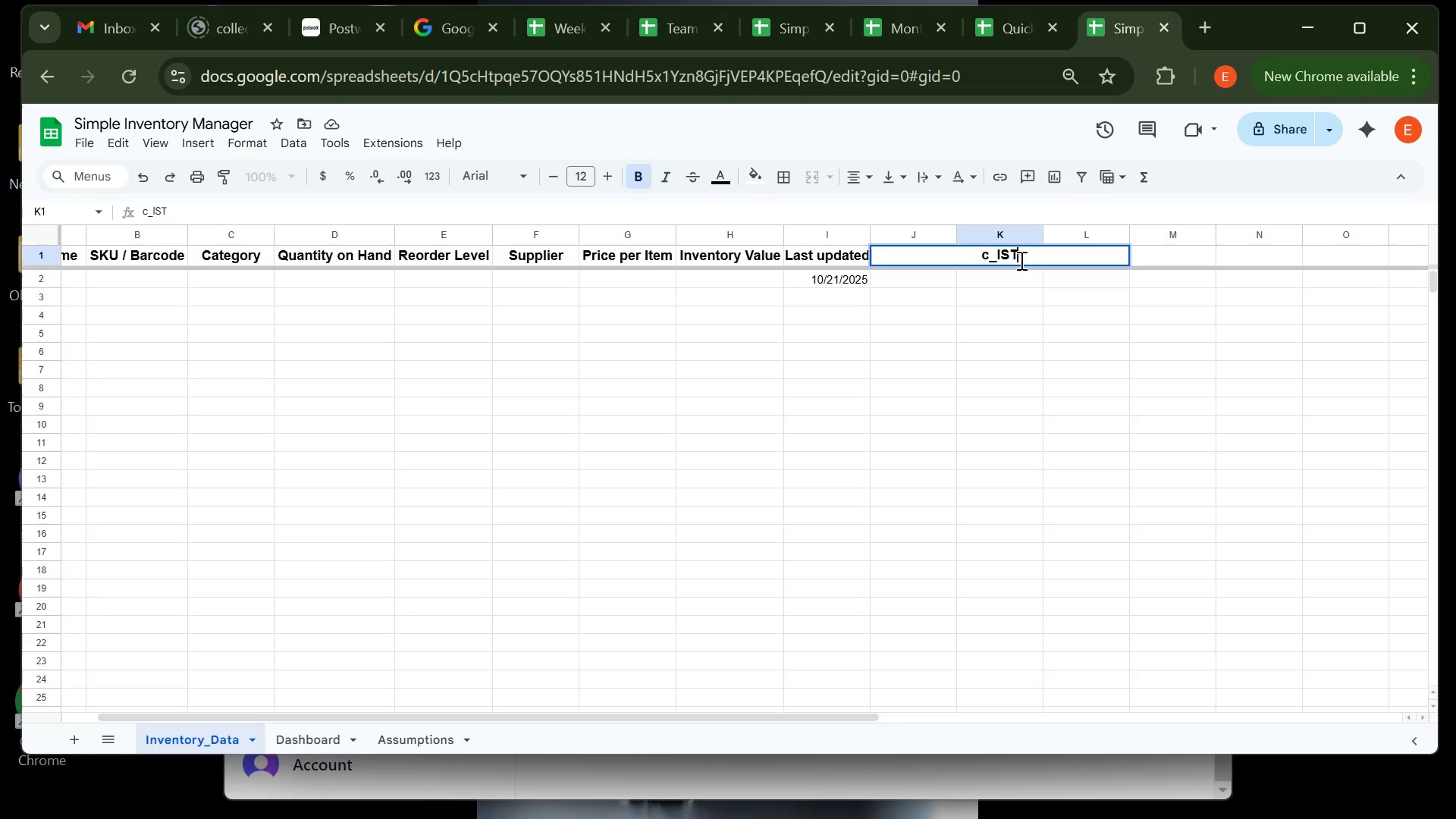 
key(ArrowRight)
 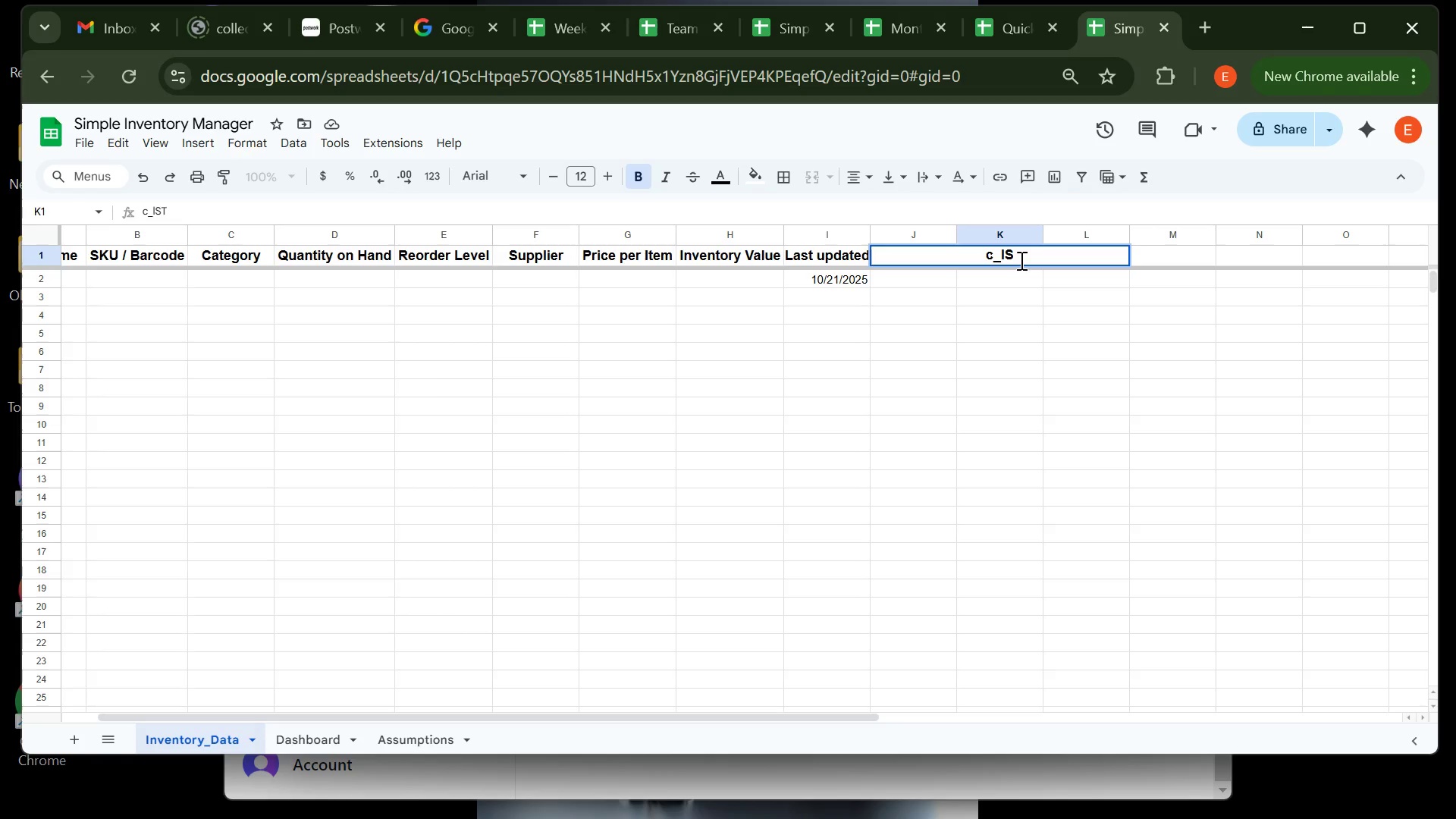 
key(Backspace)
key(Backspace)
key(Backspace)
key(Backspace)
key(Backspace)
key(Backspace)
type(Category_List)
 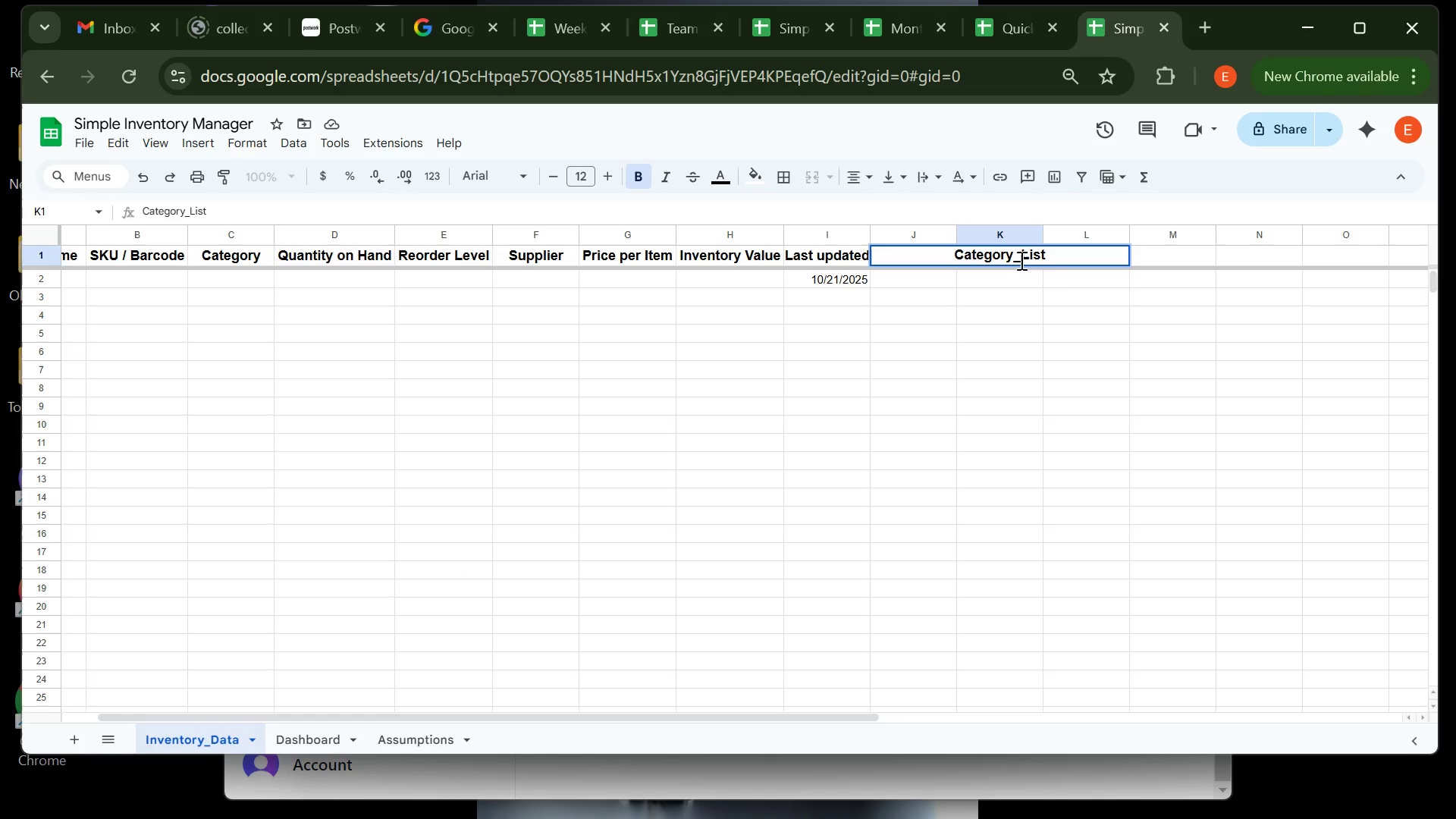 
key(Enter)
 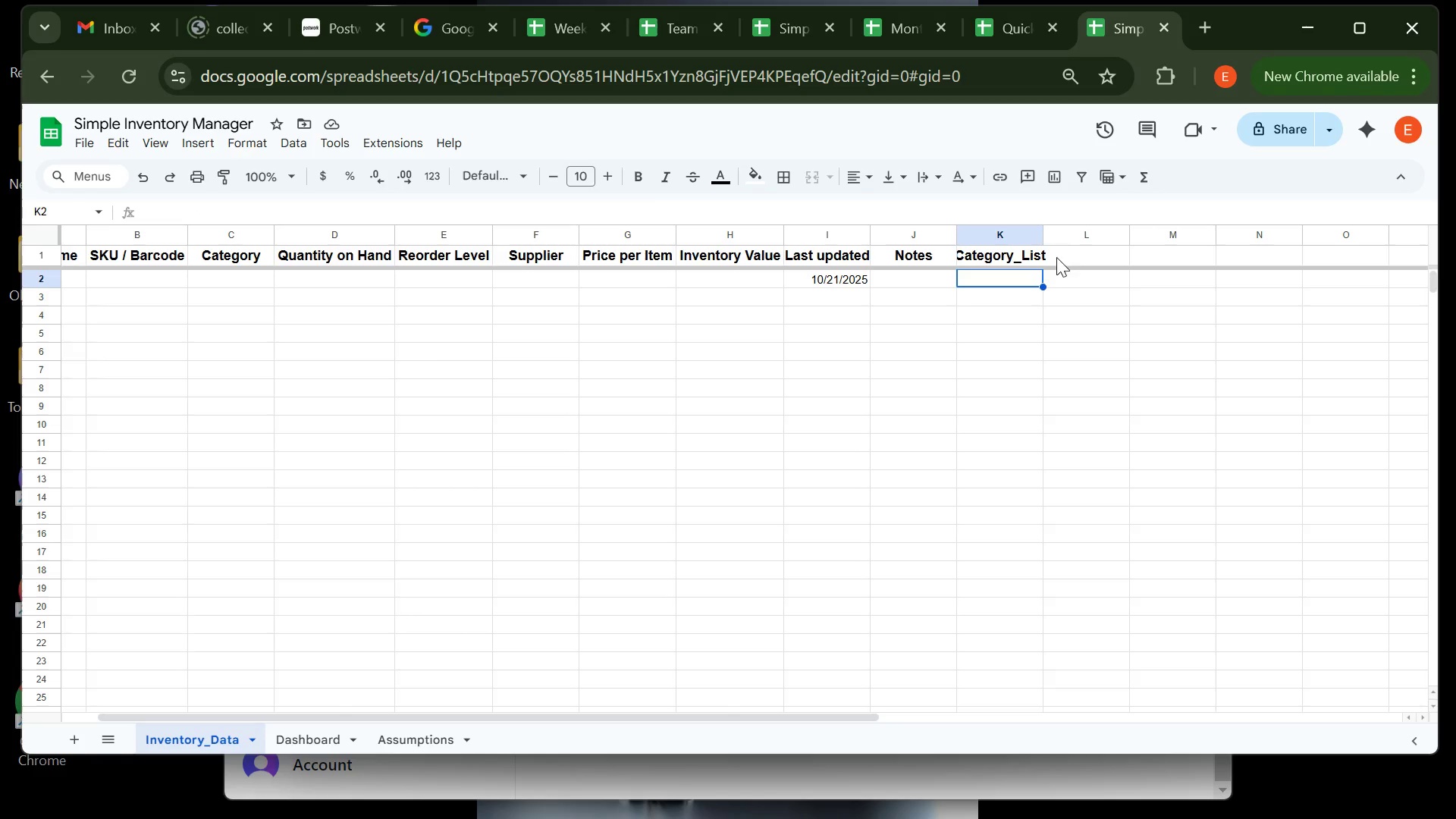 
wait(7.76)
 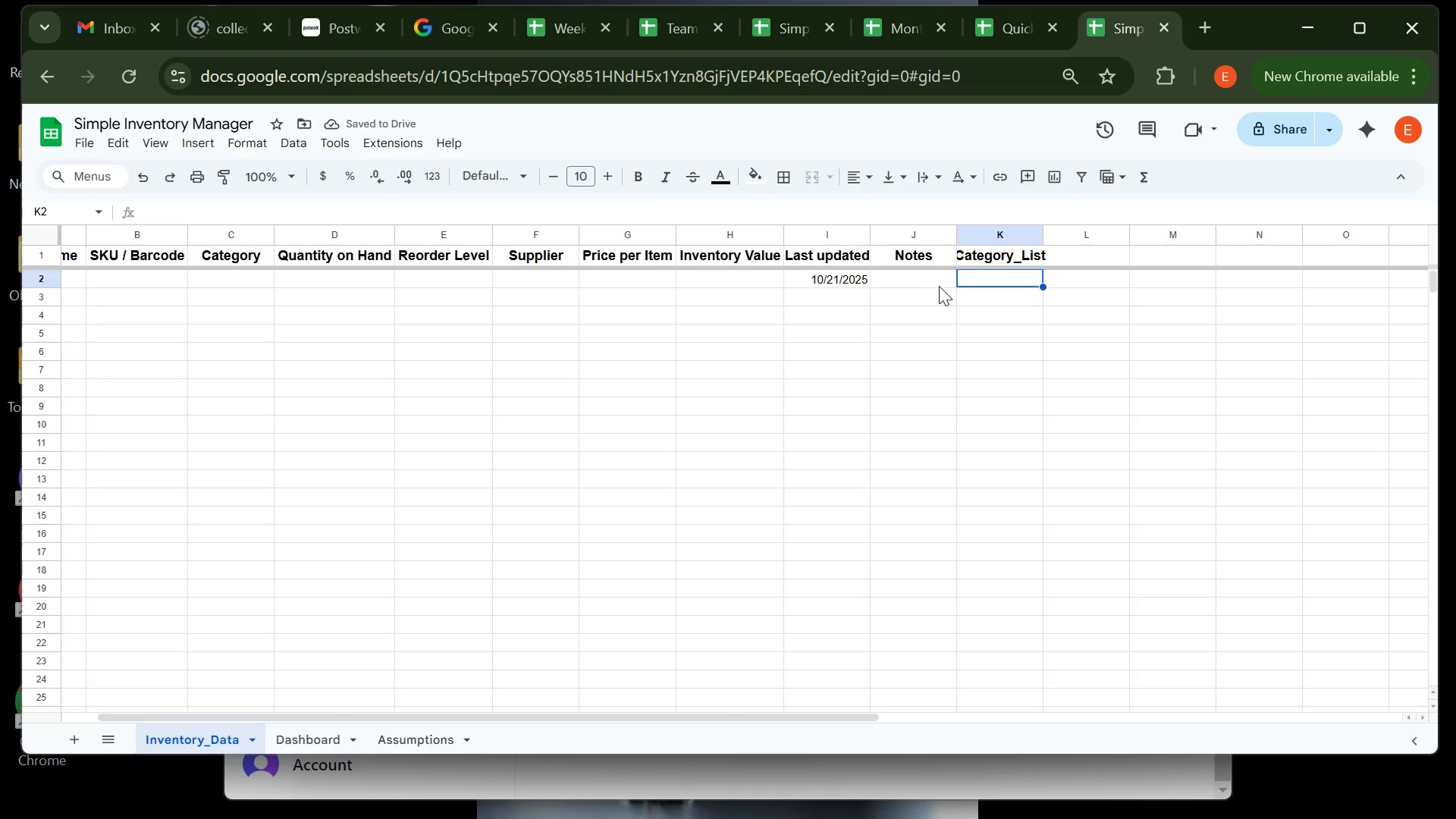 
double_click([1046, 235])
 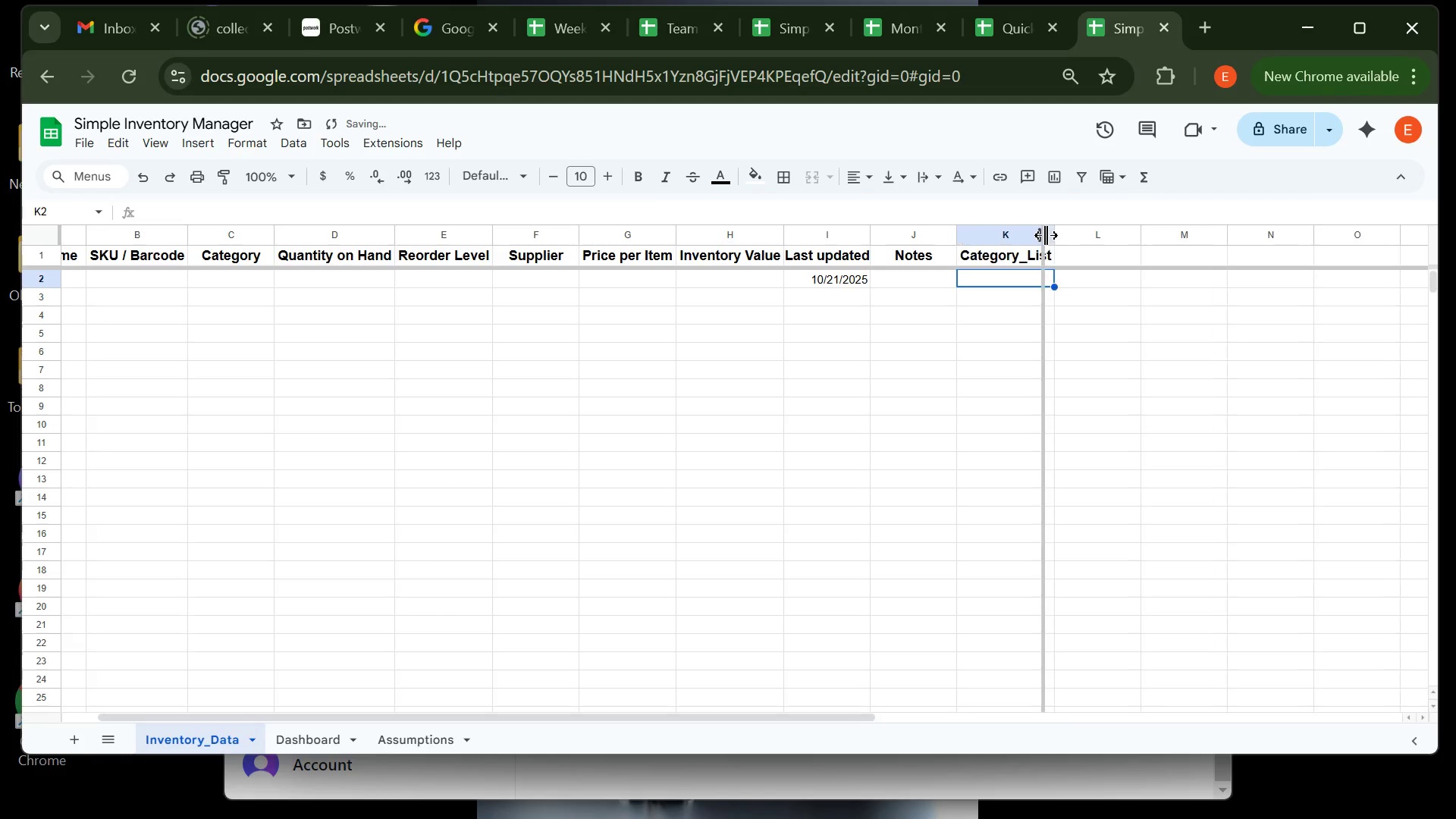 
triple_click([1046, 235])
 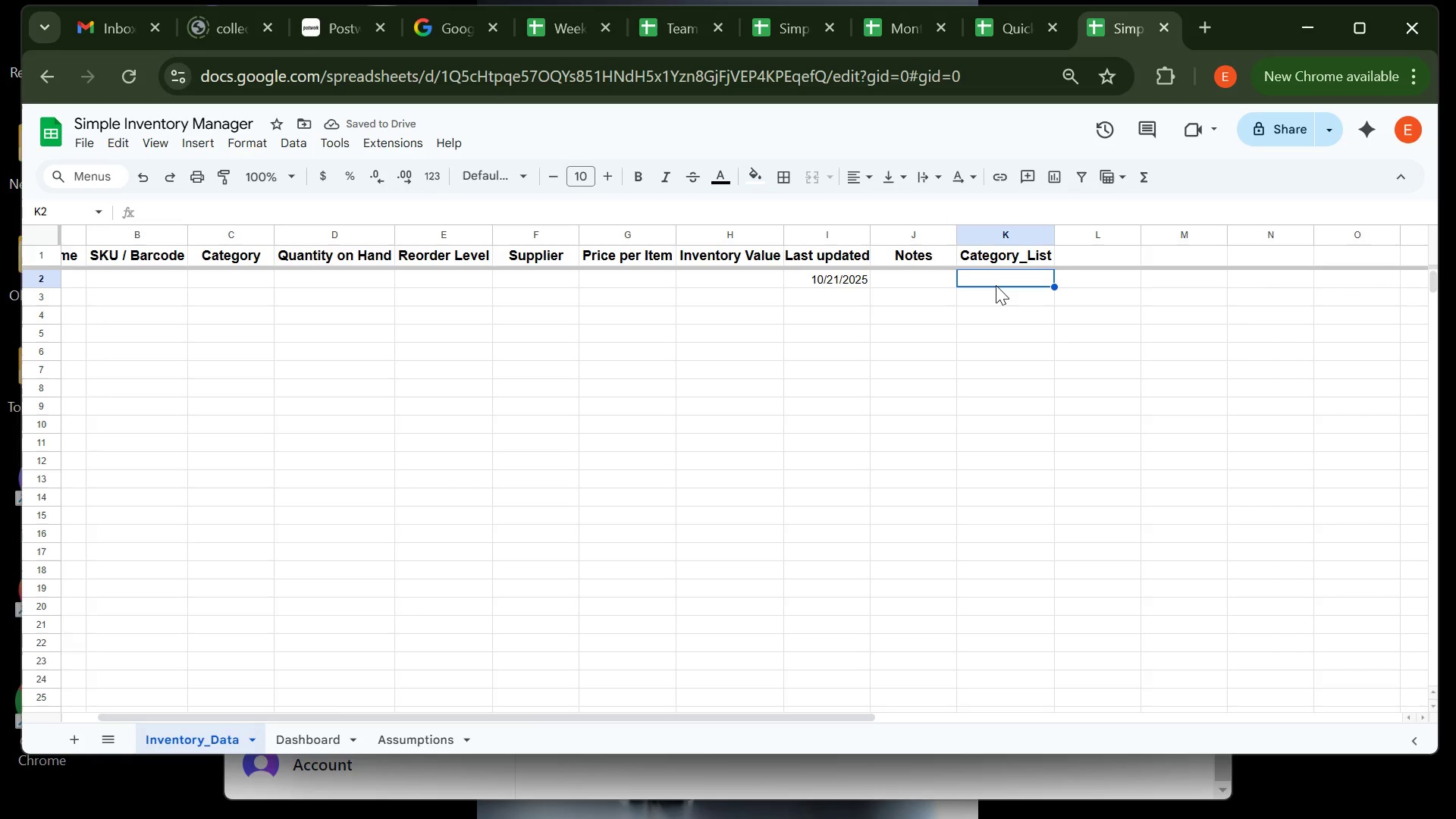 
wait(8.82)
 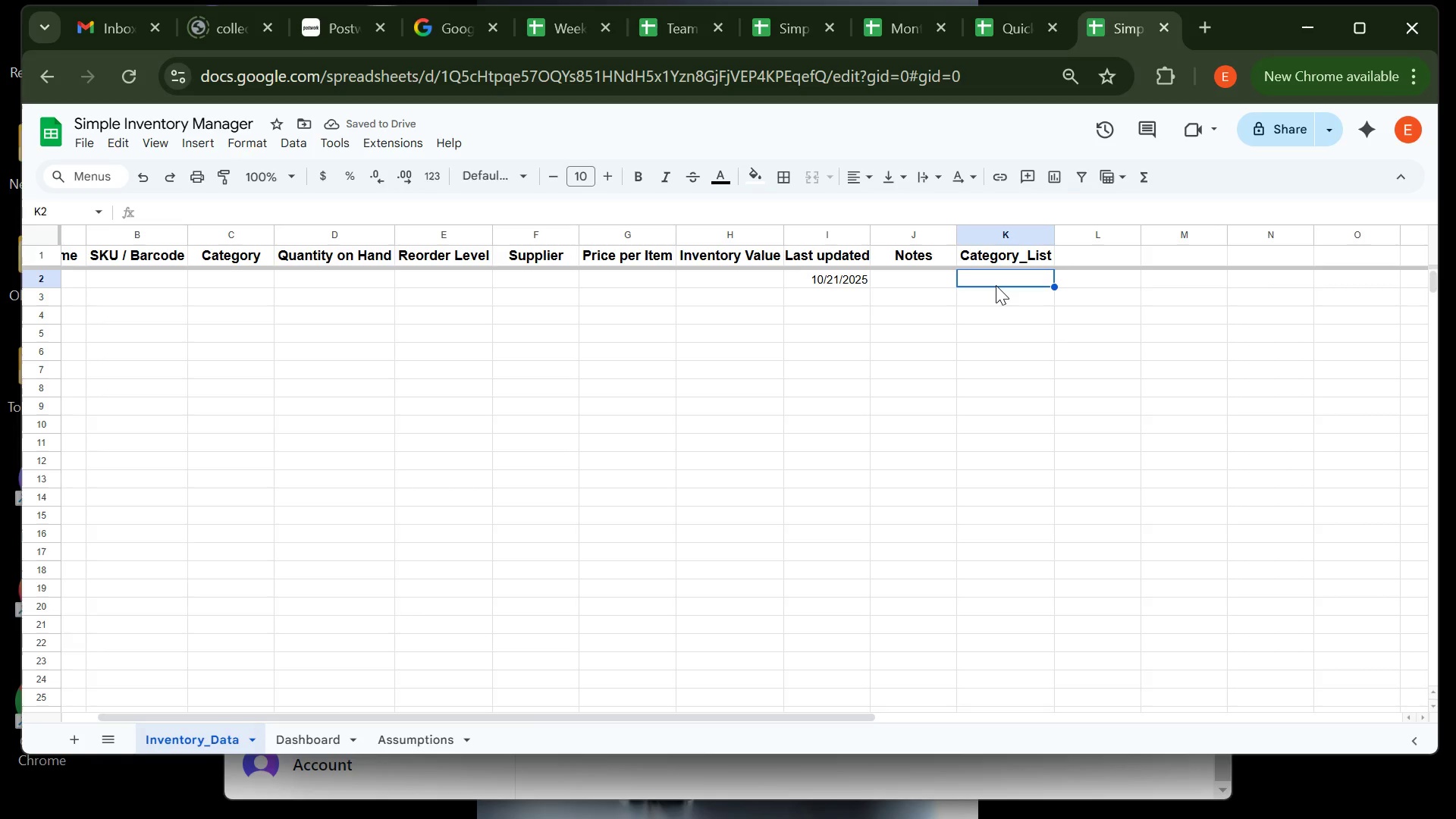 
type(V)
key(Backspace)
type(Clothing)
 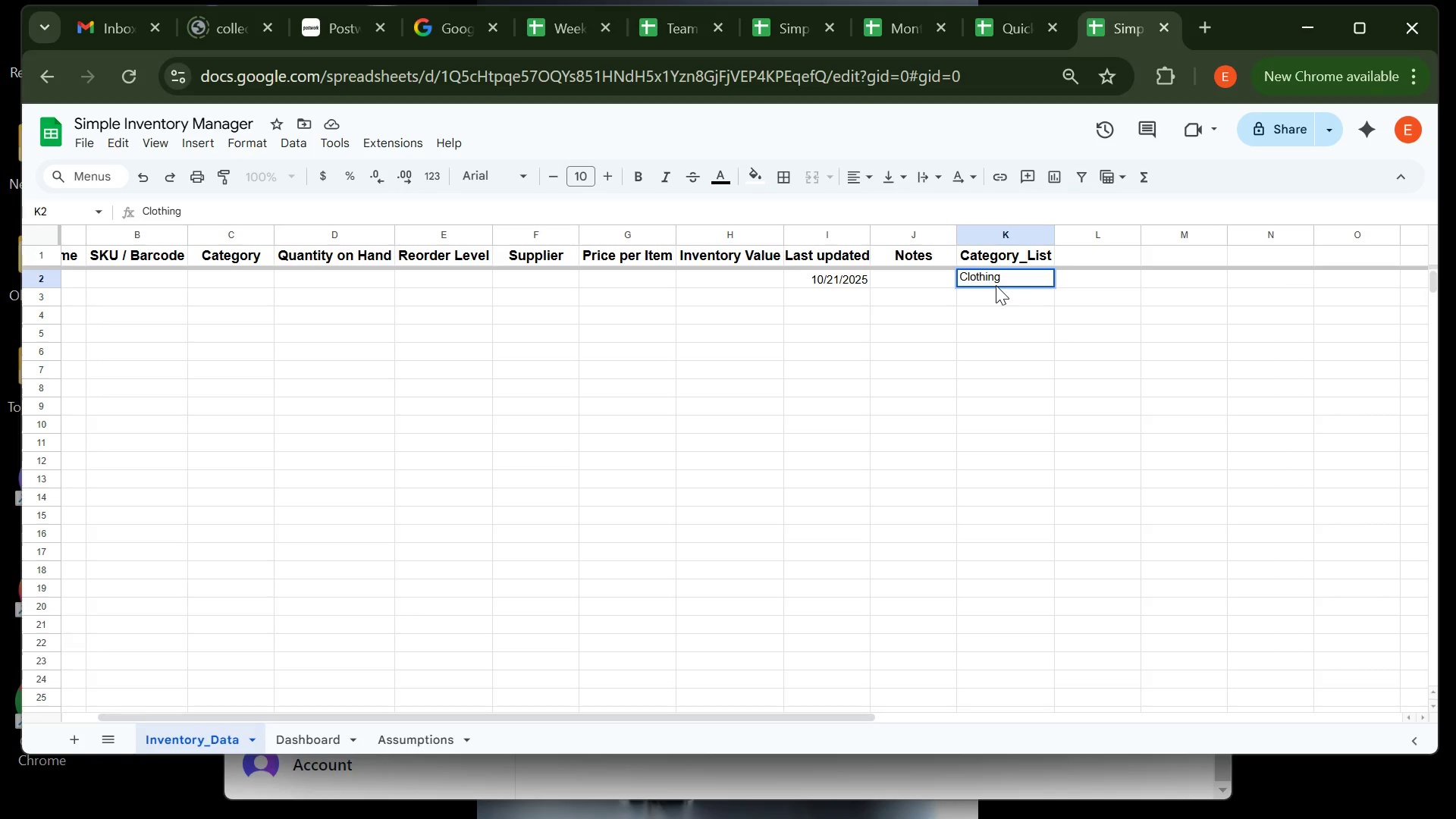 
key(Enter)
 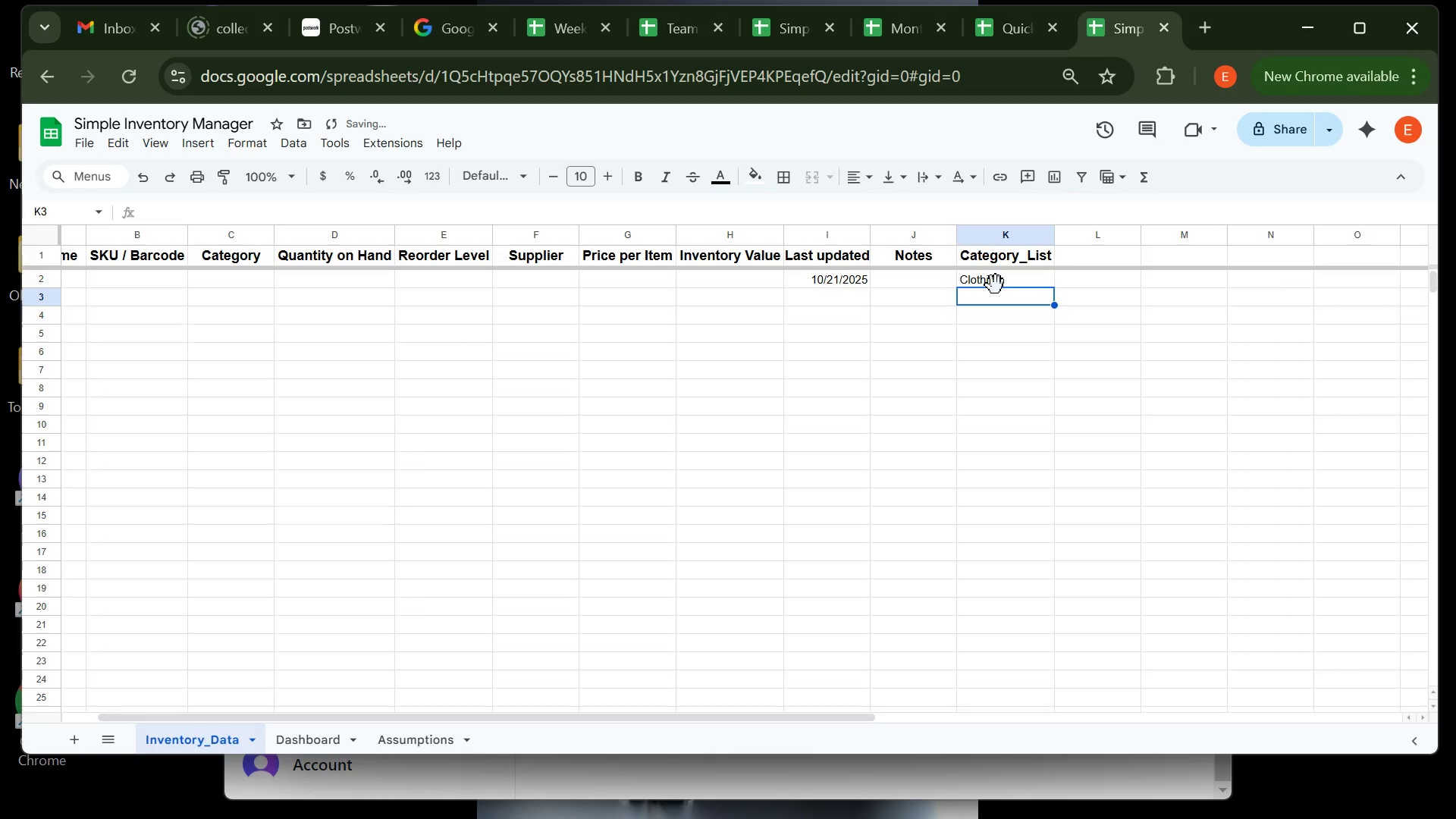 
type(Footwear)
 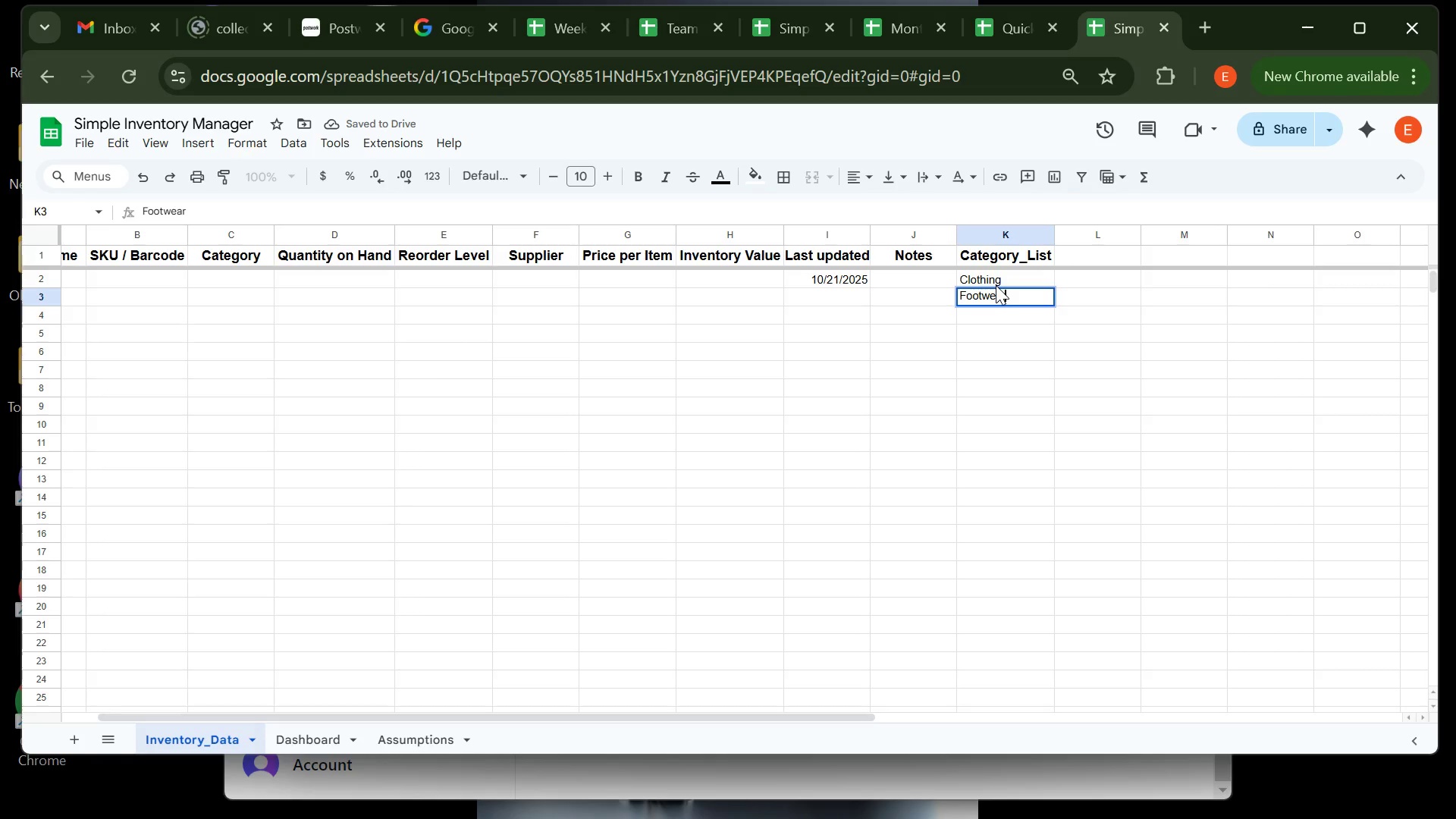 
key(Enter)
 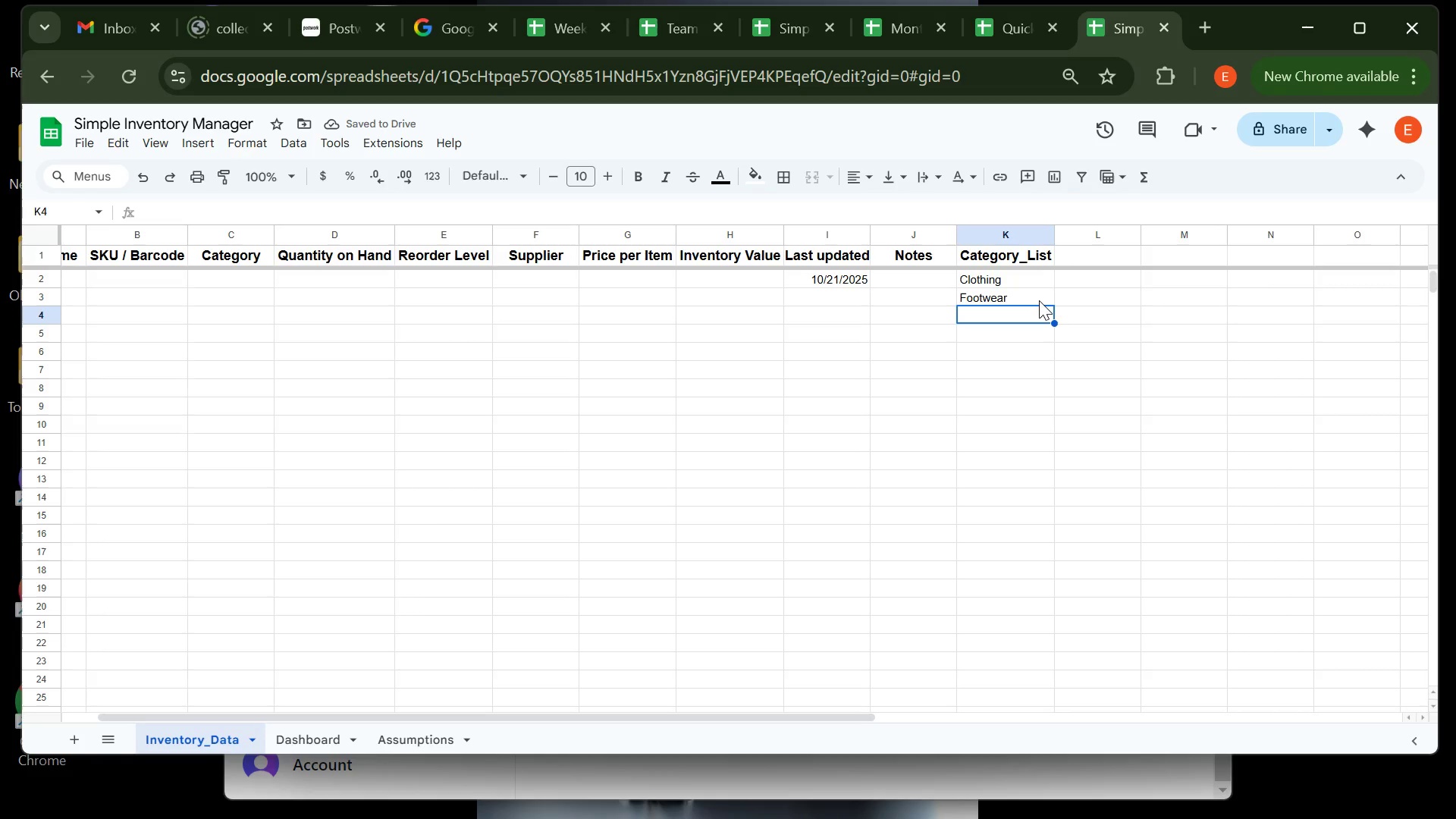 
type(Accessories)
 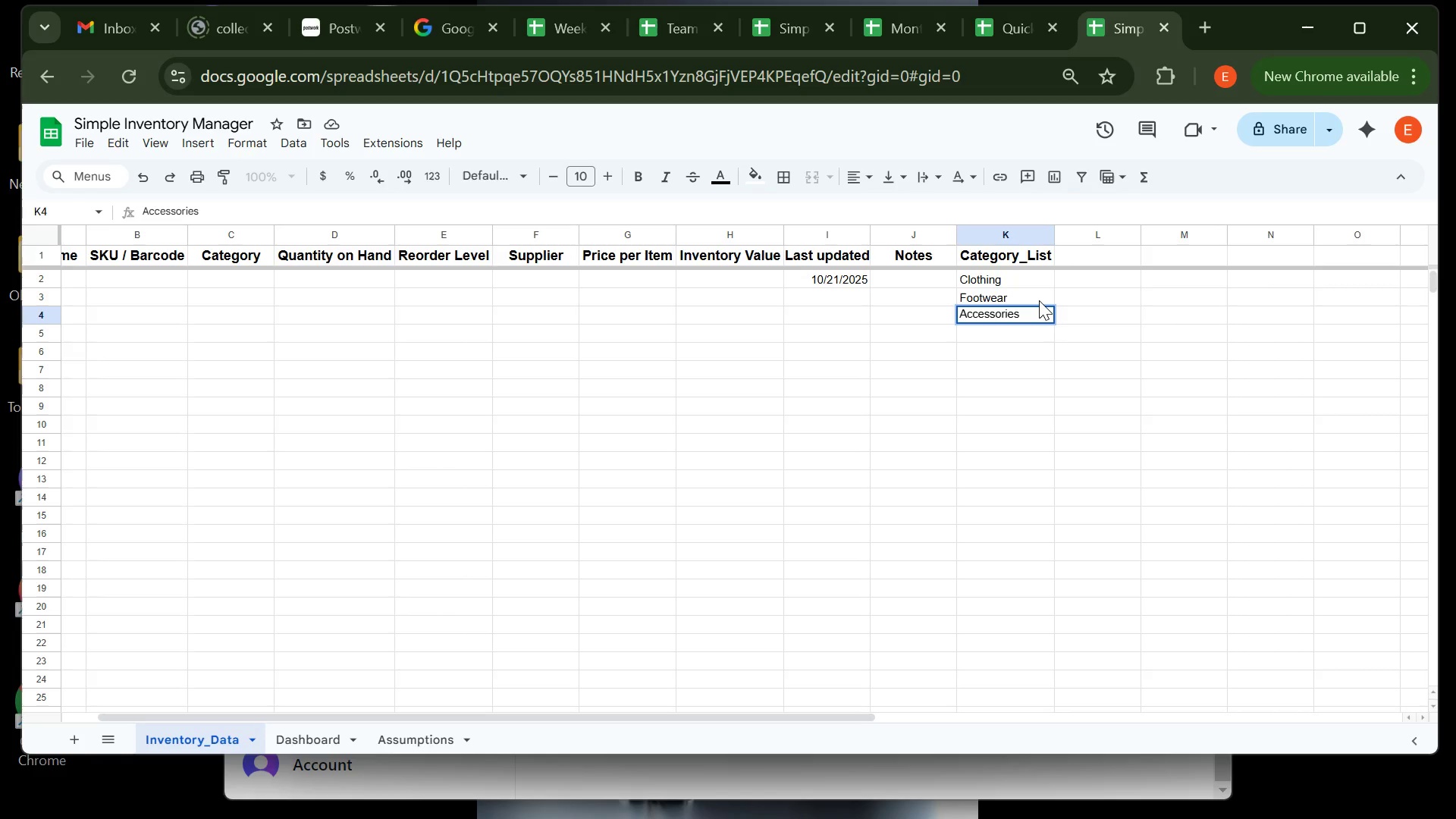 
key(Enter)
 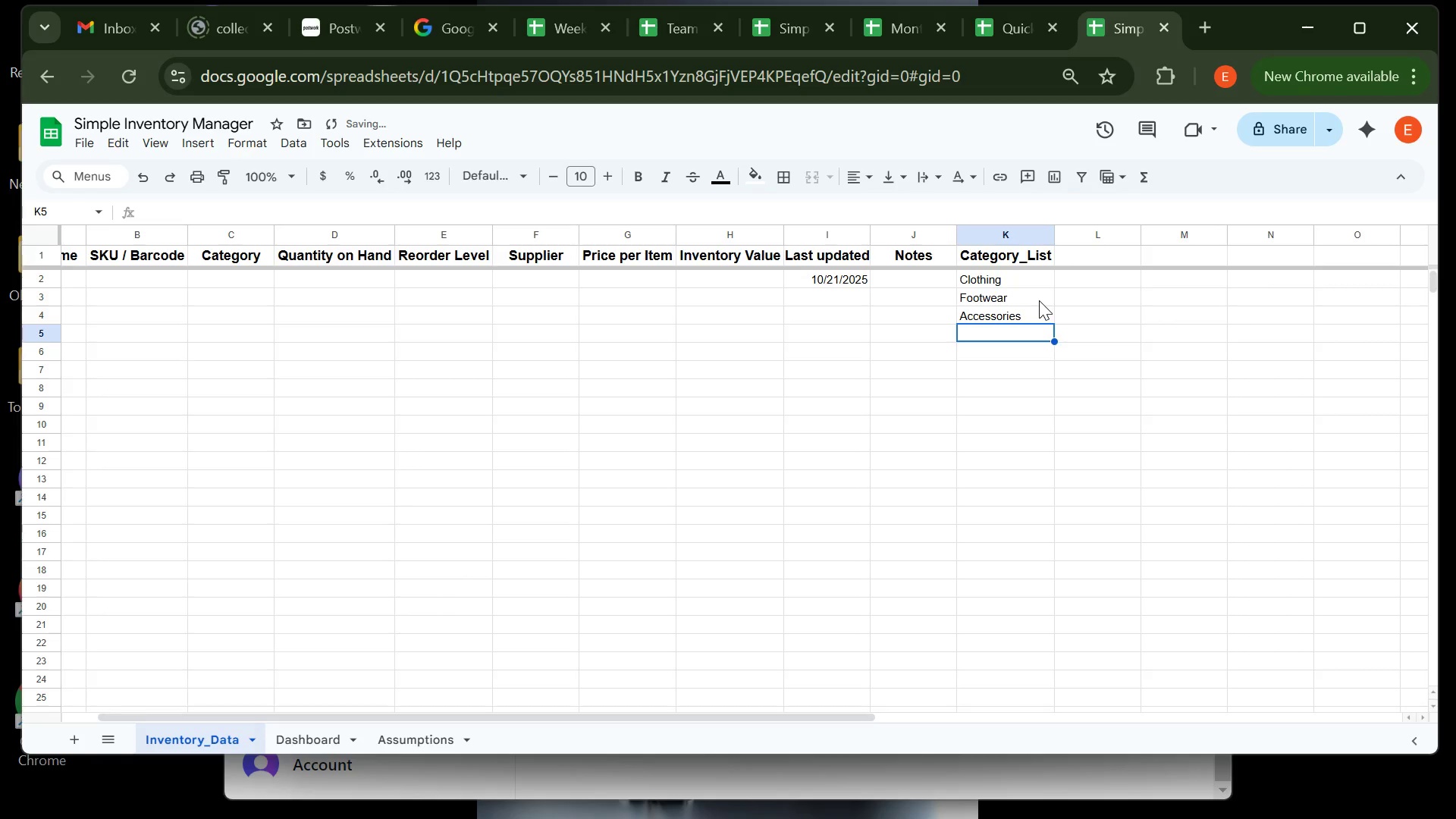 
type(Electronics)
 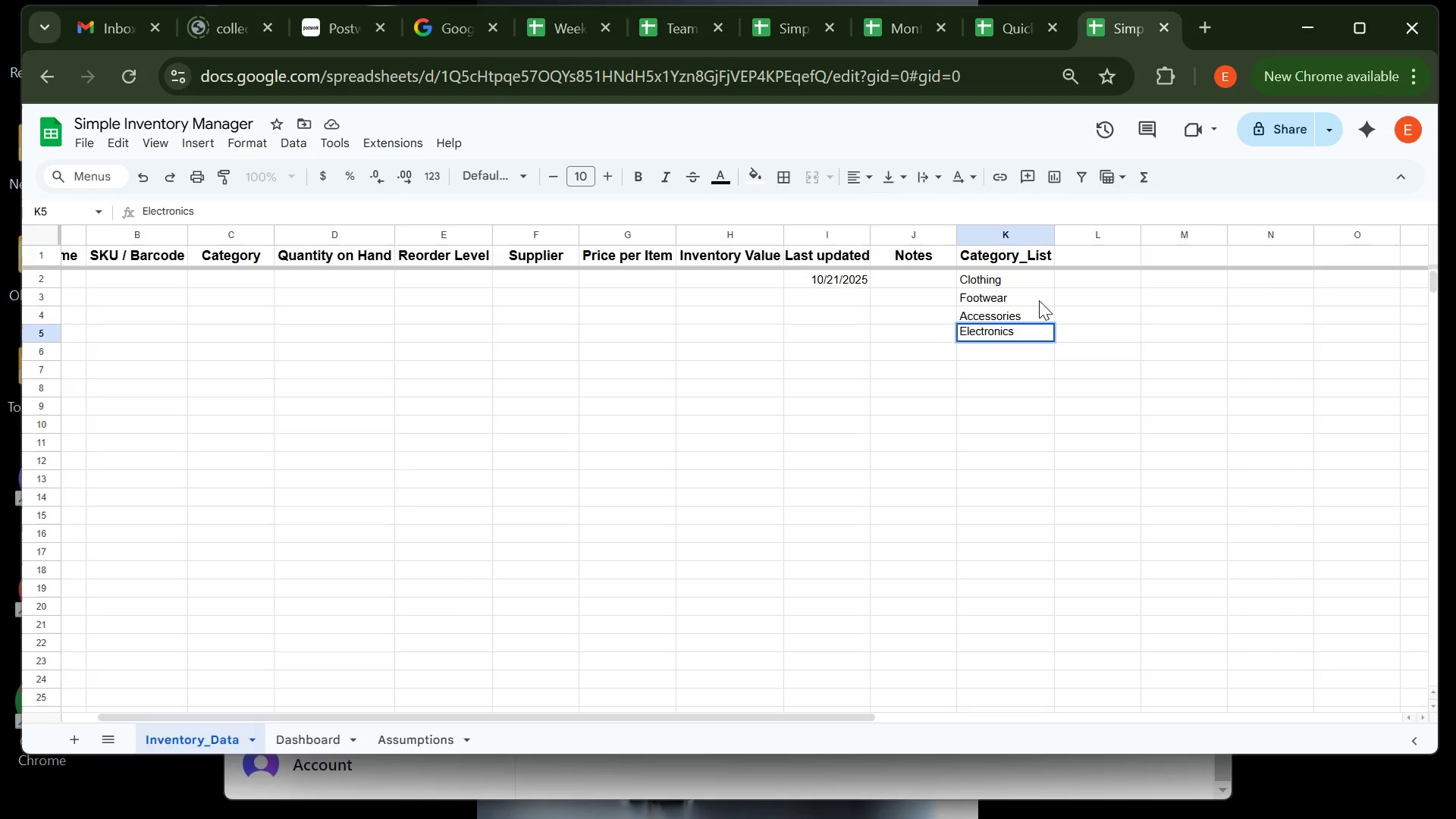 
key(Enter)
 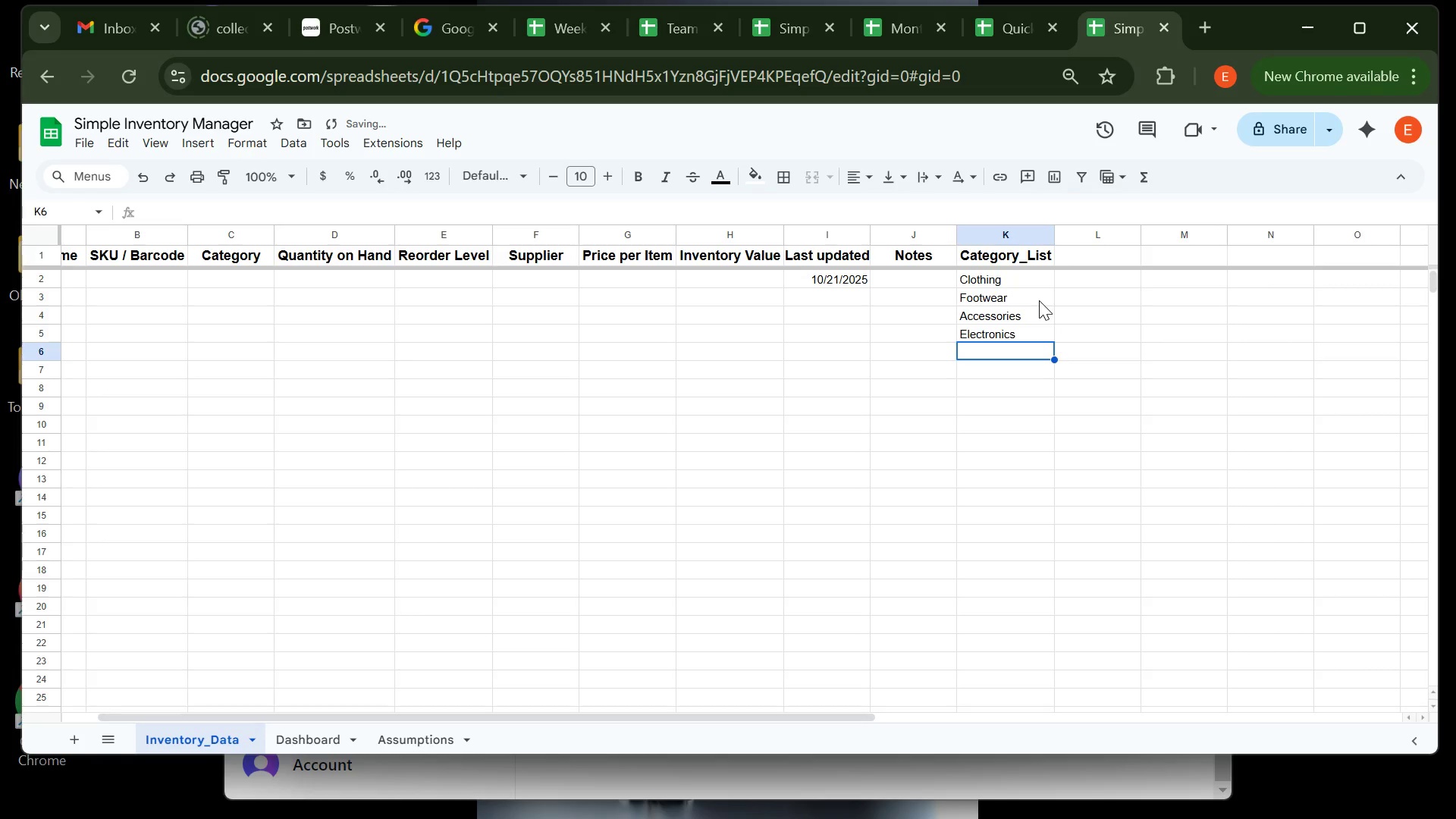 
type(Home Goods )
 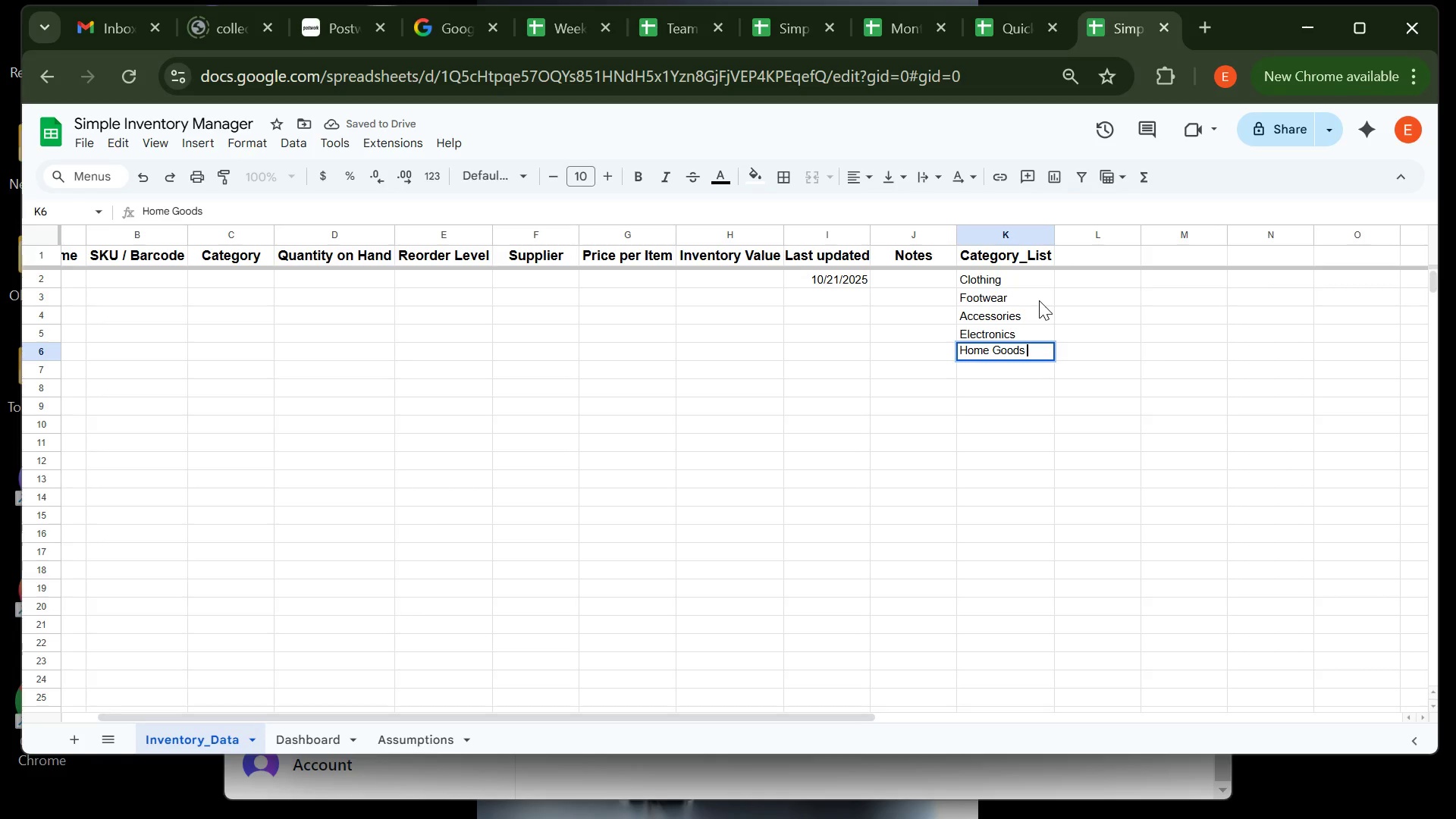 
key(Enter)
 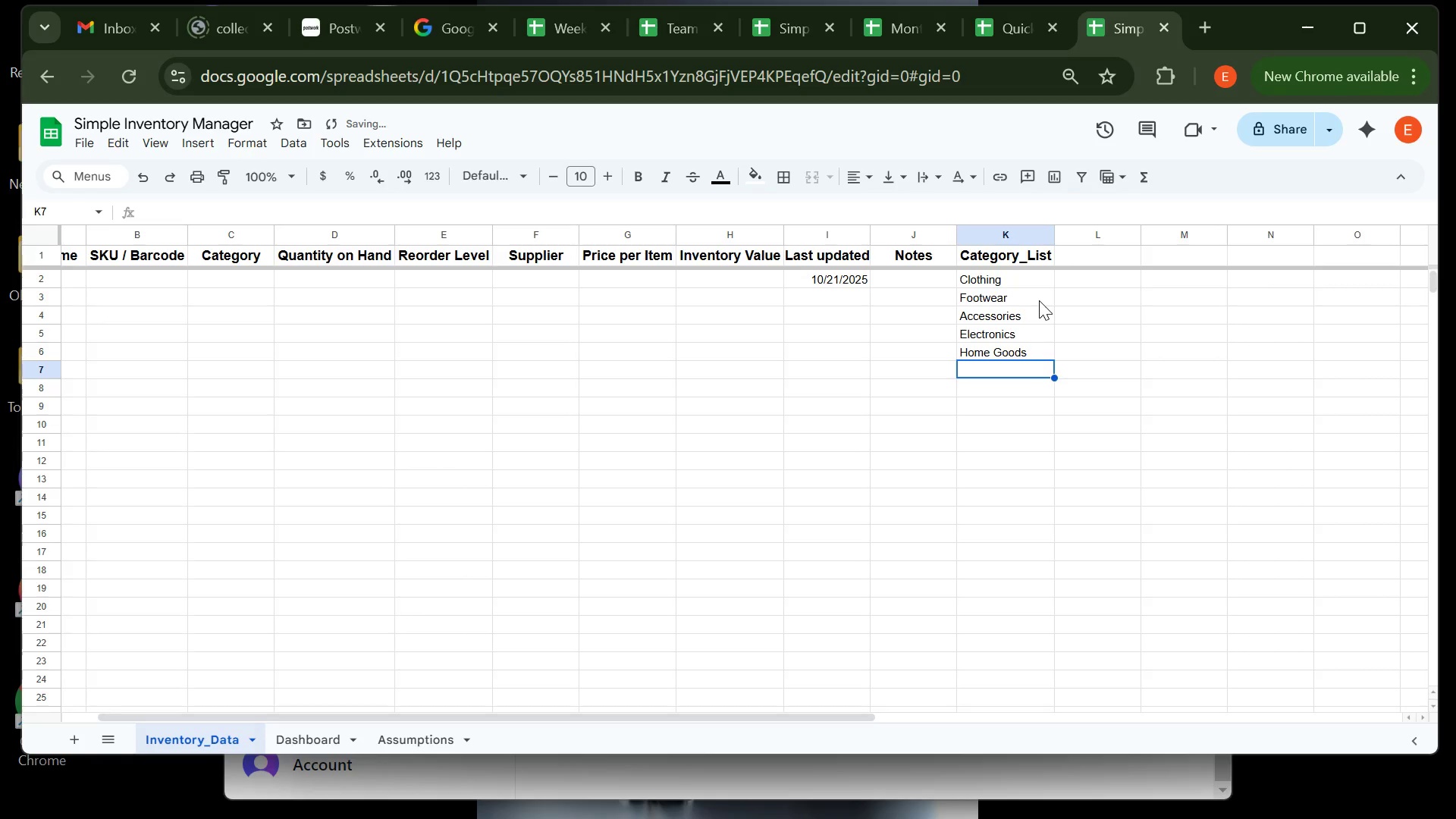 
type(Seasoma)
key(Backspace)
key(Backspace)
type(nal )
 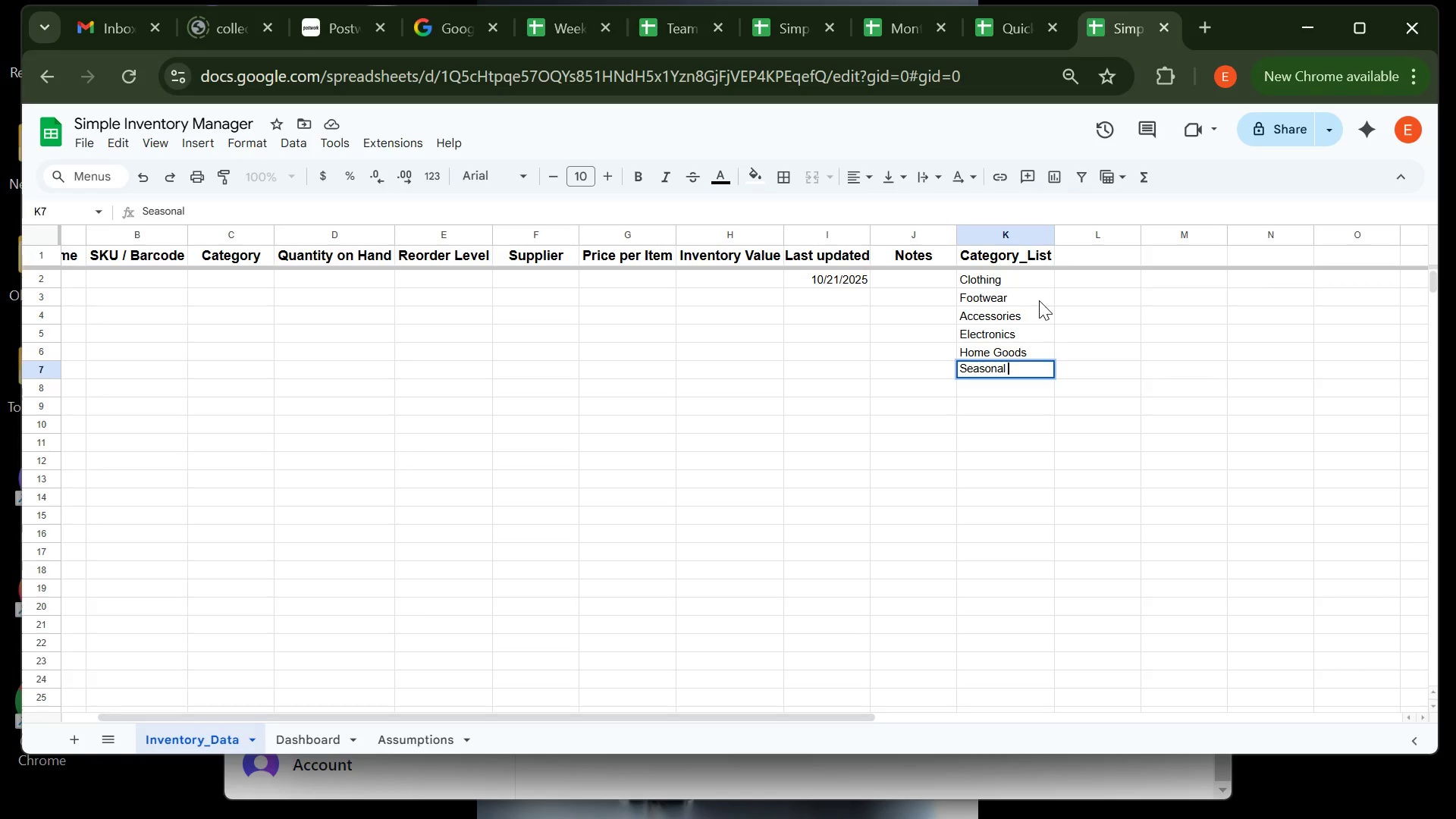 
key(Enter)
 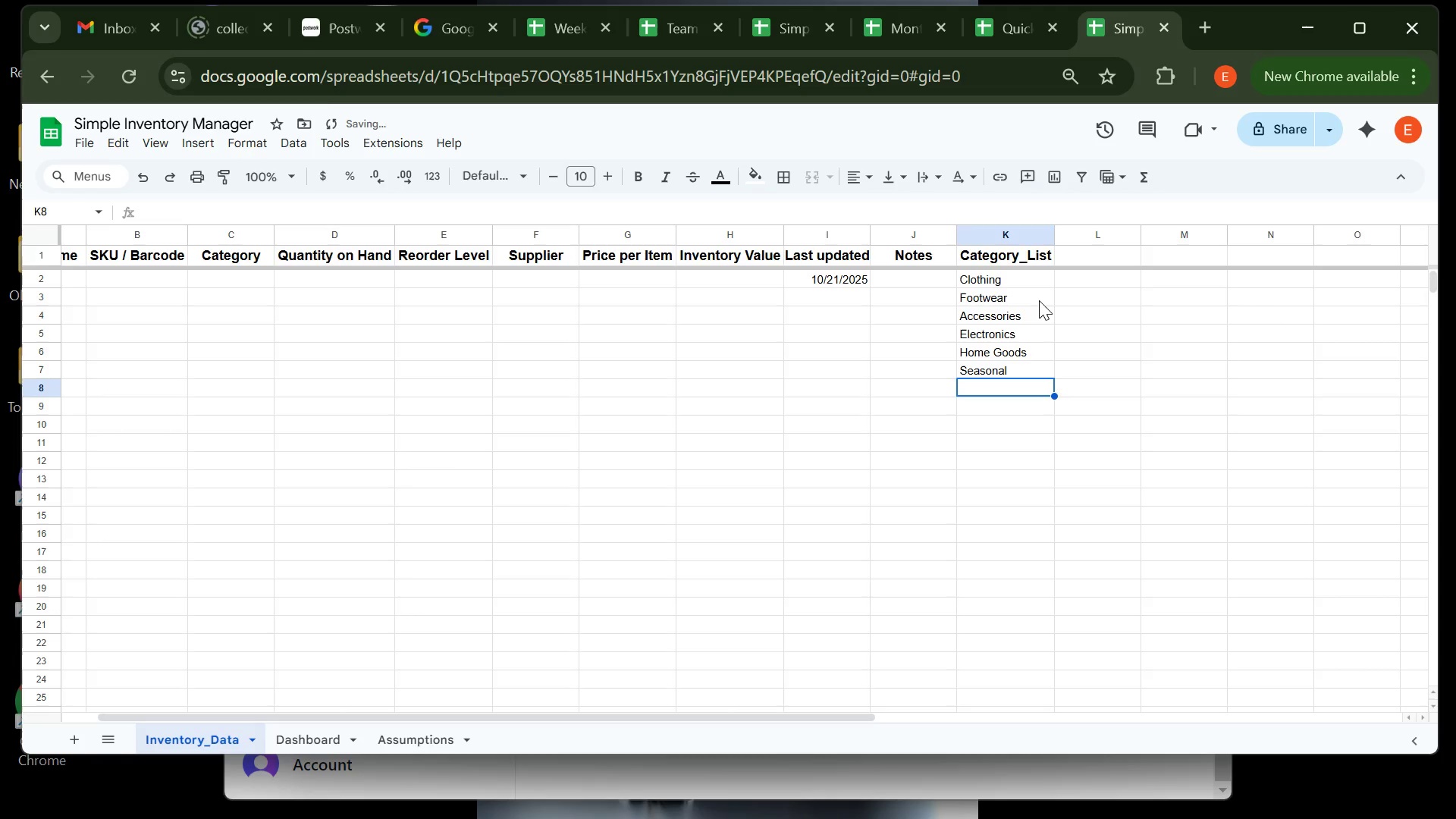 
type(Cleaance)
key(Backspace)
key(Backspace)
key(Backspace)
key(Backspace)
type(rance)
 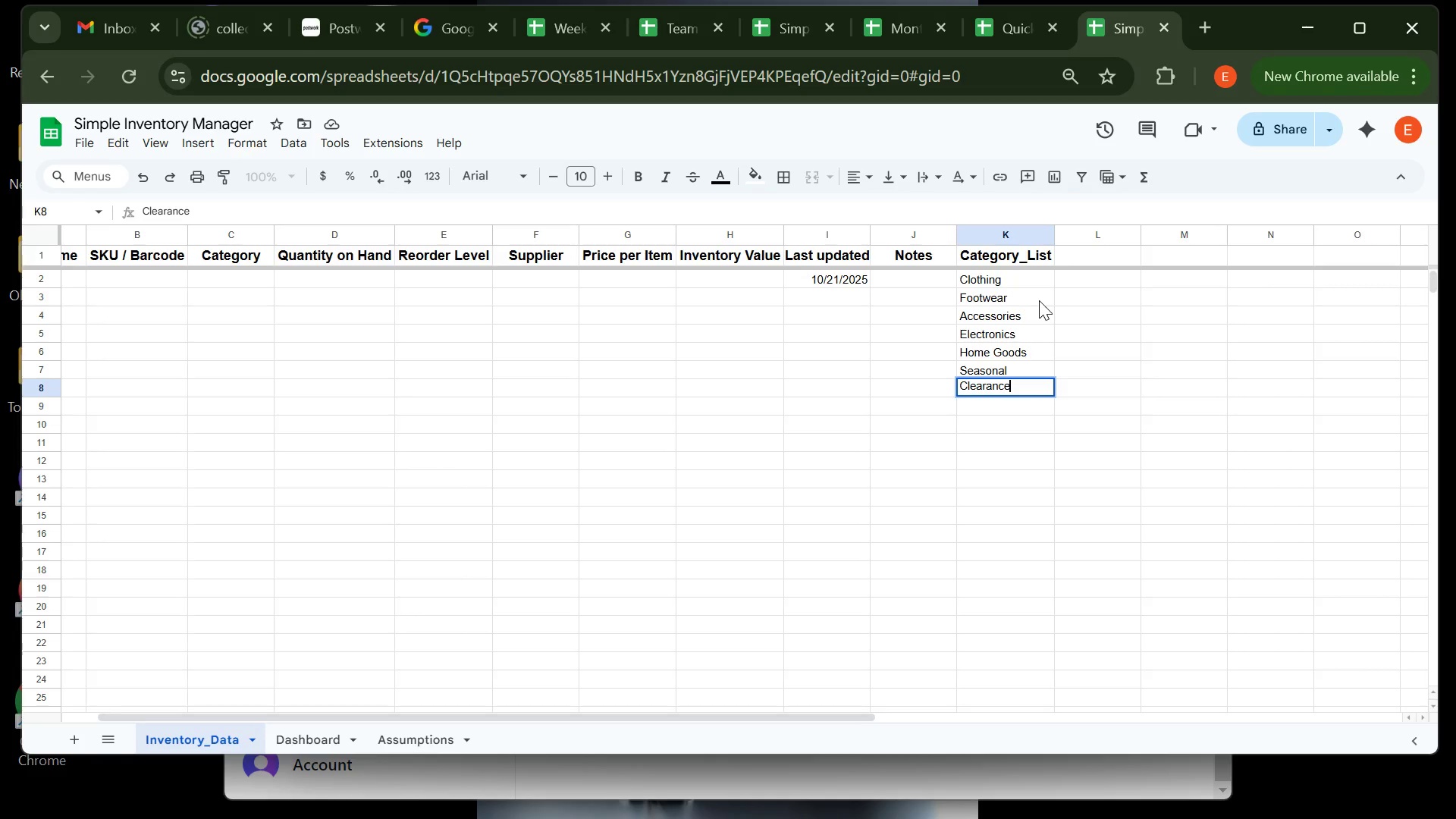 
wait(16.83)
 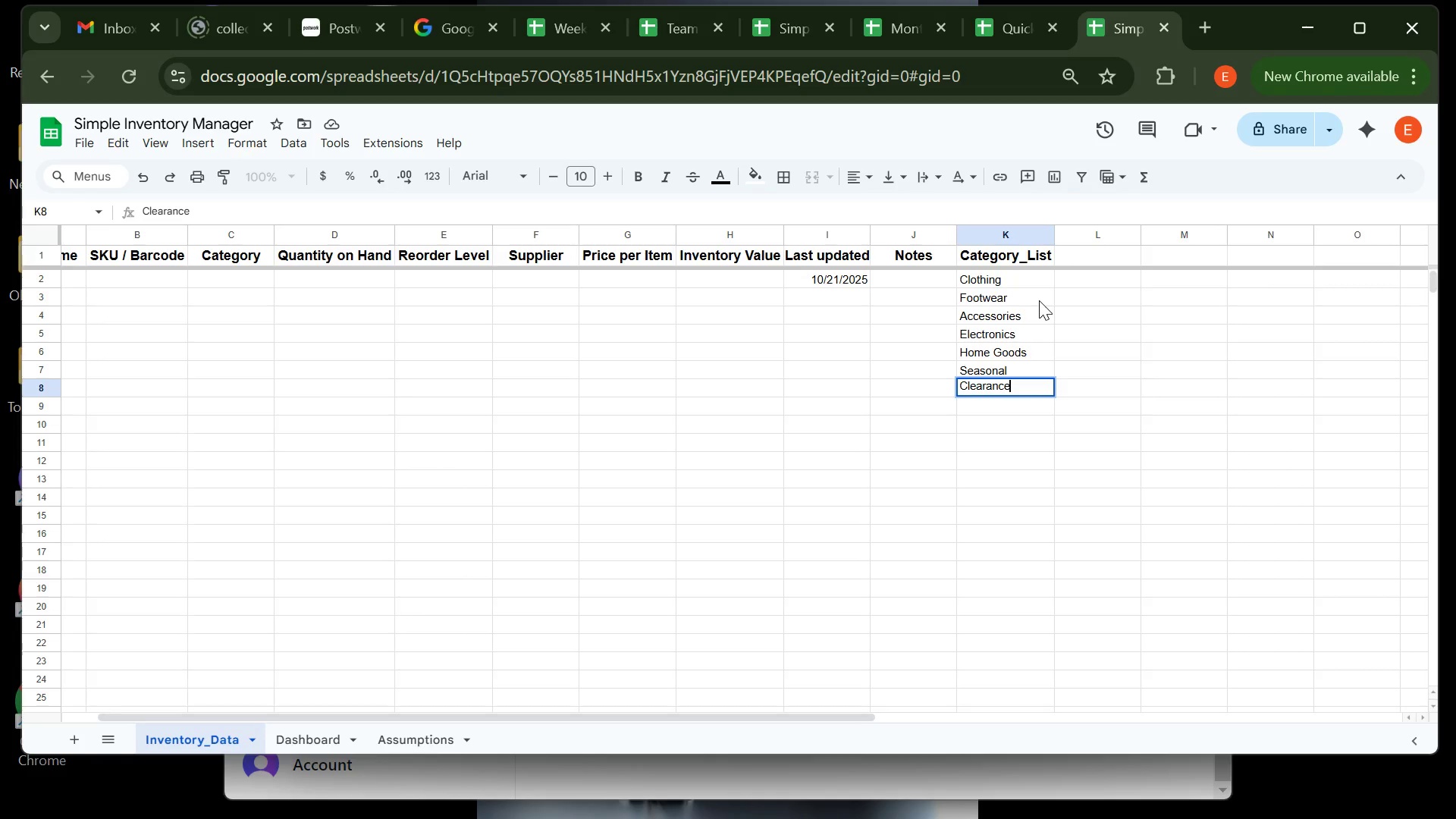 
left_click([1097, 260])
 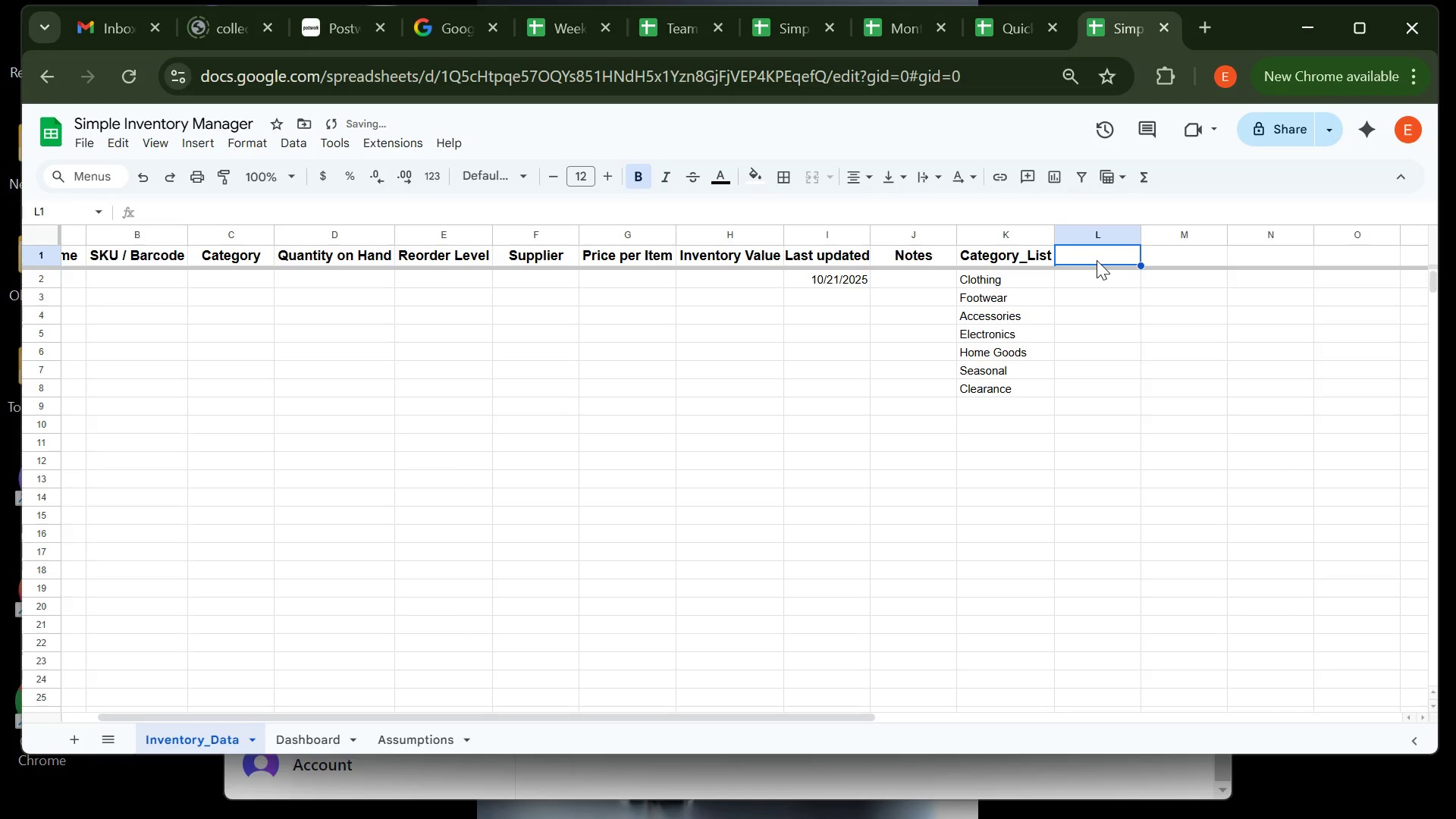 
type(Supplier_List)
 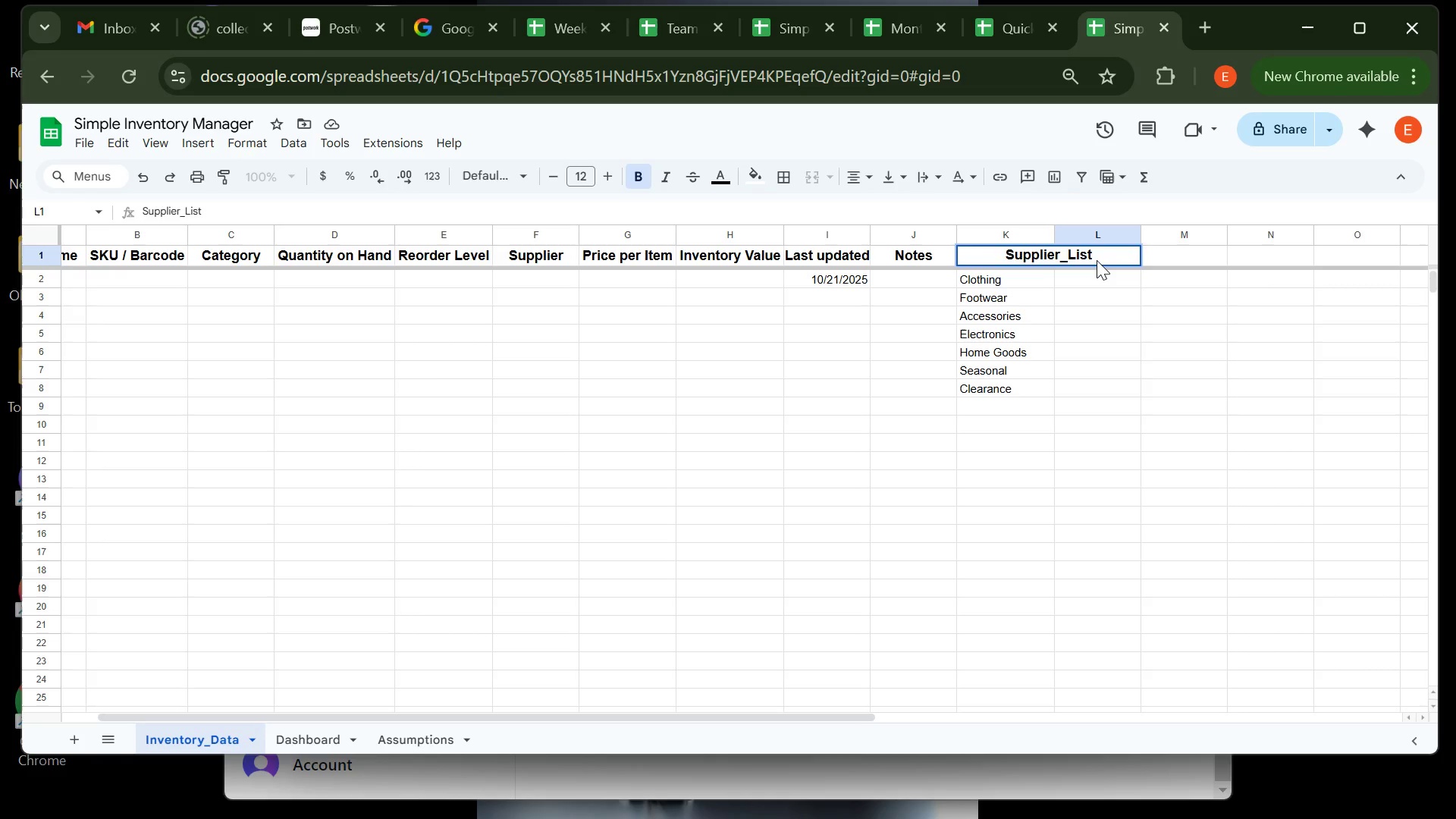 
 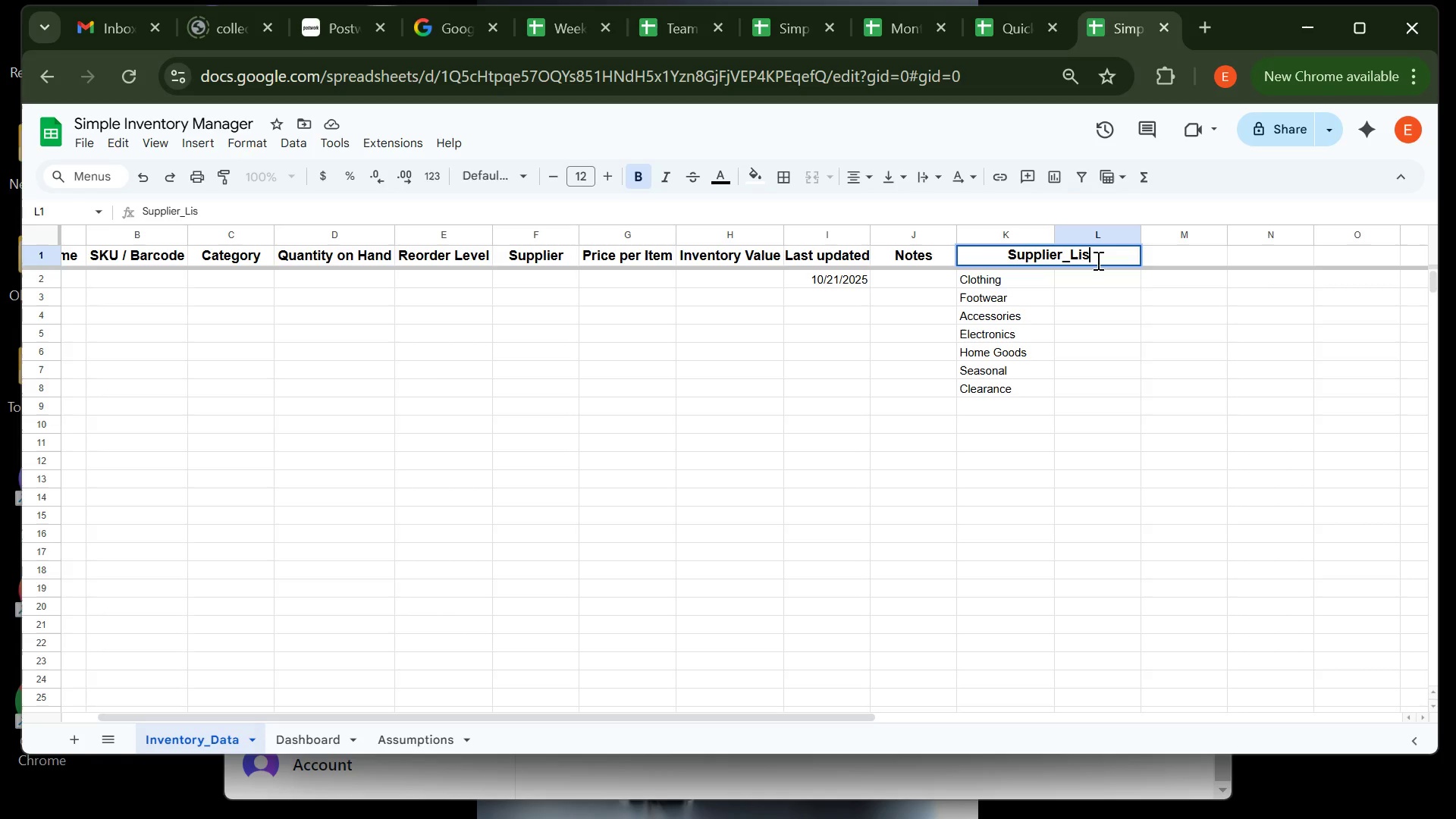 
key(Enter)
 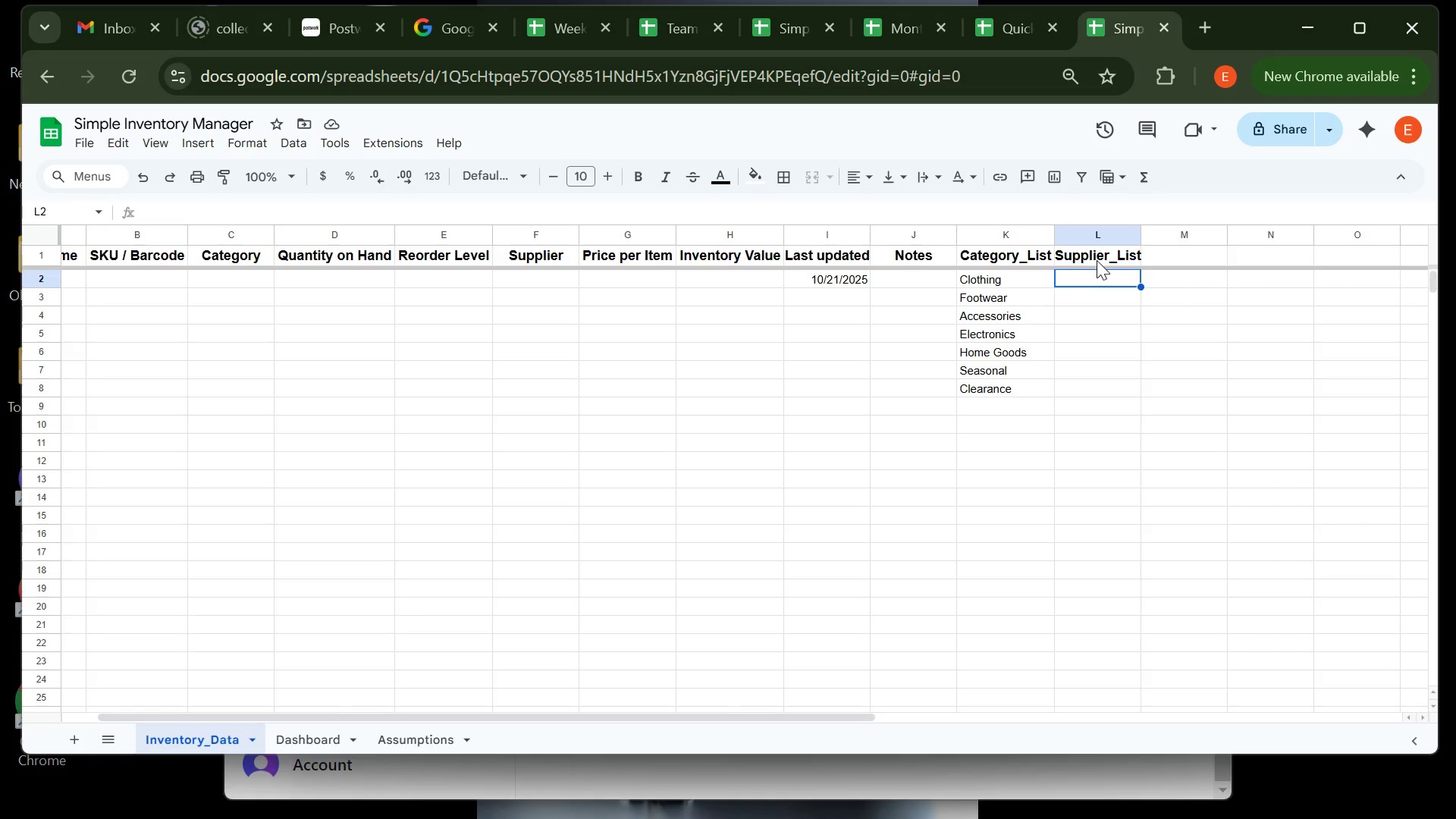 
wait(15.1)
 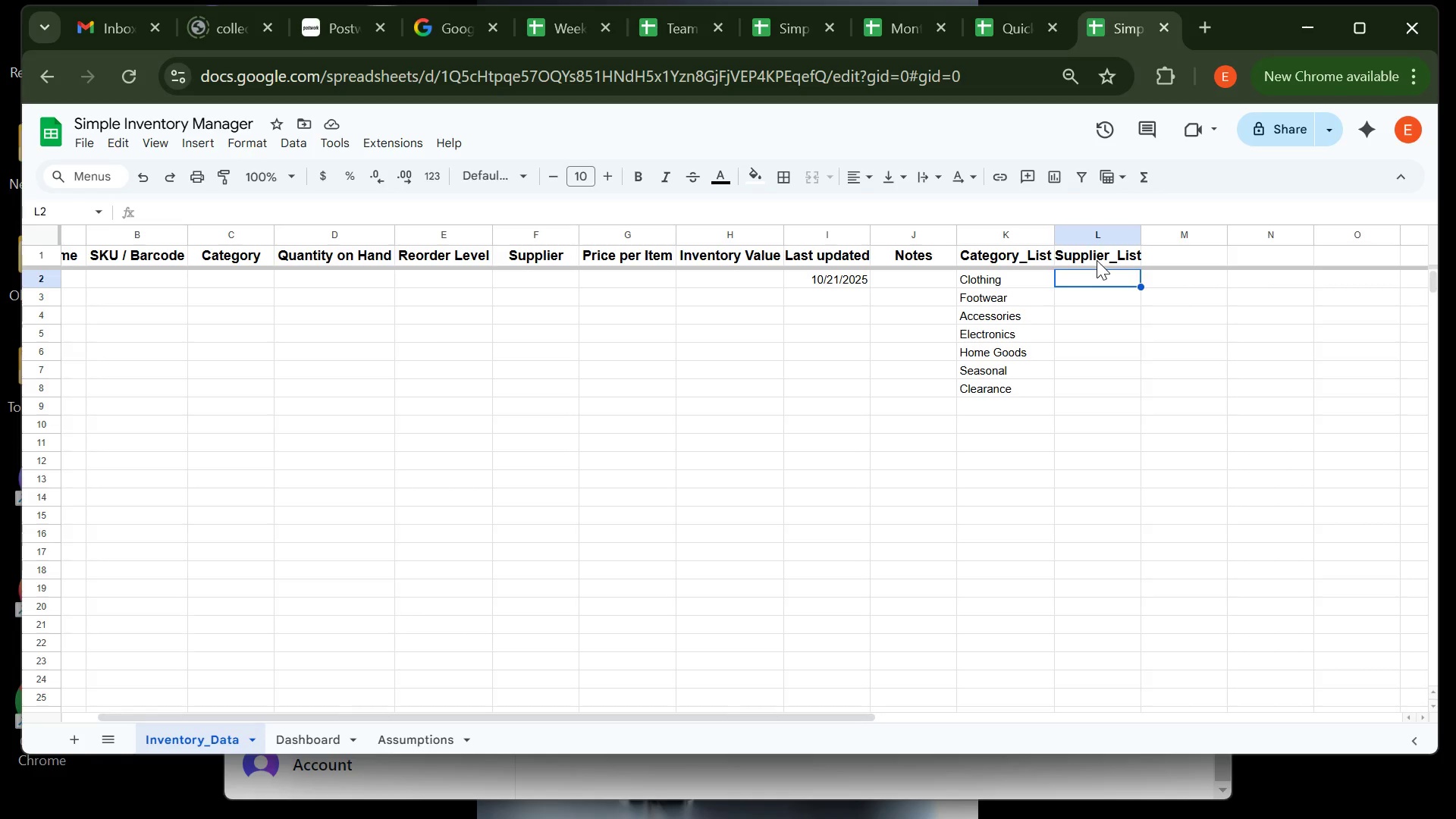 
type(ABC Textile)
 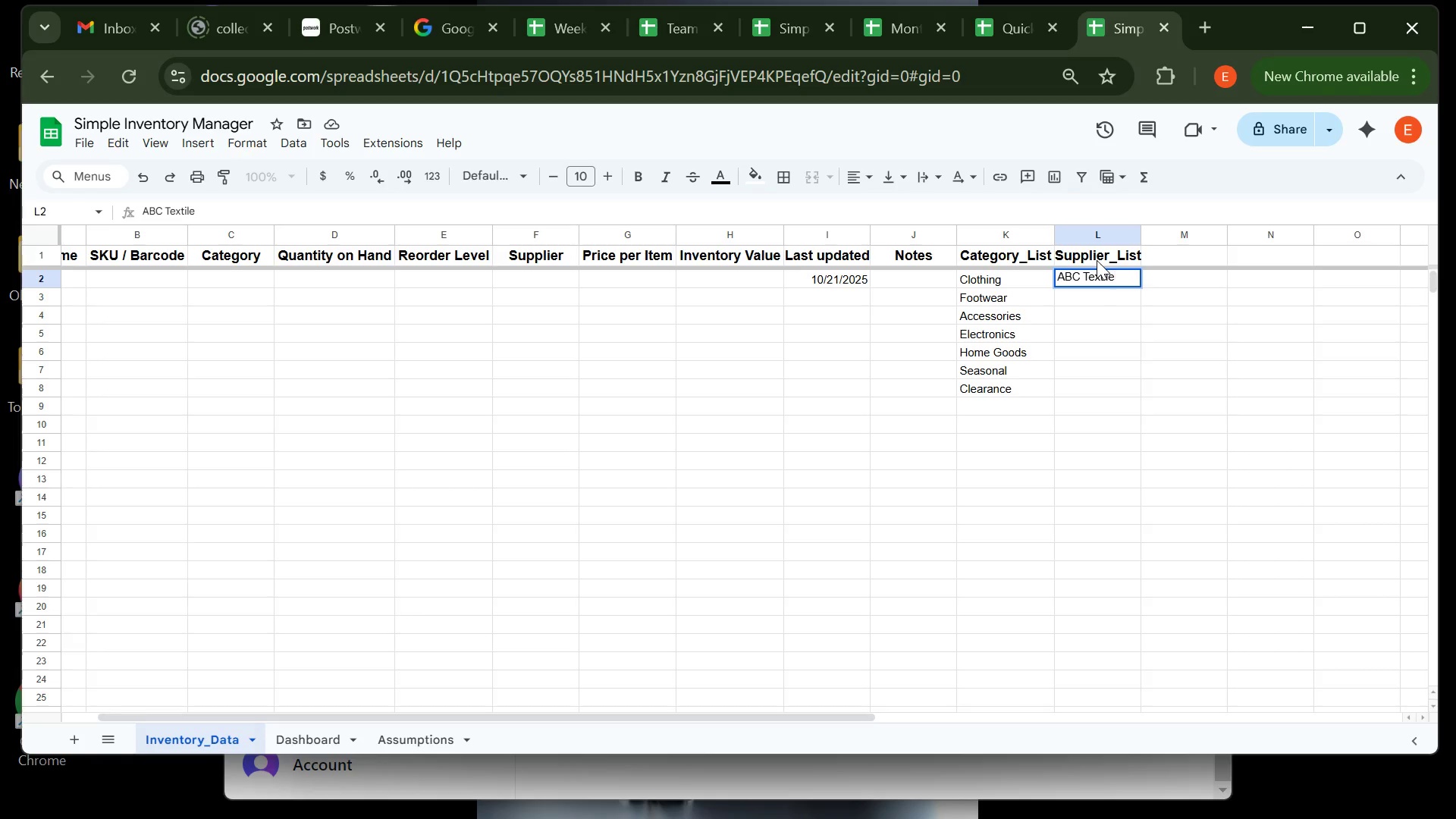 
key(Enter)
 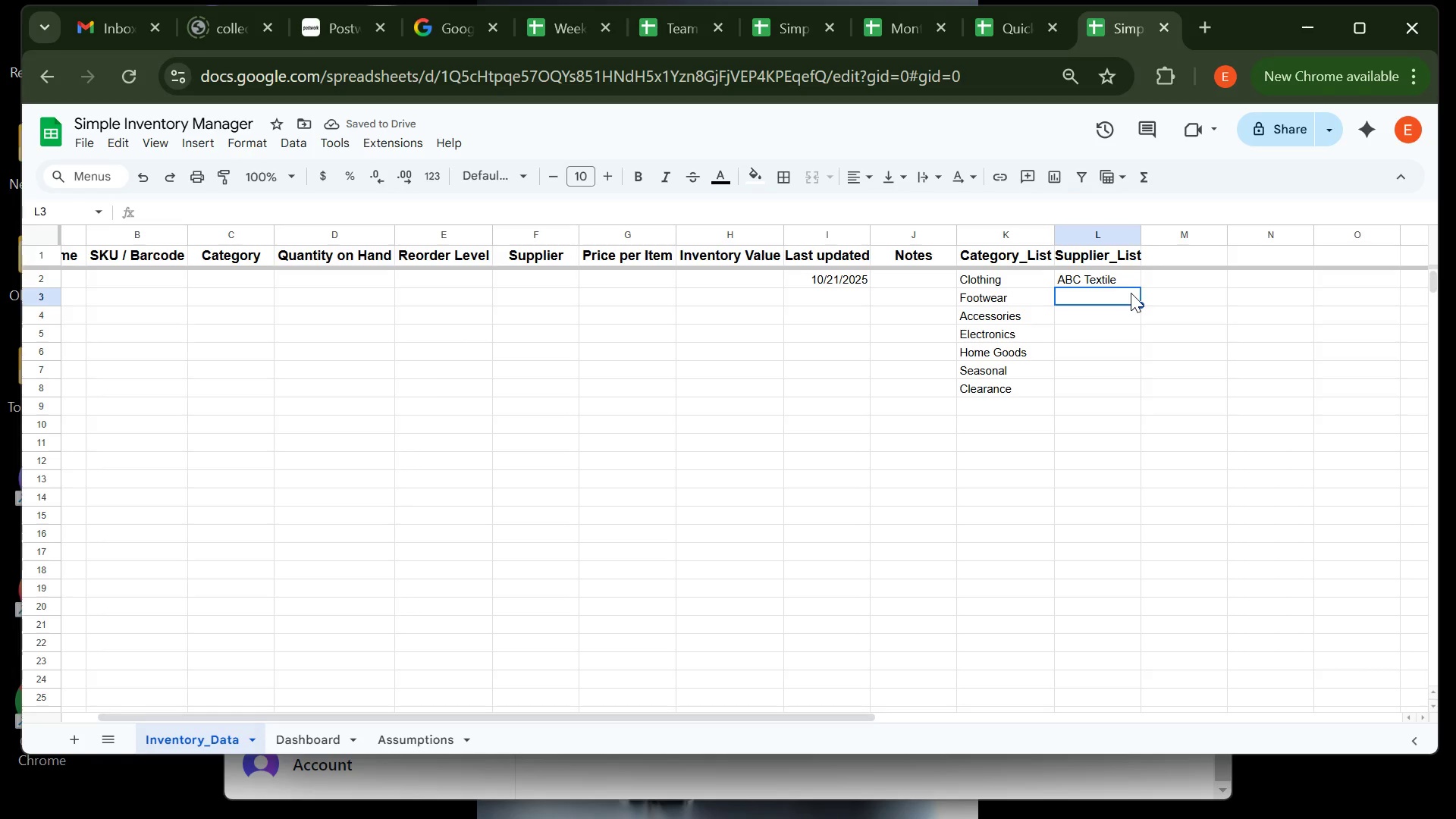 
type(Denim Hub)
 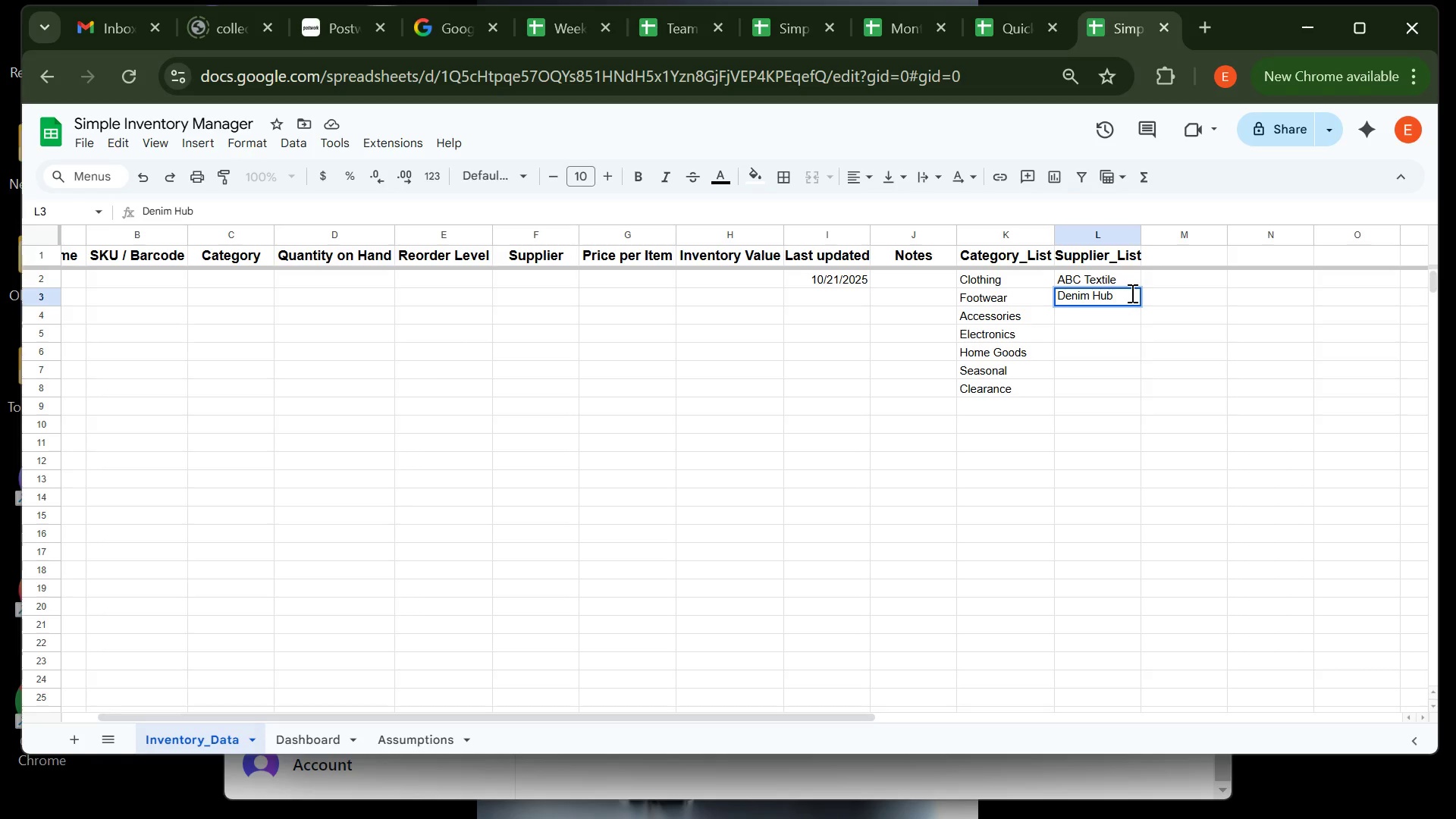 
key(Enter)
 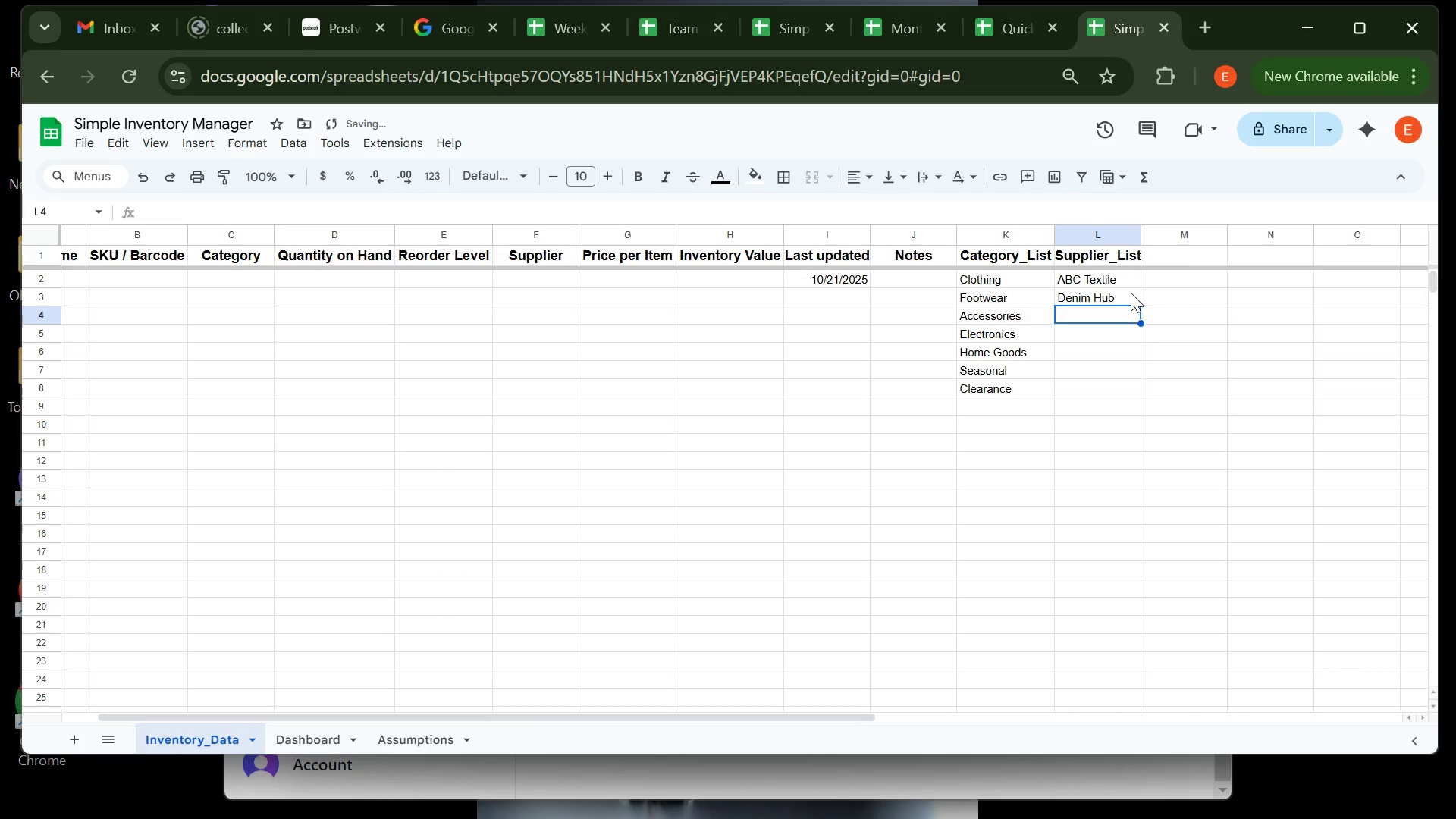 
type(Shoew)
 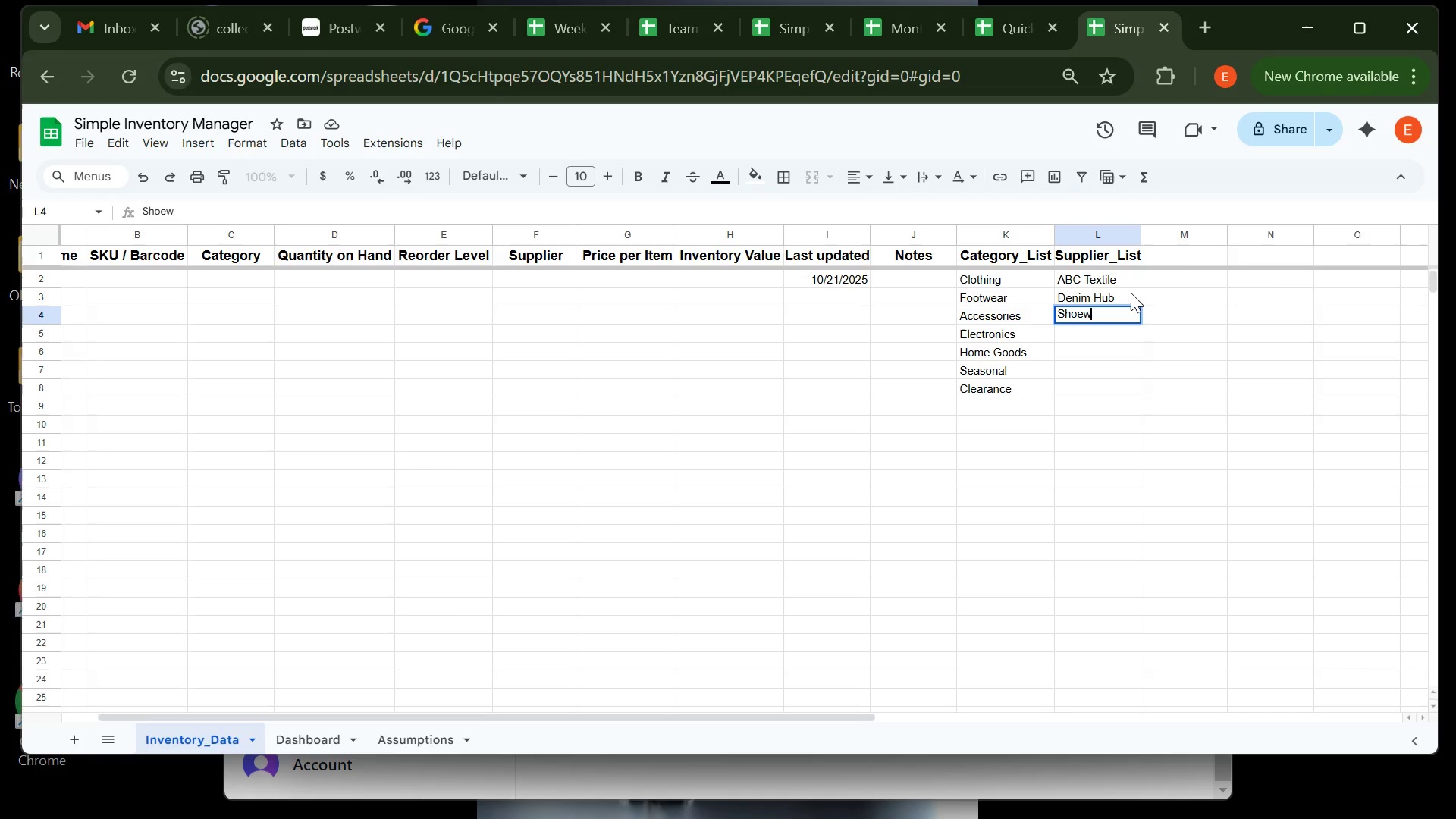 
type(or;d)
key(Backspace)
key(Backspace)
type(ld)
 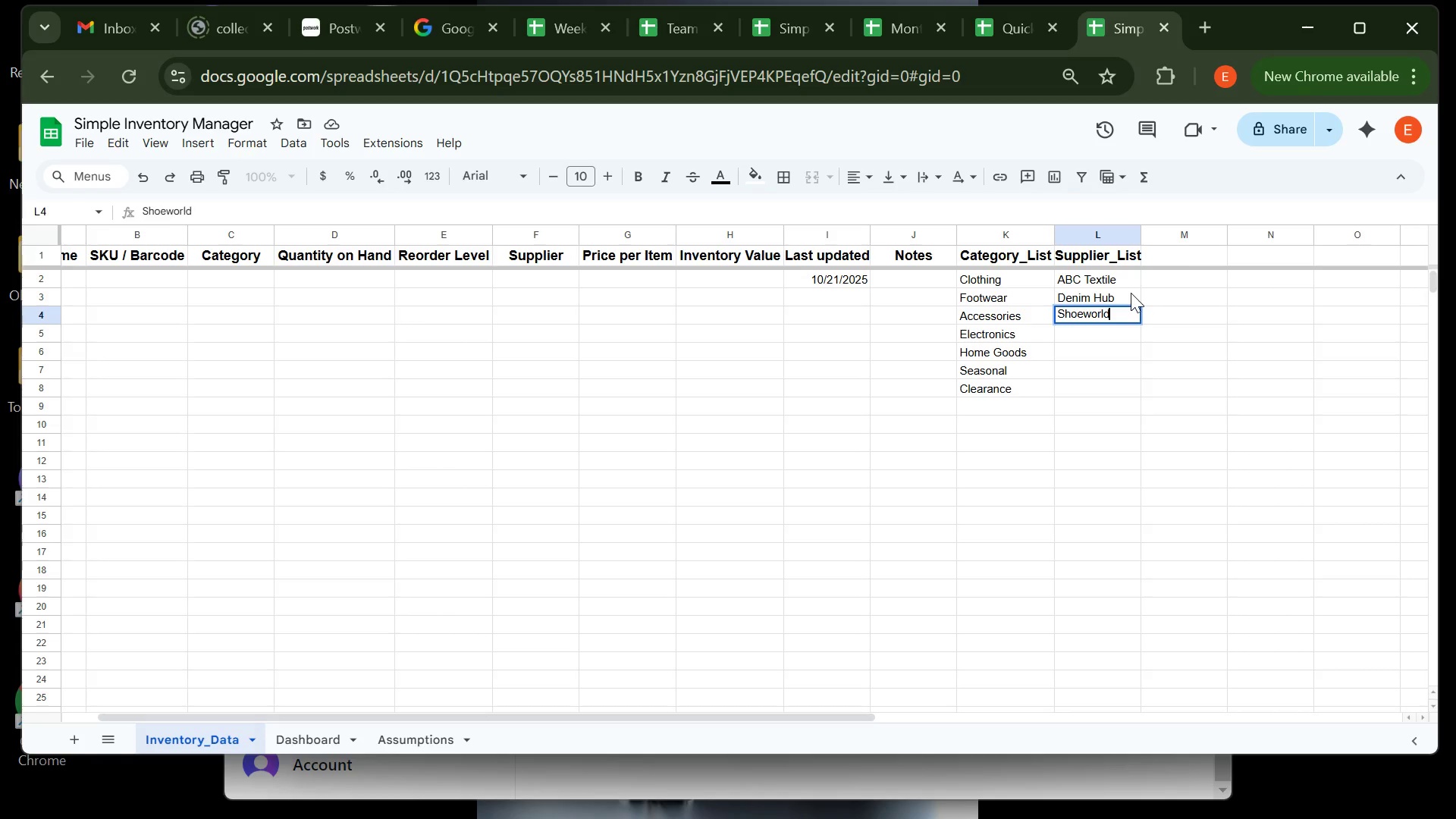 
key(Enter)
 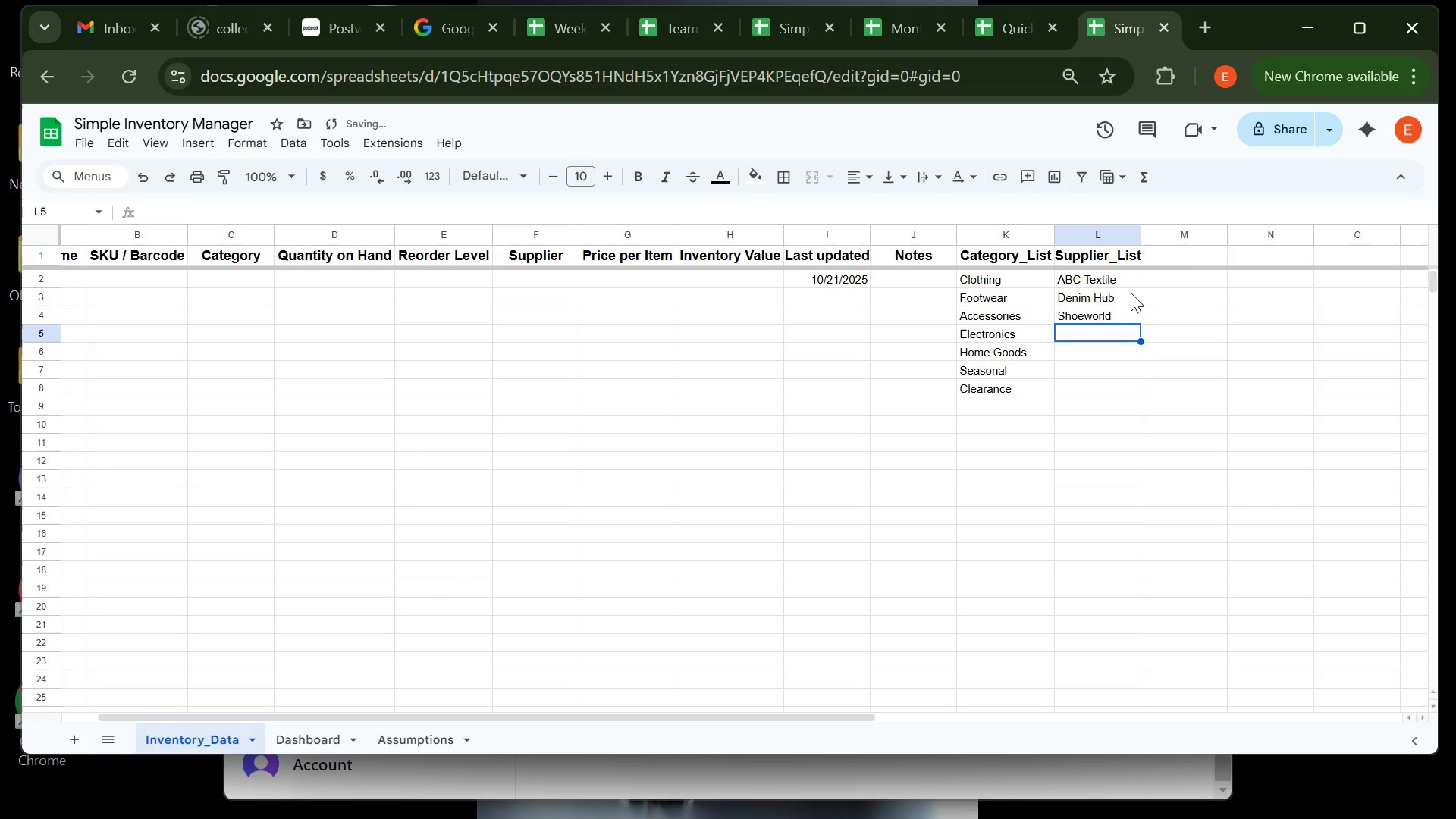 
type(Headgear Ltd)
 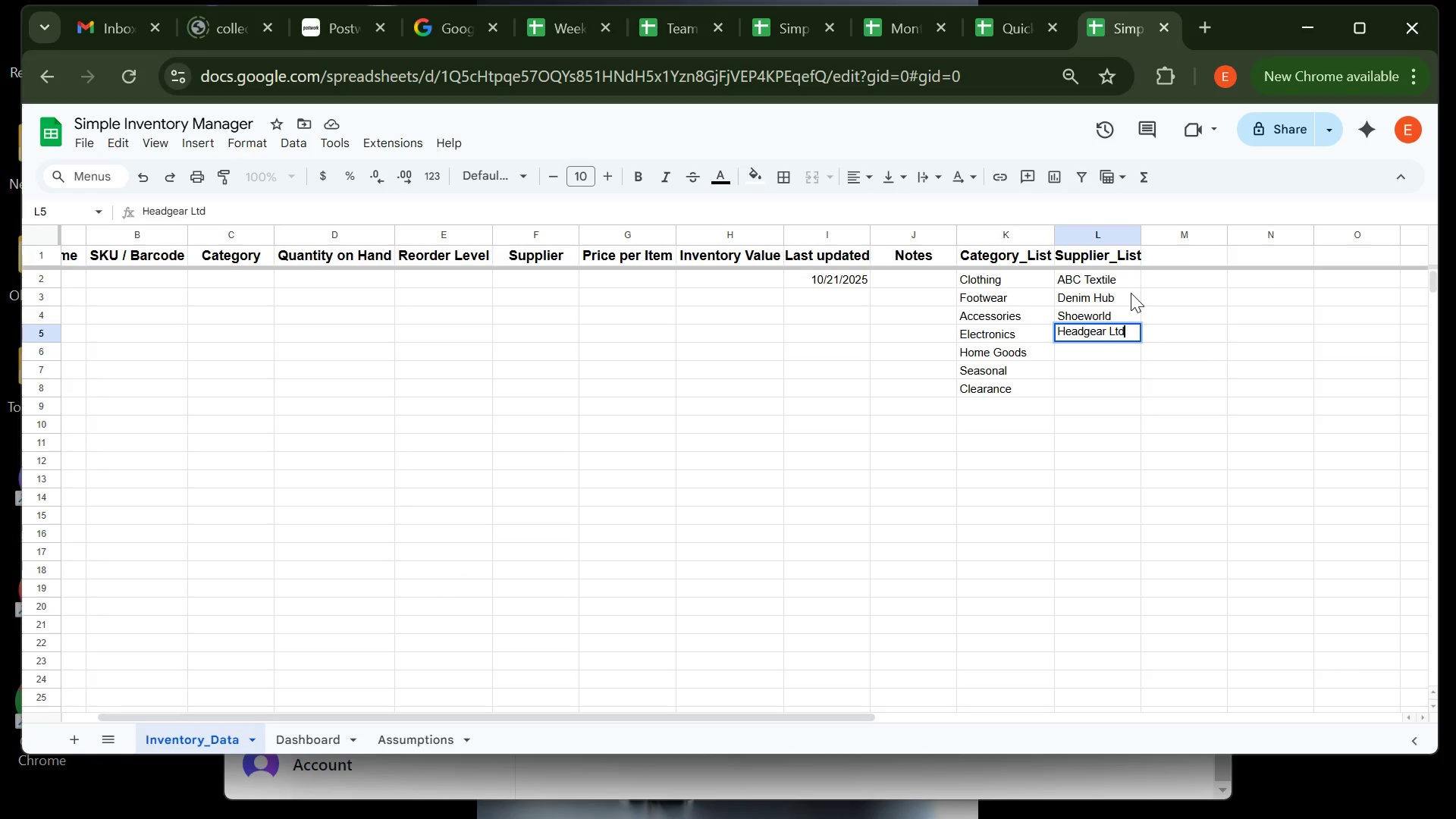 
key(Enter)
 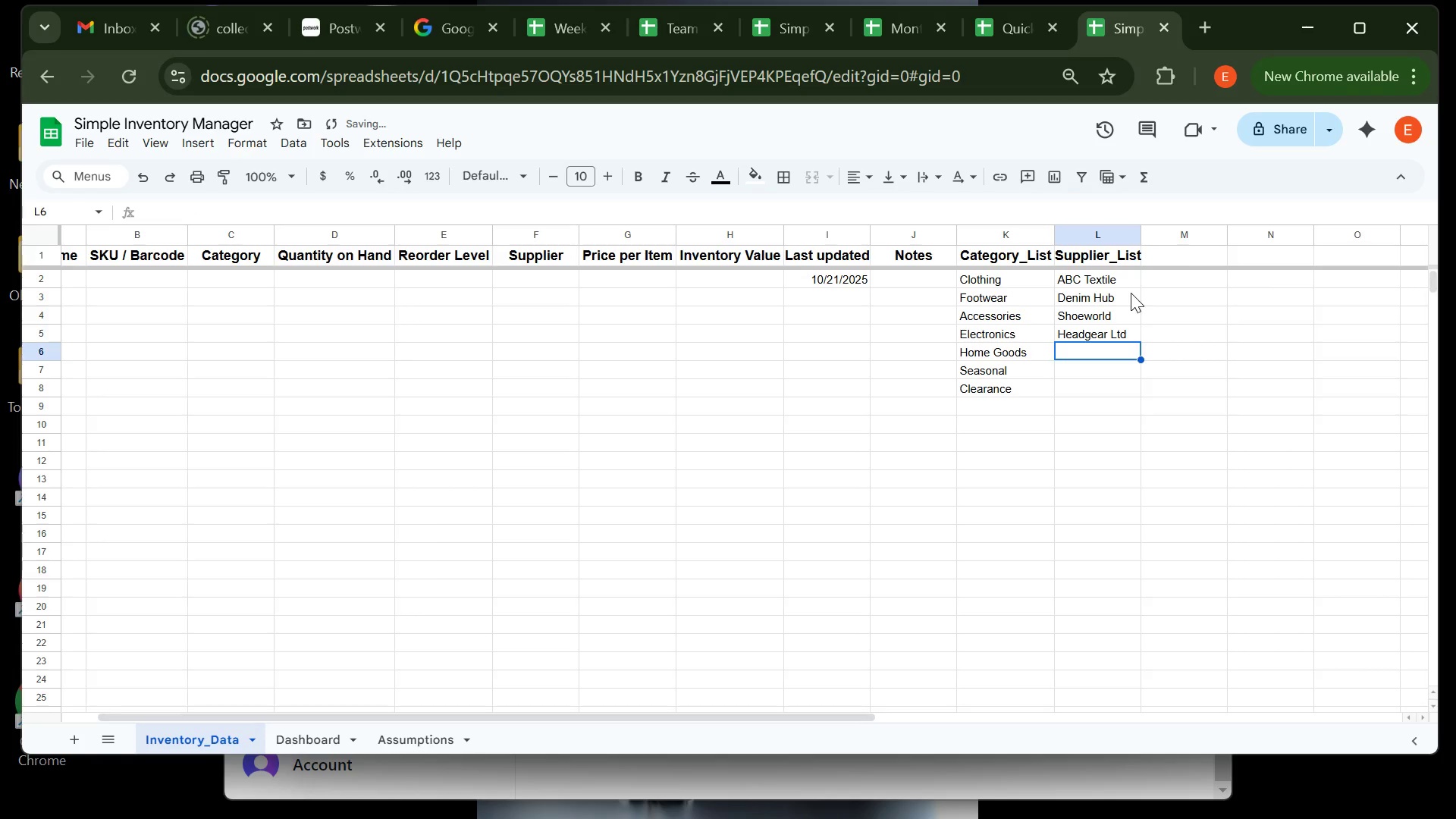 
type(interwear)
key(Backspace)
key(Backspace)
key(Backspace)
key(Backspace)
key(Backspace)
key(Backspace)
key(Backspace)
key(Backspace)
key(Backspace)
type(Winterwear)
 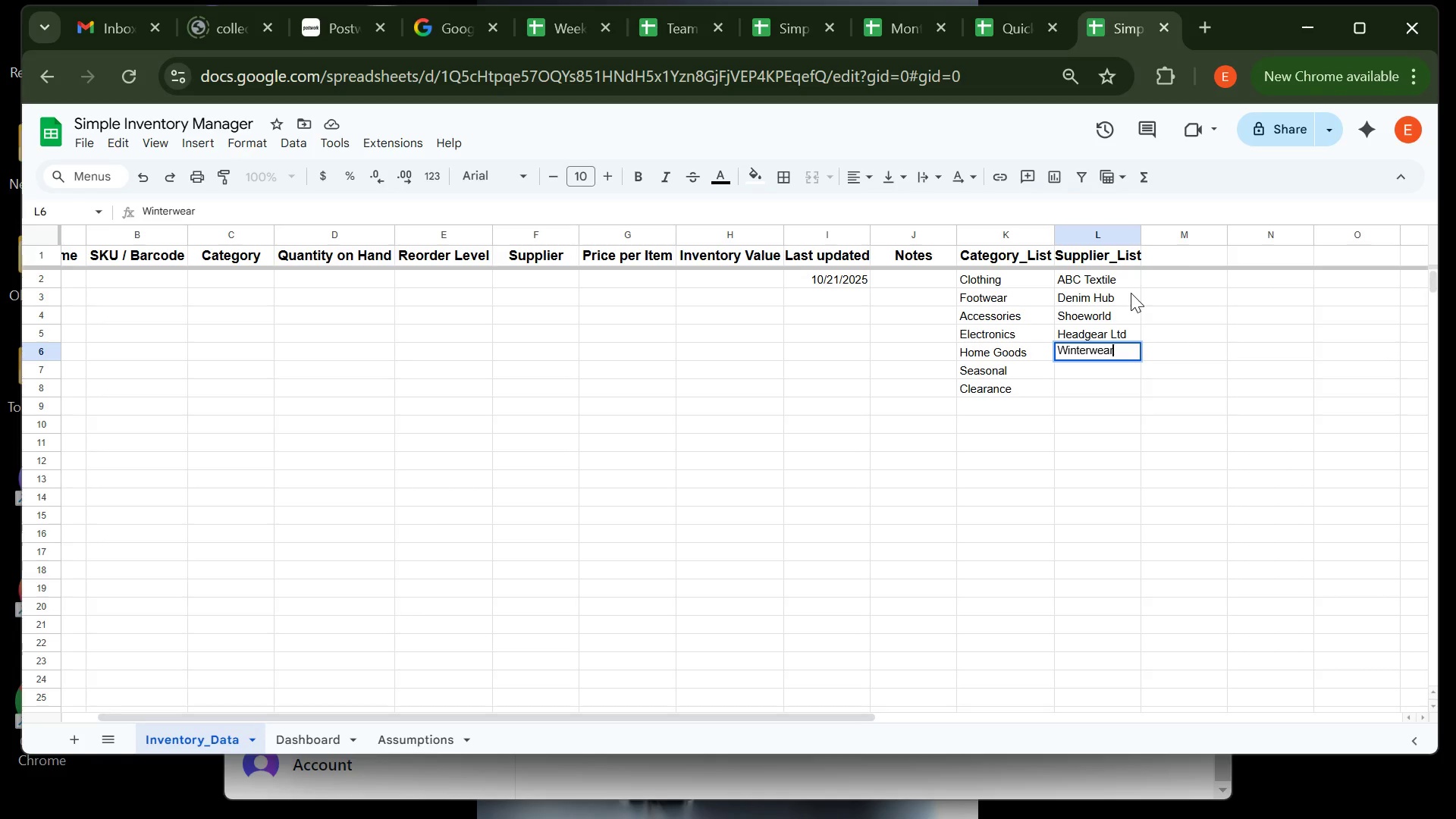 
key(Enter)
 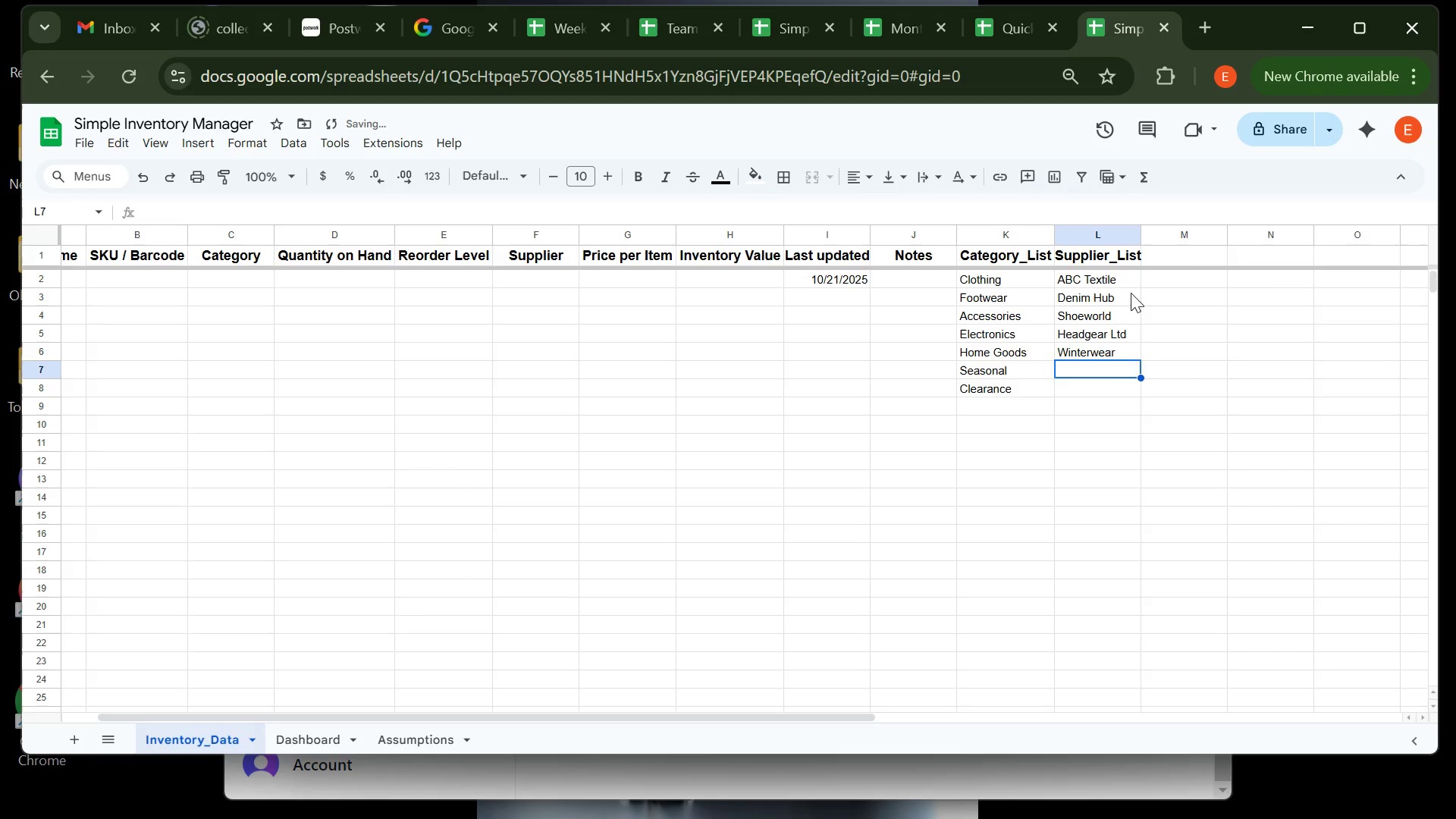 
type(Local Supplier)
 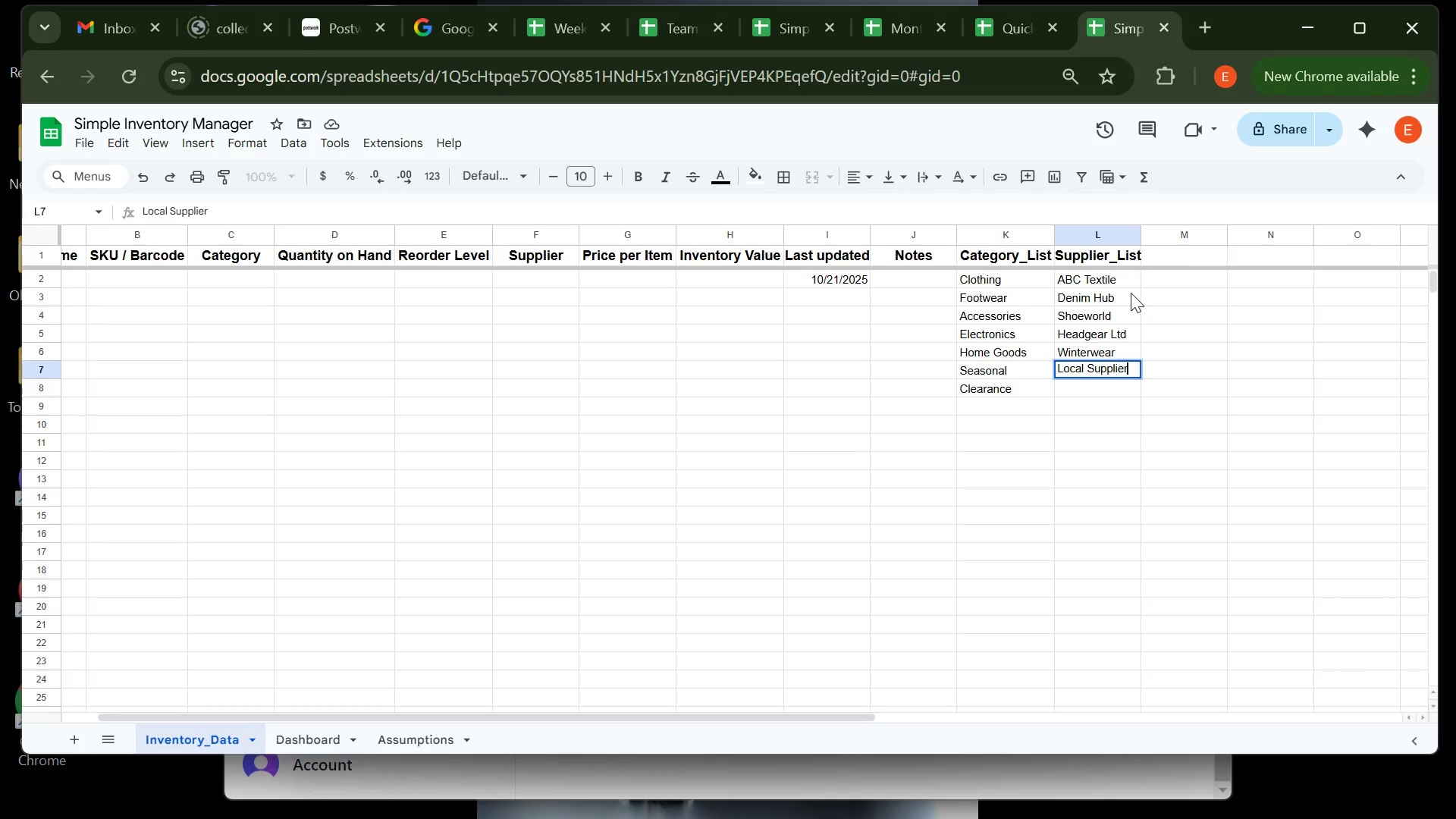 
key(Enter)
 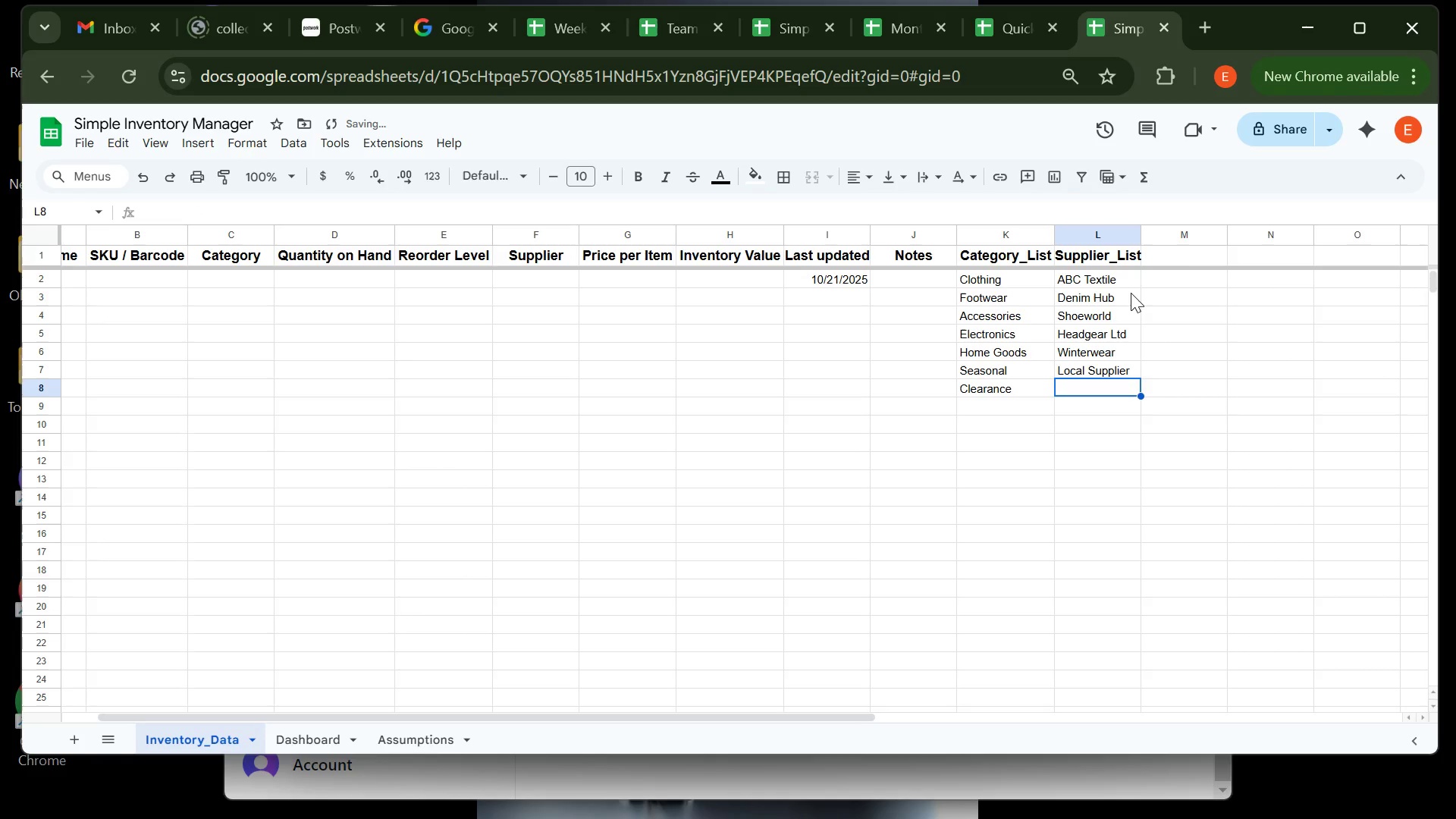 
type(ImportCo)
 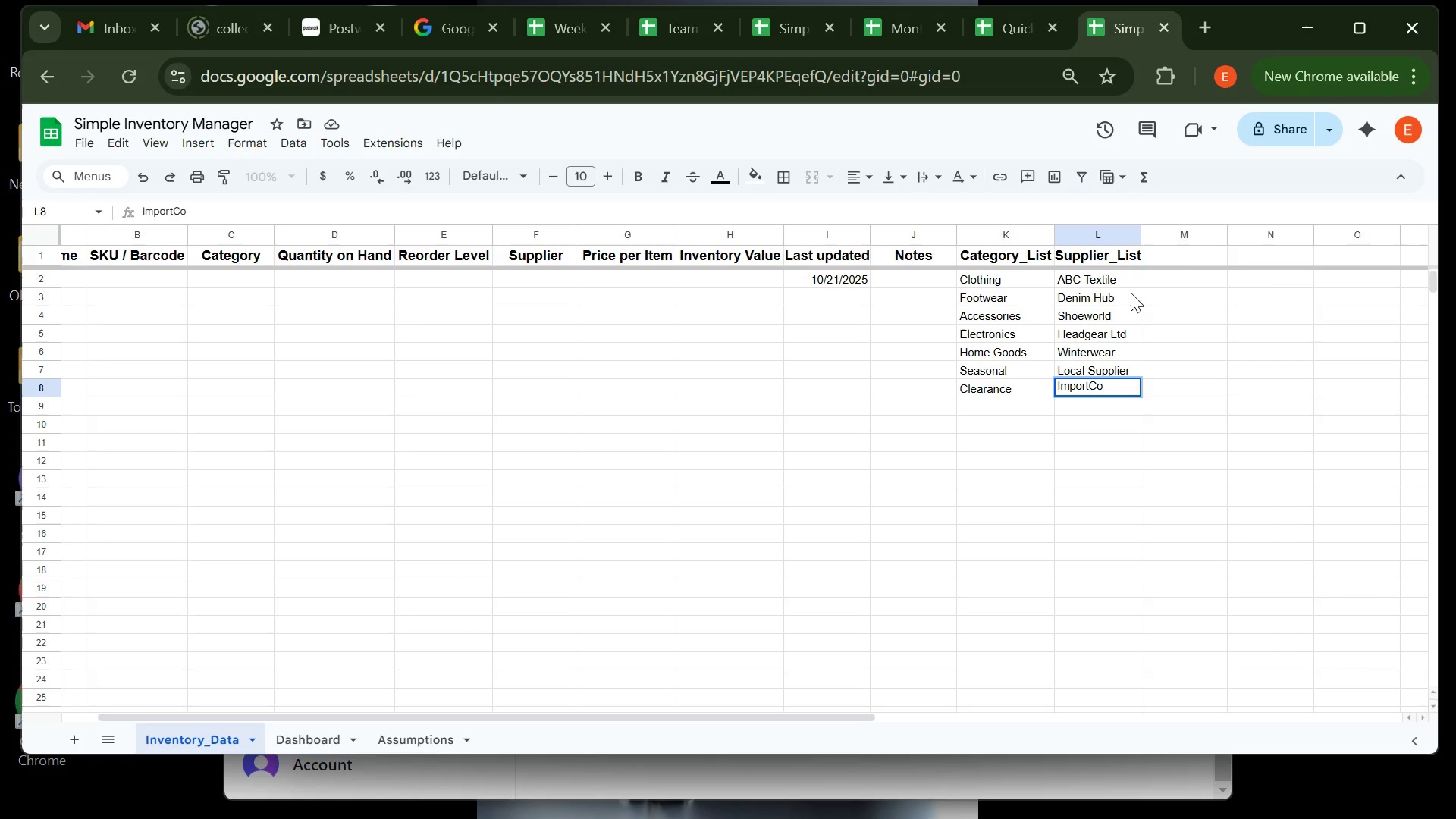 
wait(5.14)
 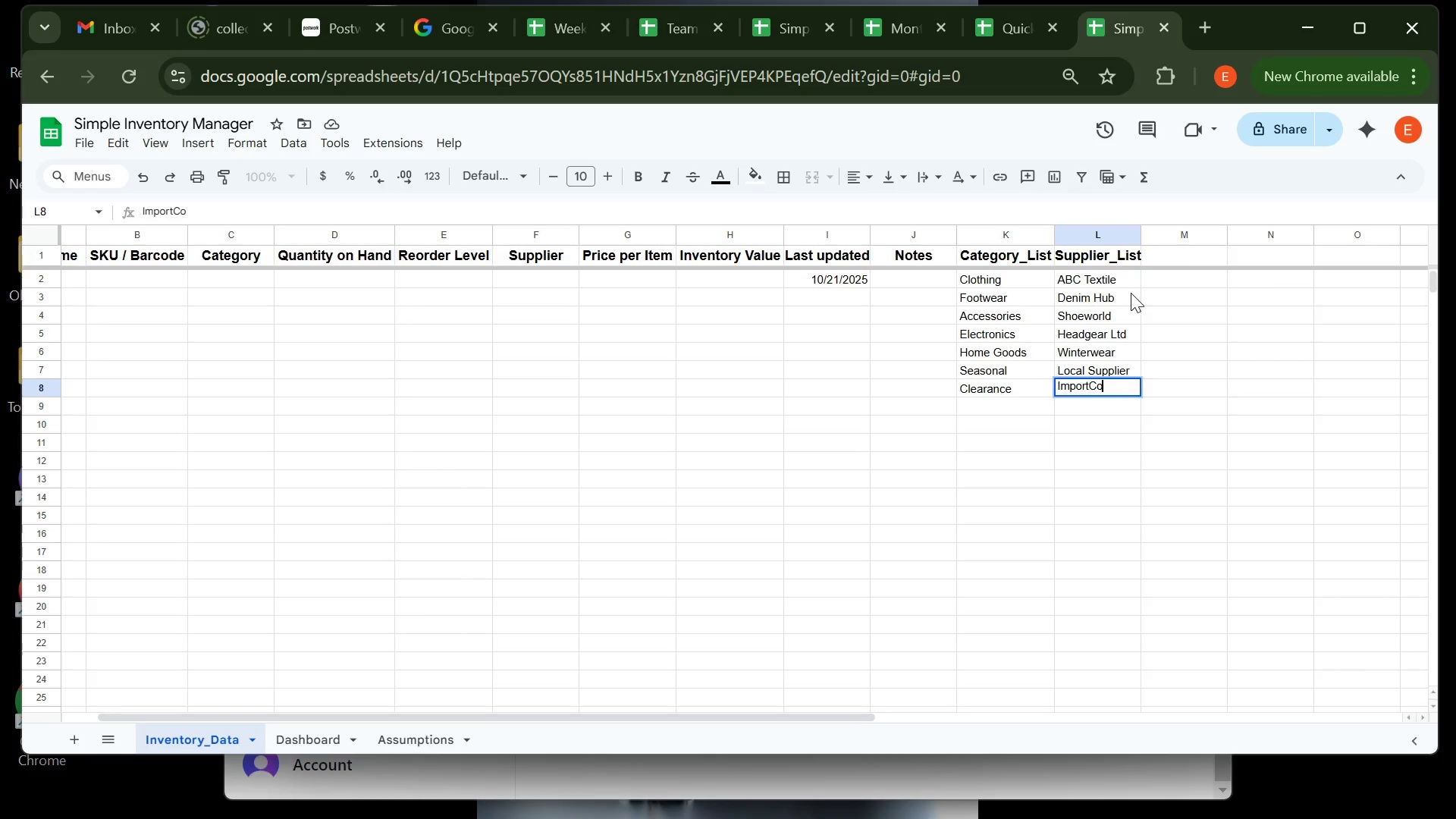 
left_click([1018, 271])
 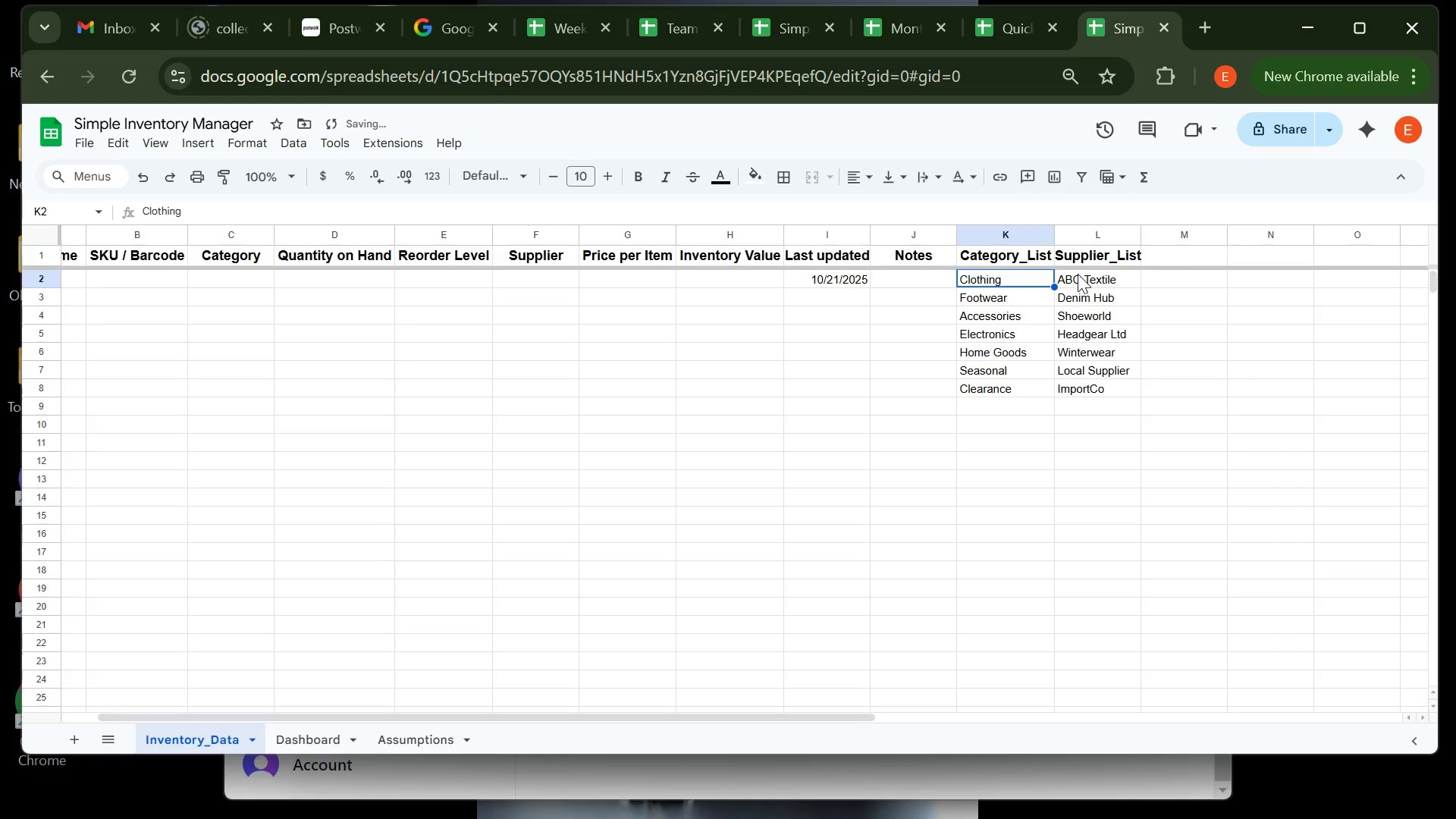 
left_click([1078, 274])
 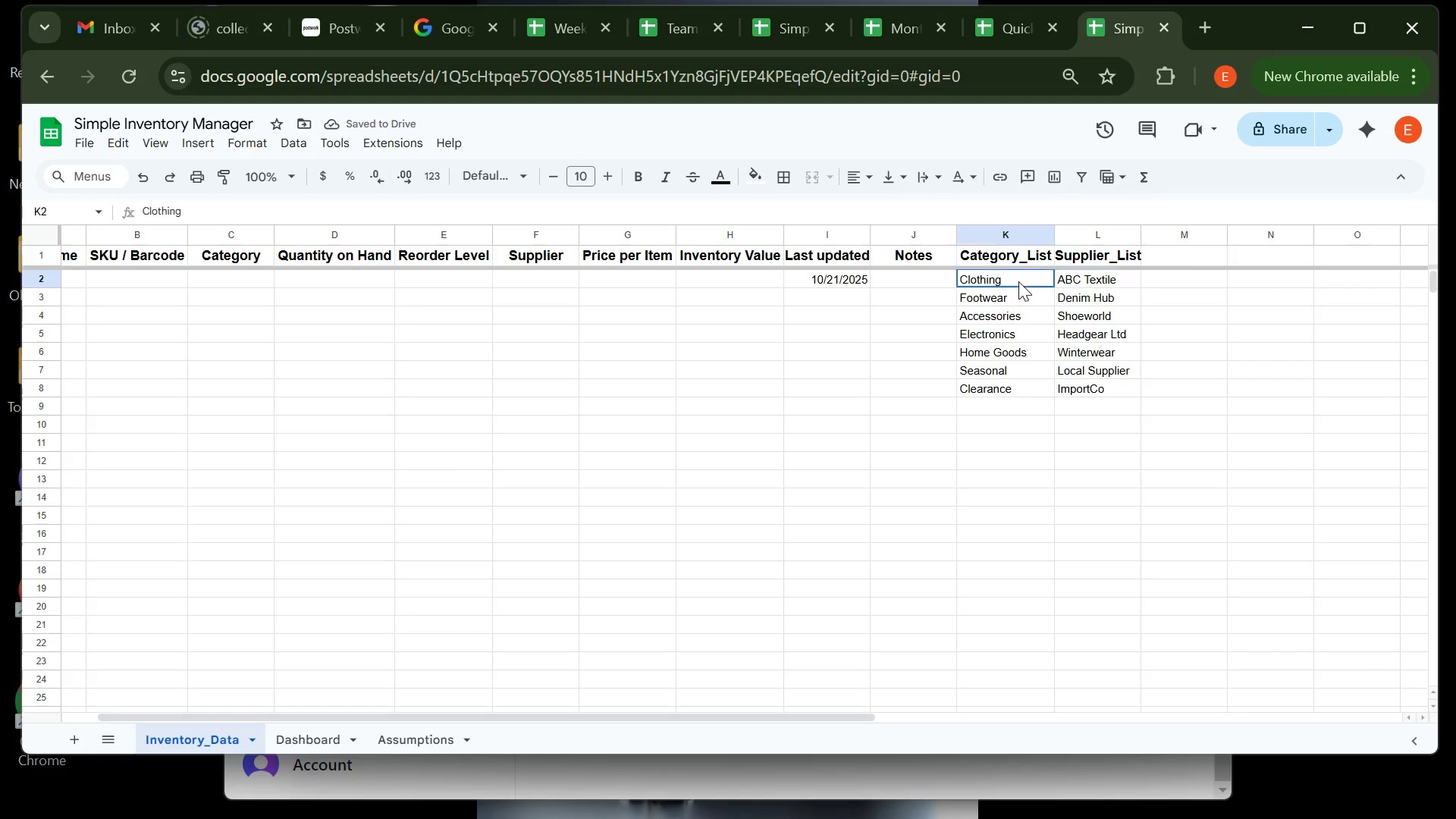 
left_click([1018, 281])
 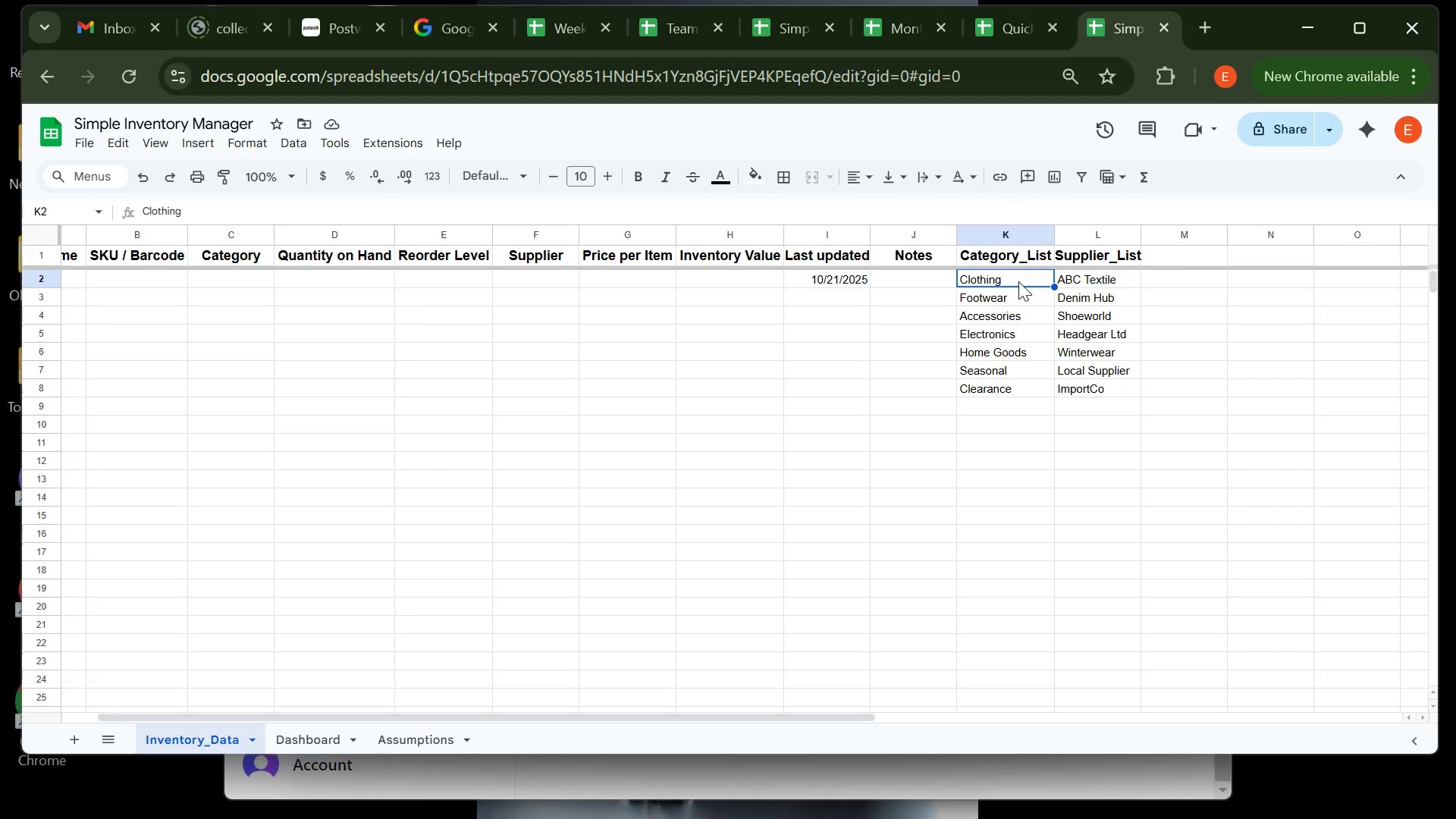 
wait(35.91)
 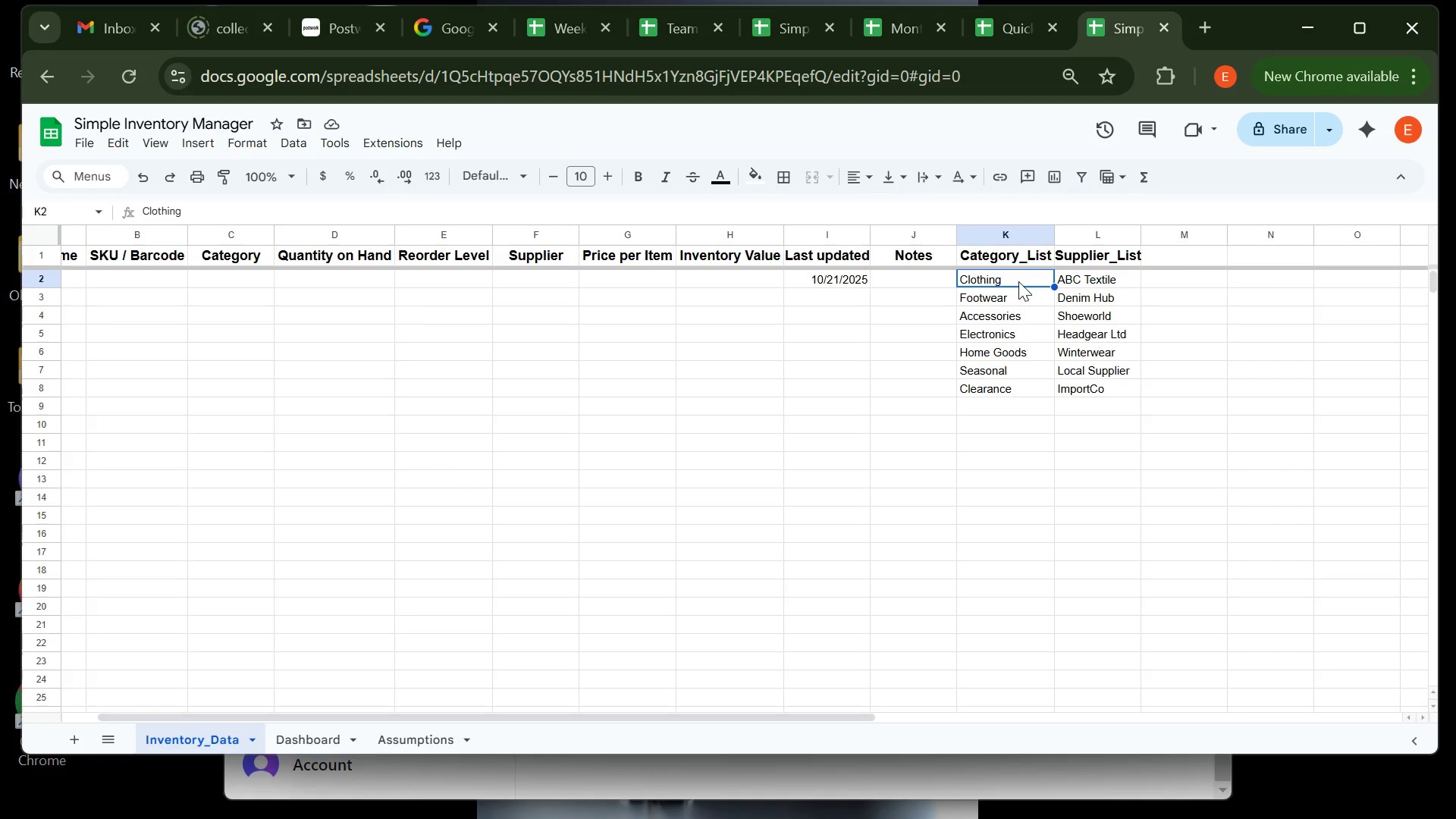 
left_click([239, 238])
 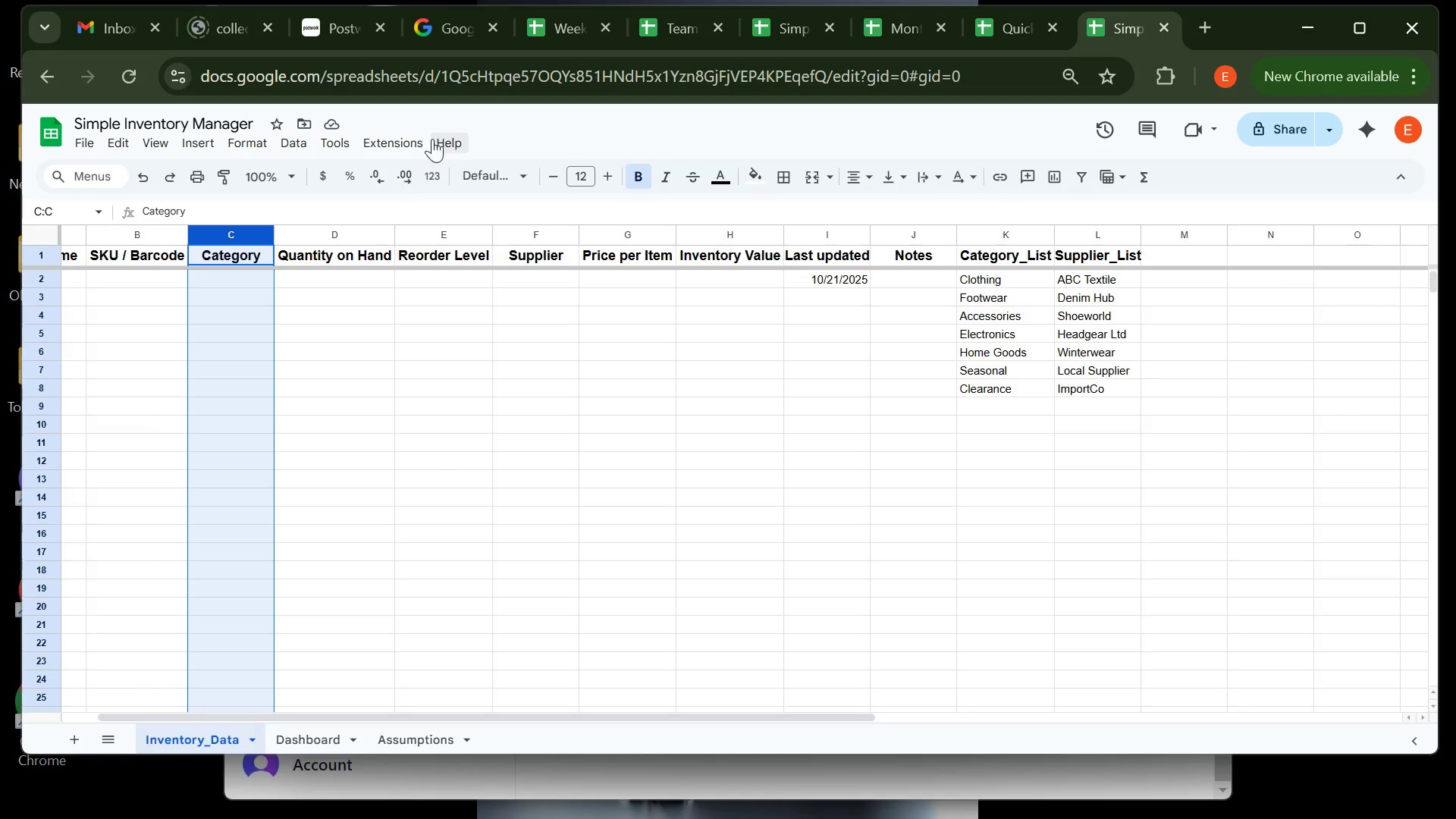 
wait(5.63)
 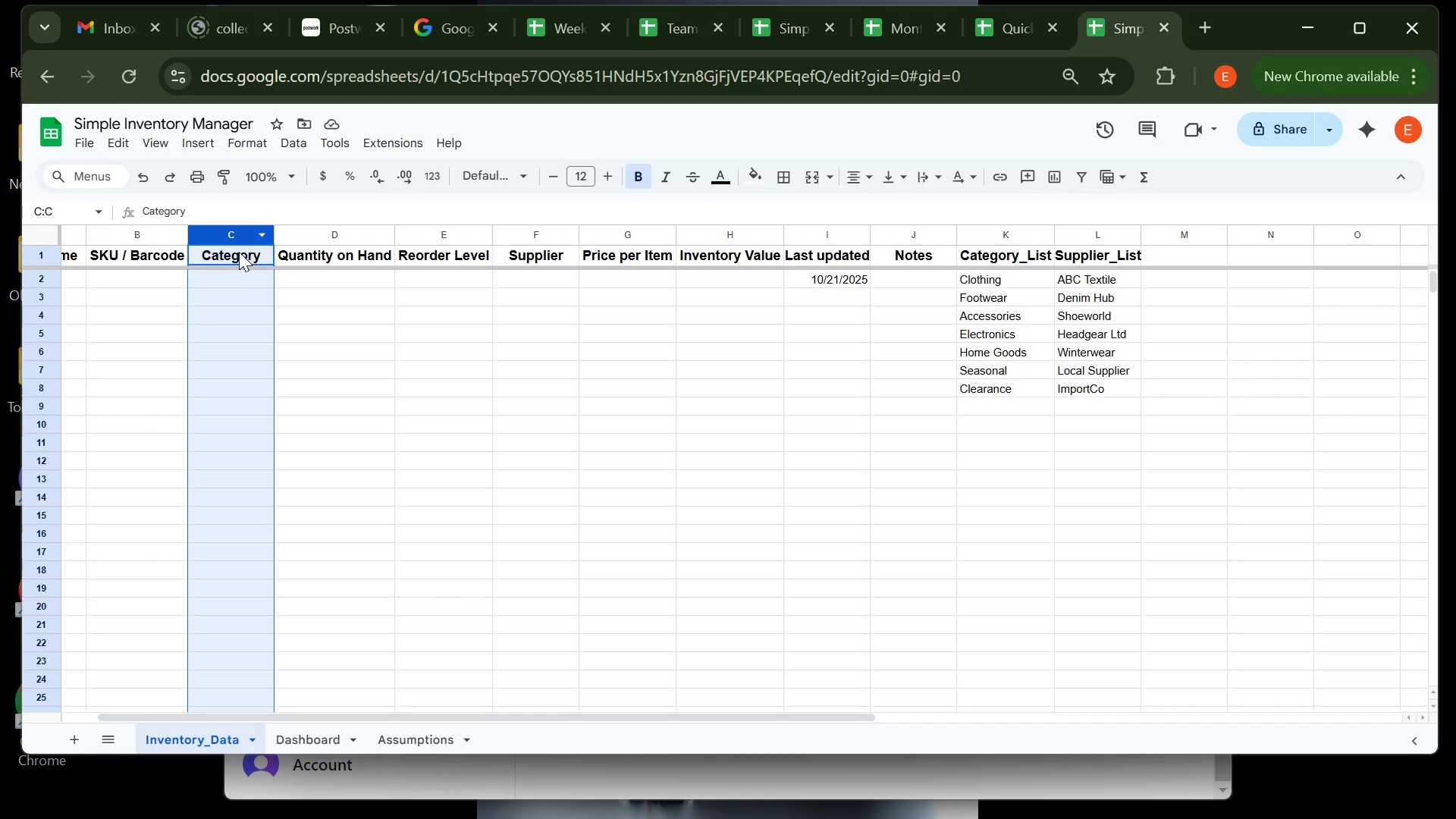 
left_click([290, 146])
 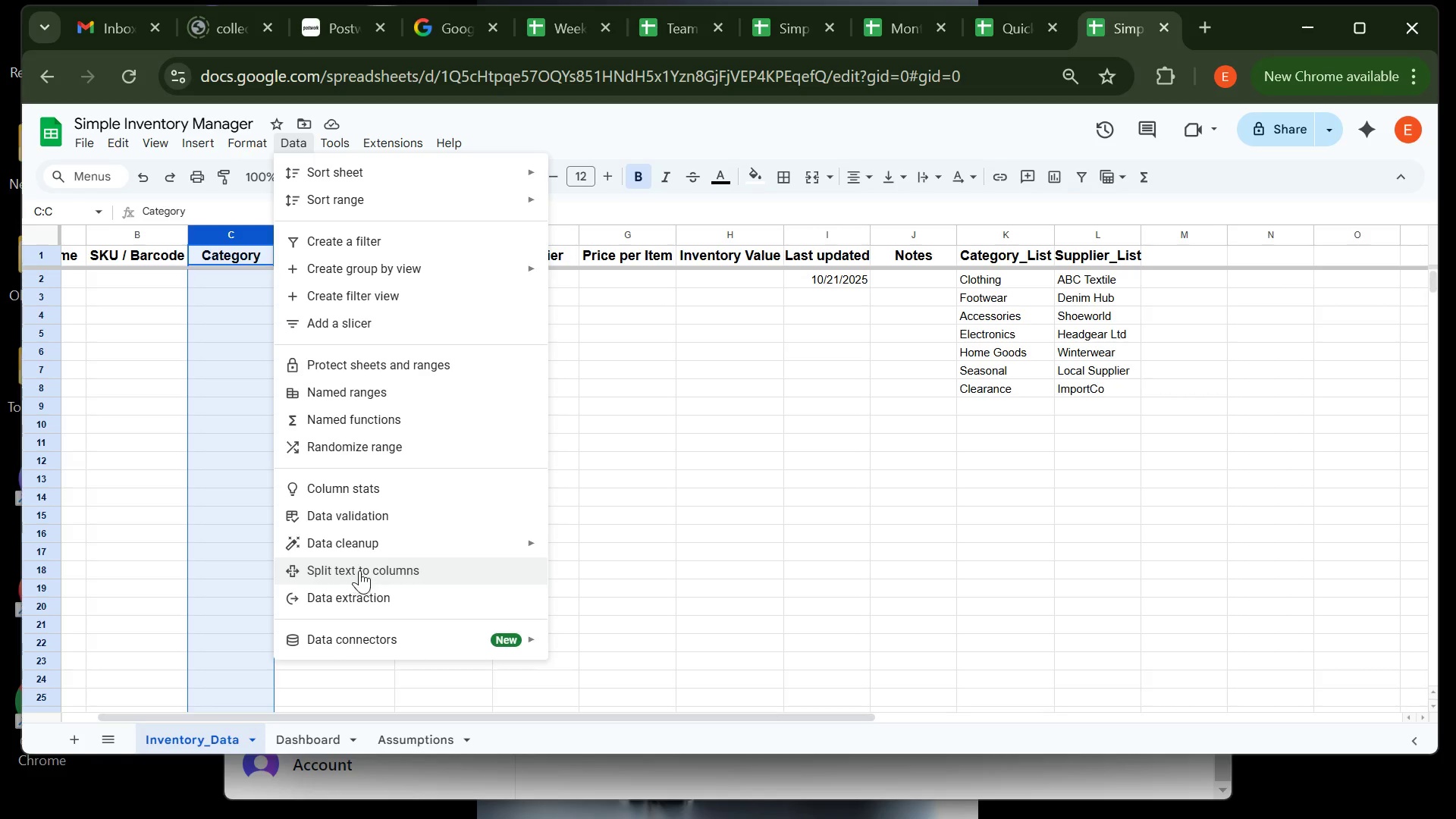 
left_click([373, 518])
 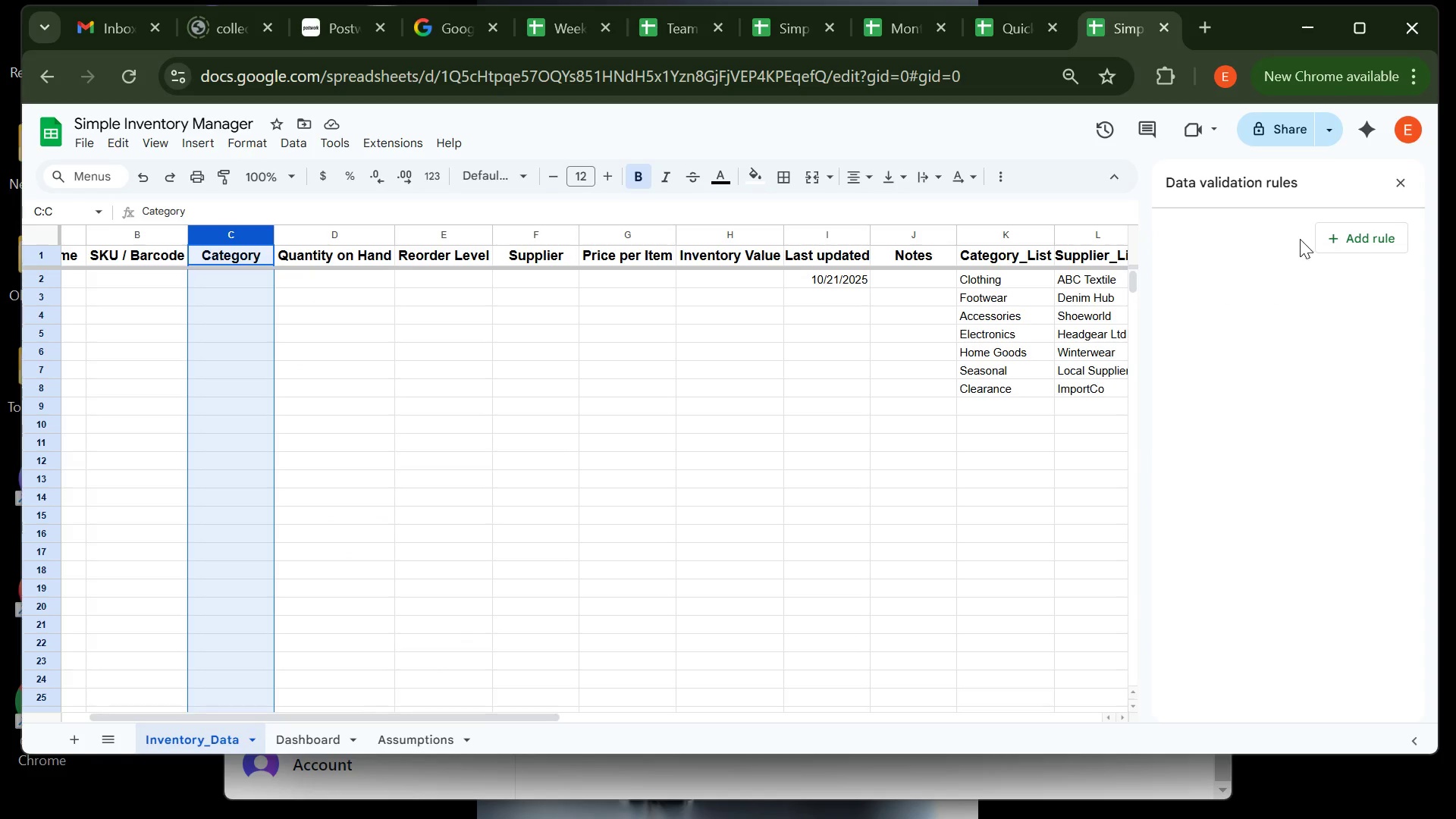 
left_click([1326, 237])
 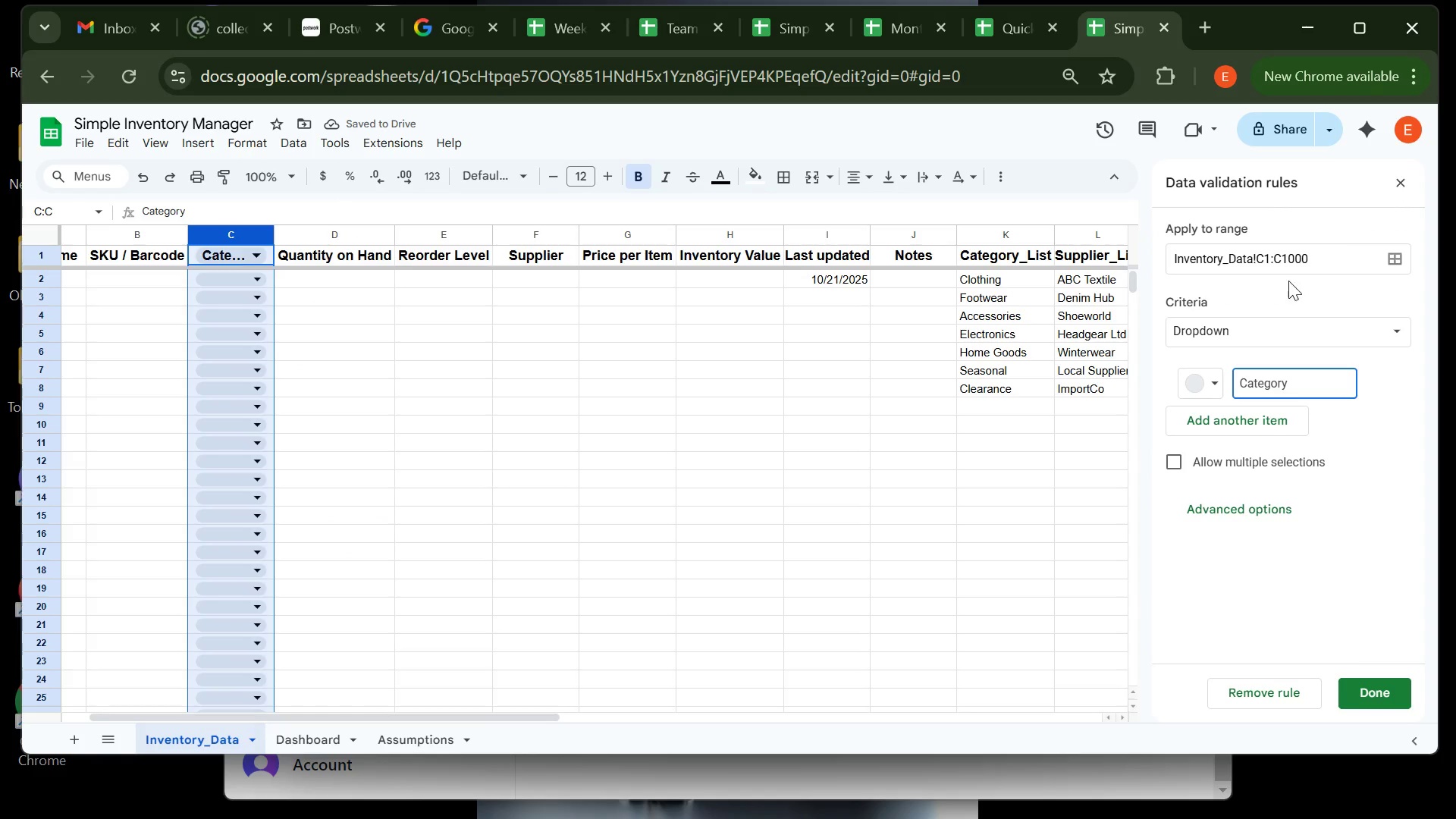 
wait(5.32)
 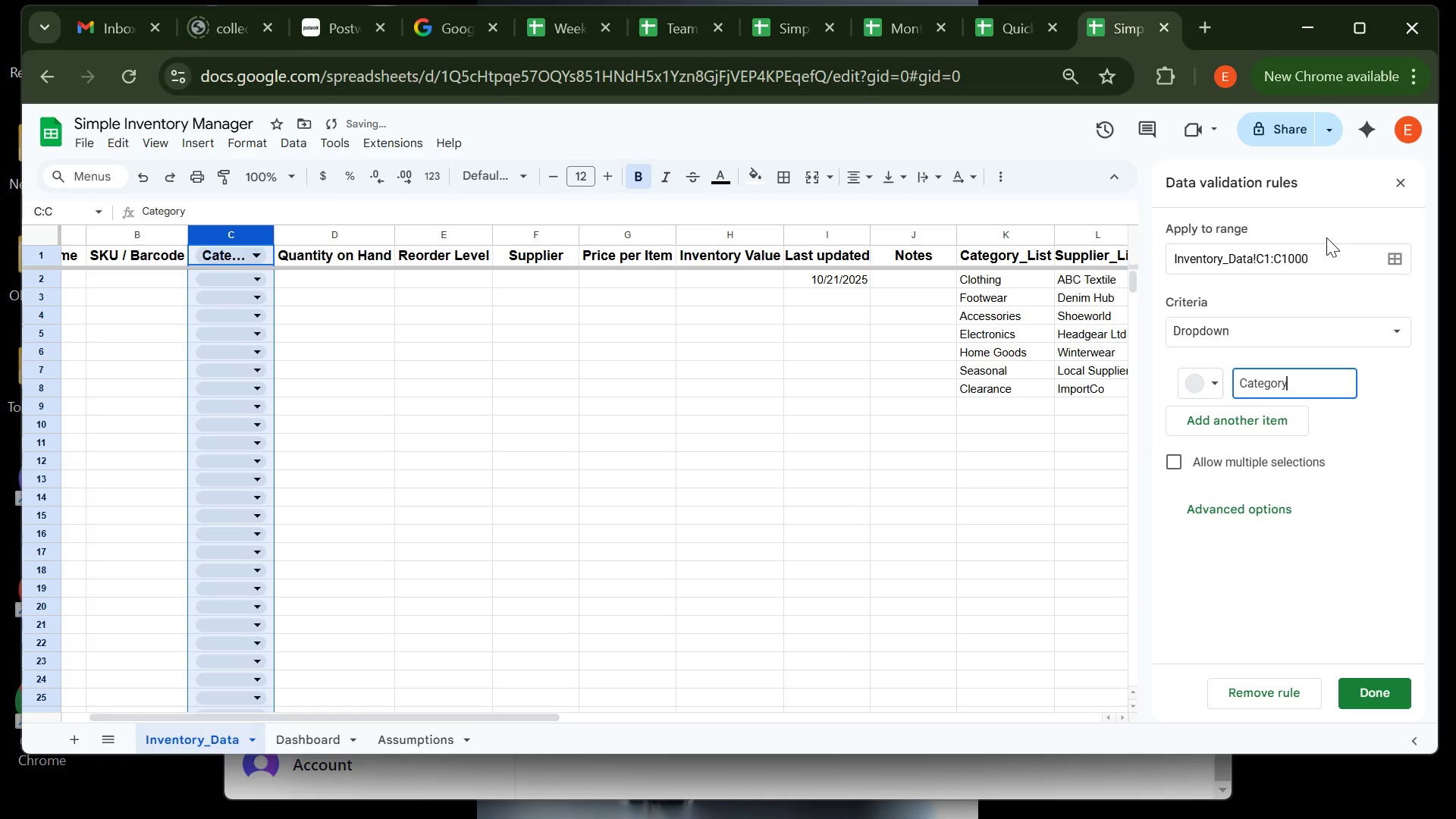 
left_click([1232, 331])
 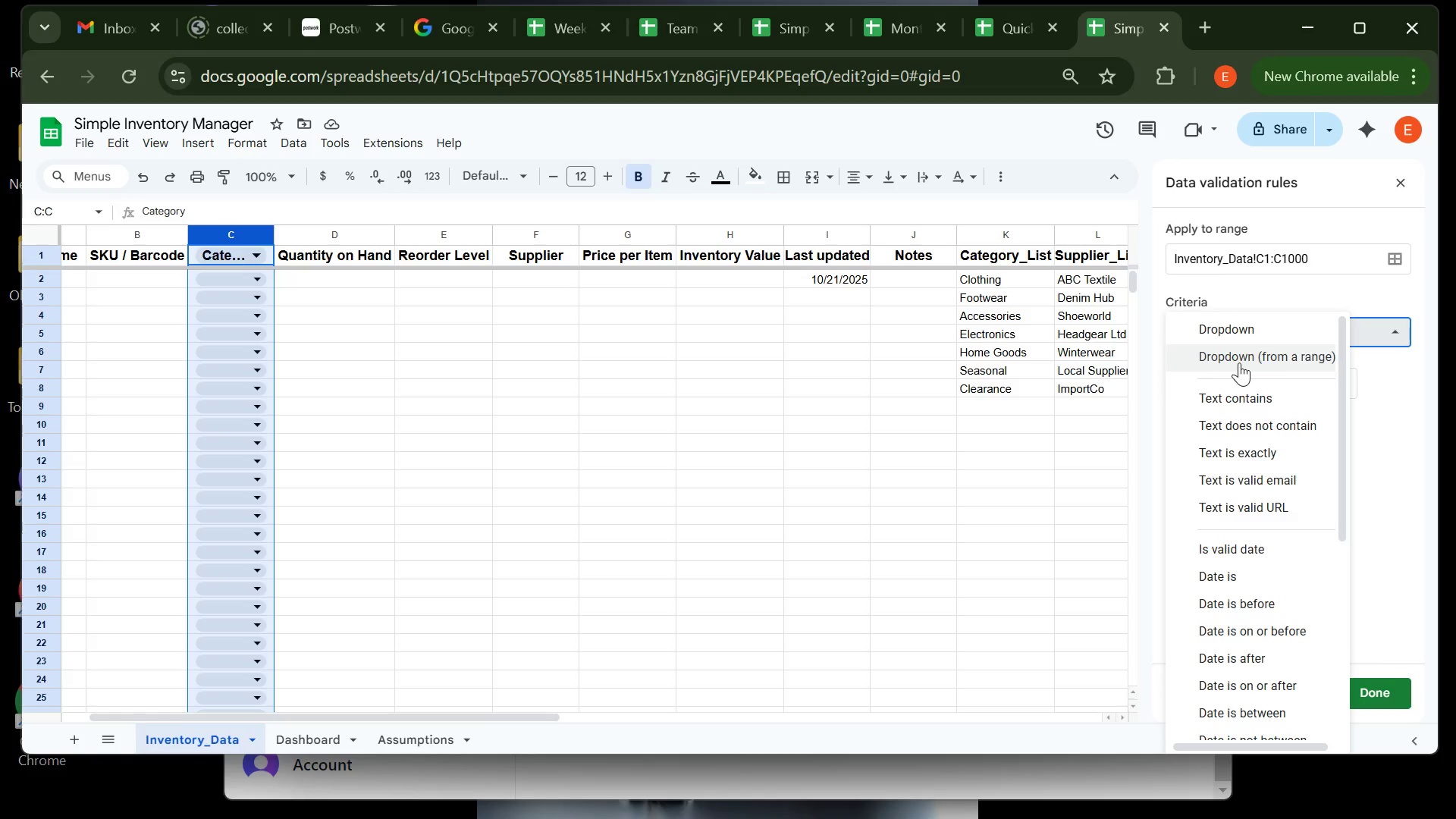 
left_click([1239, 362])
 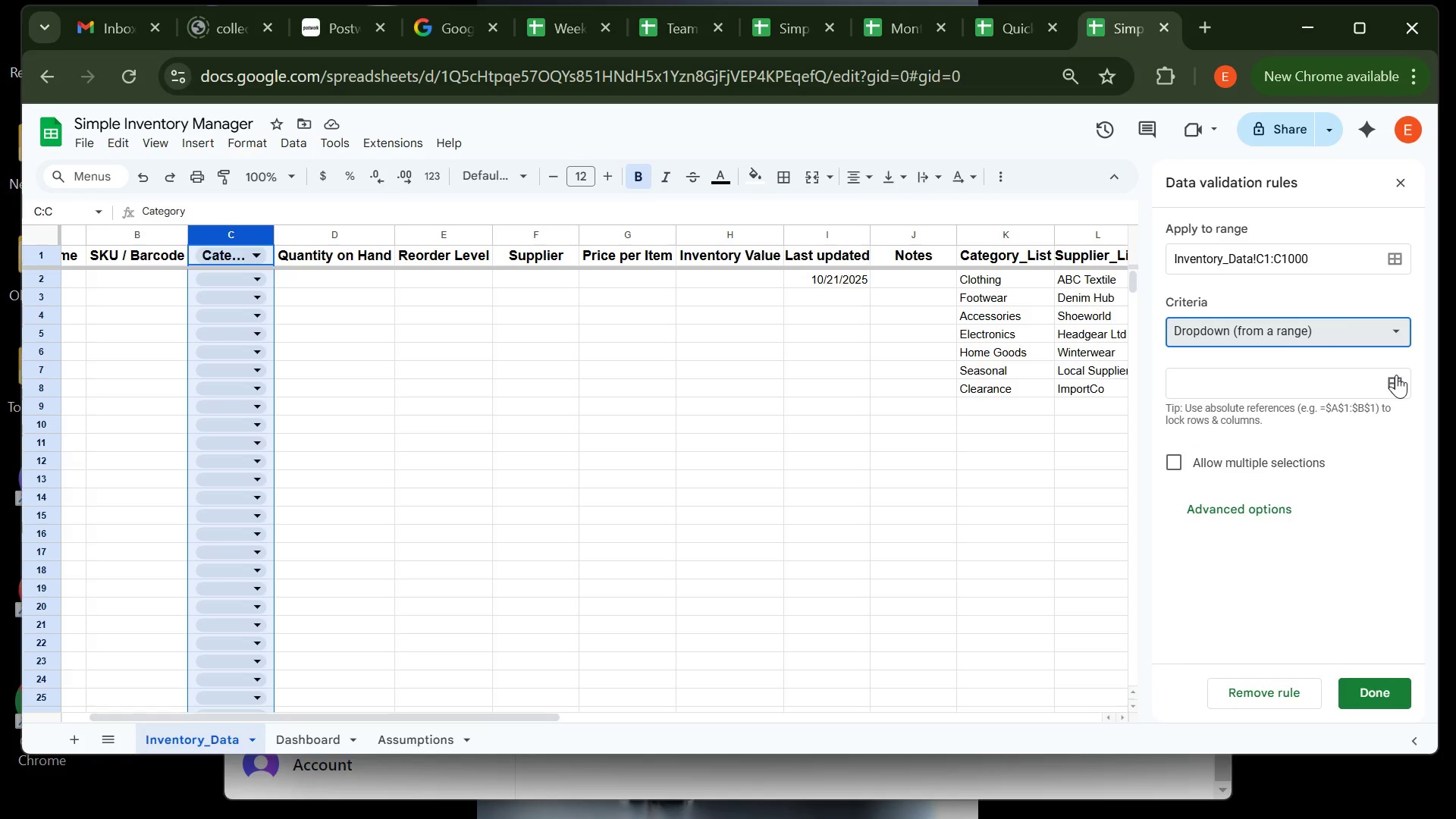 
left_click([1396, 377])
 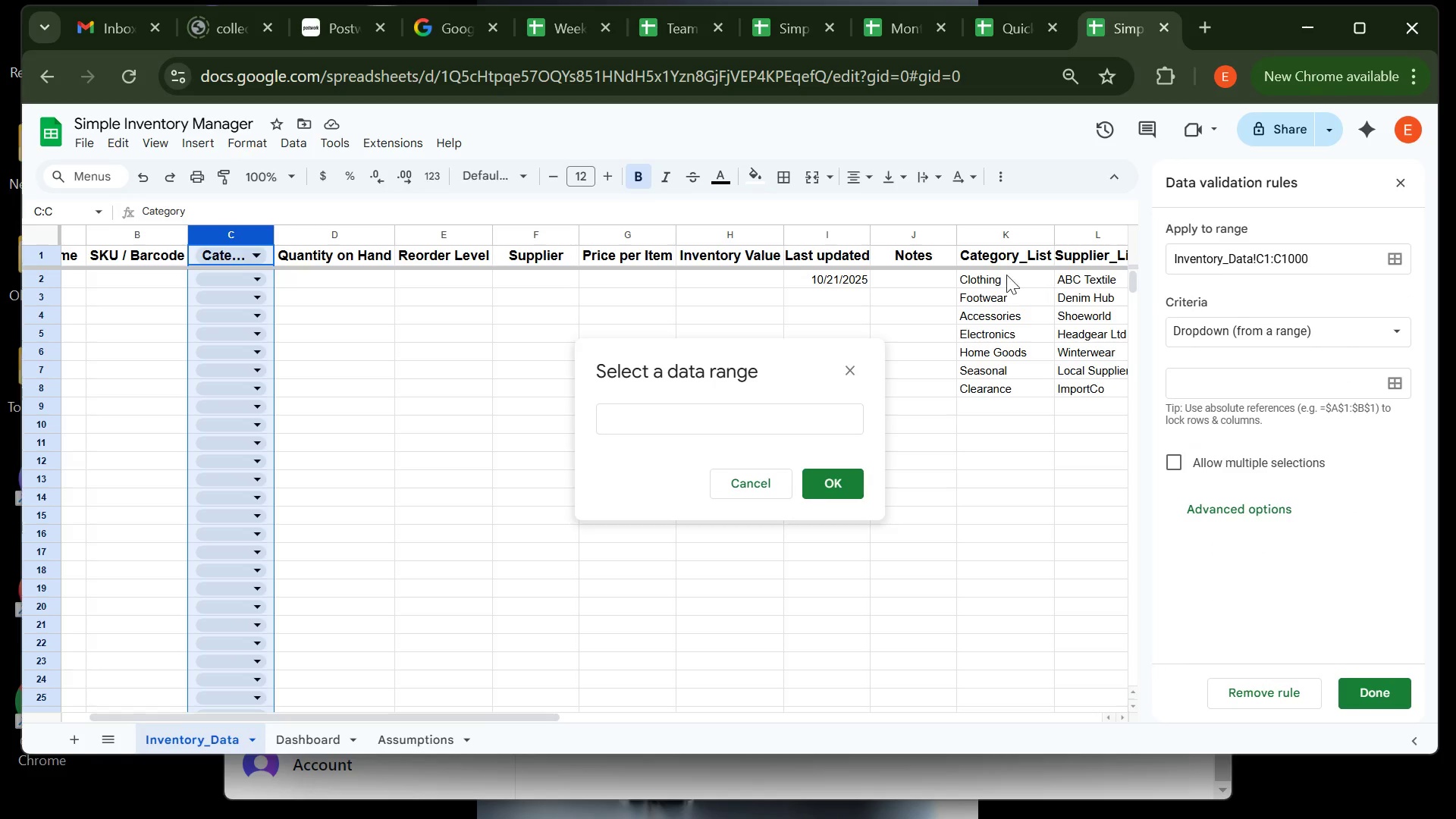 
wait(7.21)
 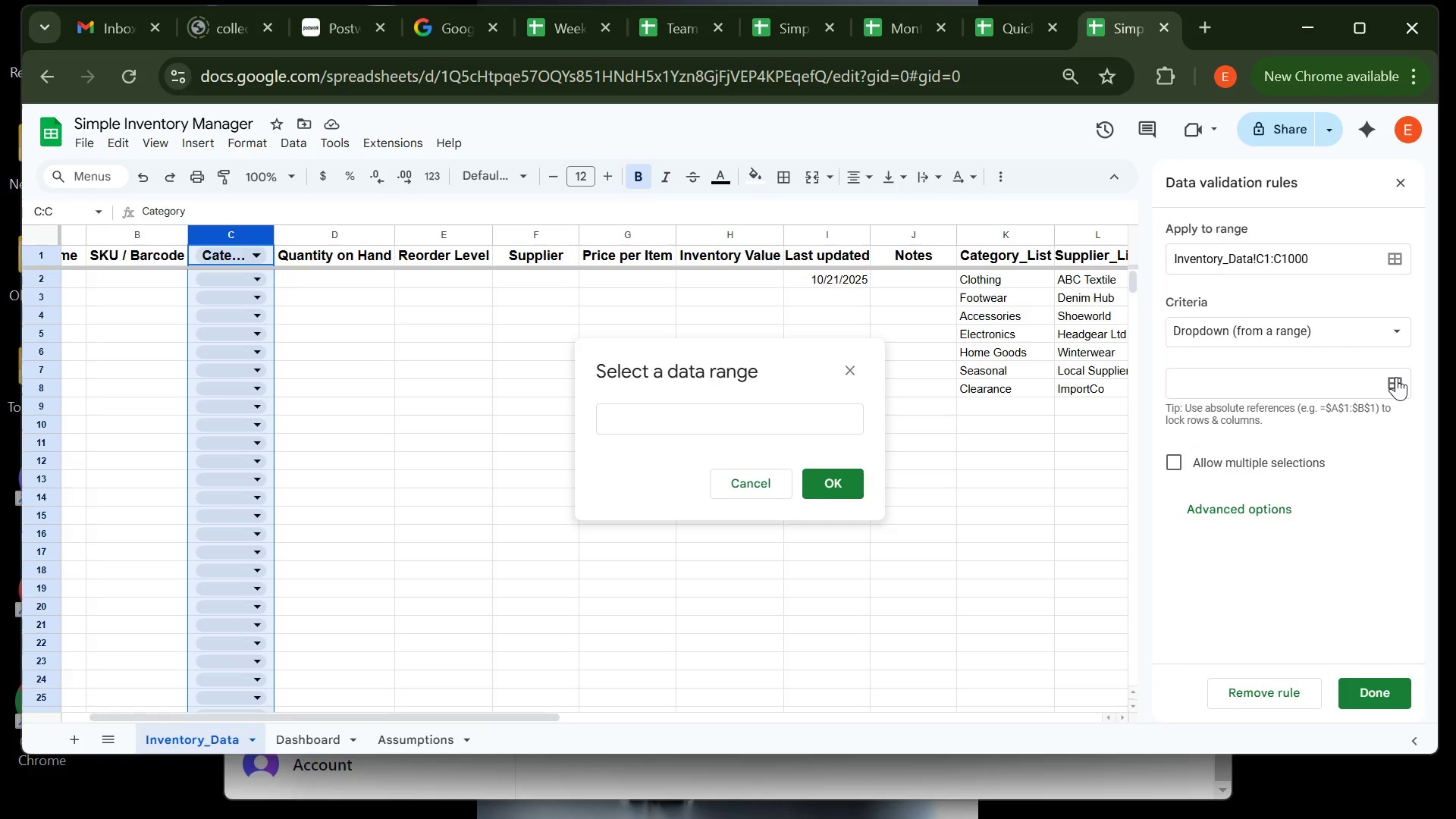 
left_click_drag(start_coordinate=[1003, 274], to_coordinate=[1006, 384])
 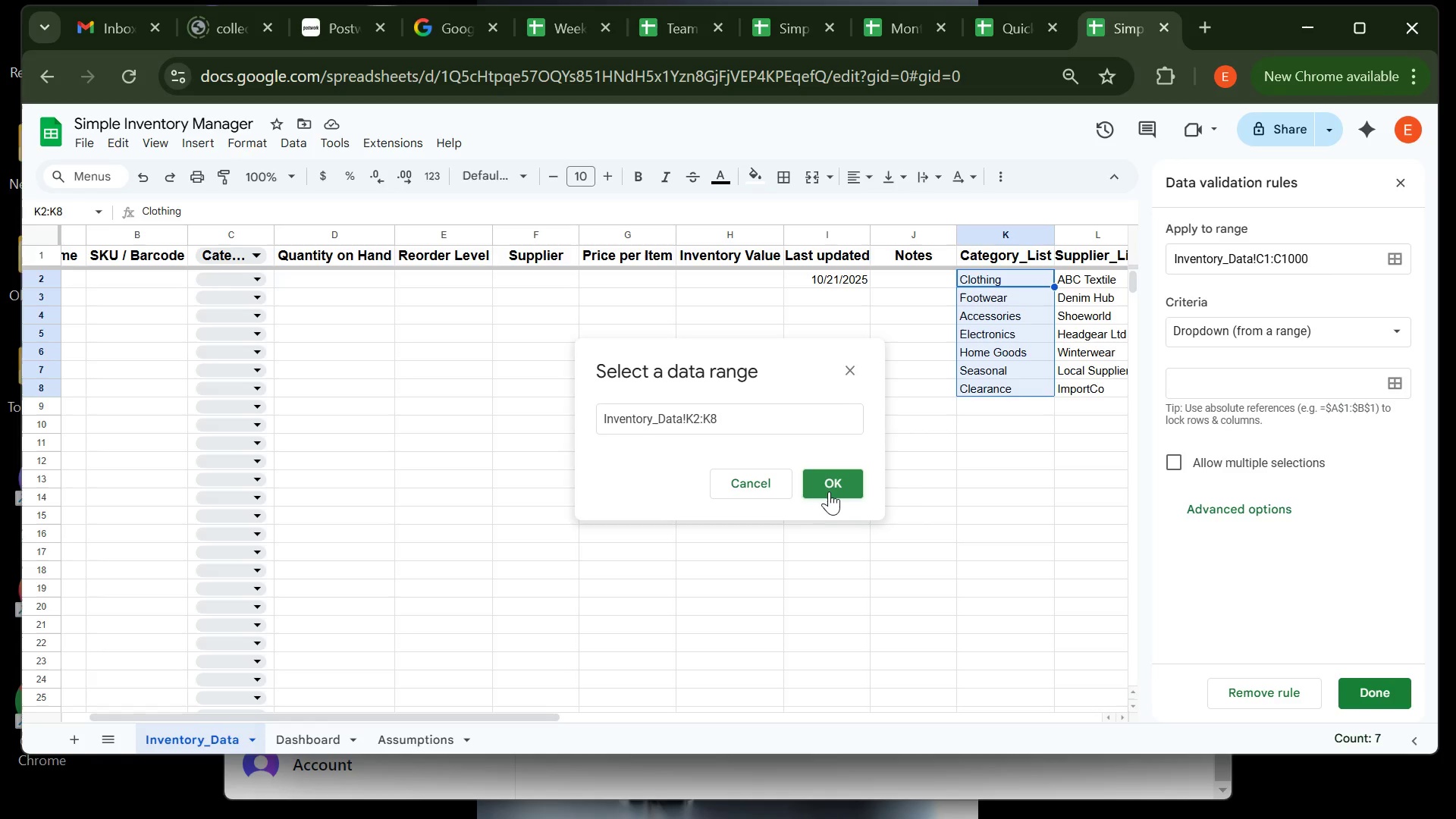 
left_click([830, 486])
 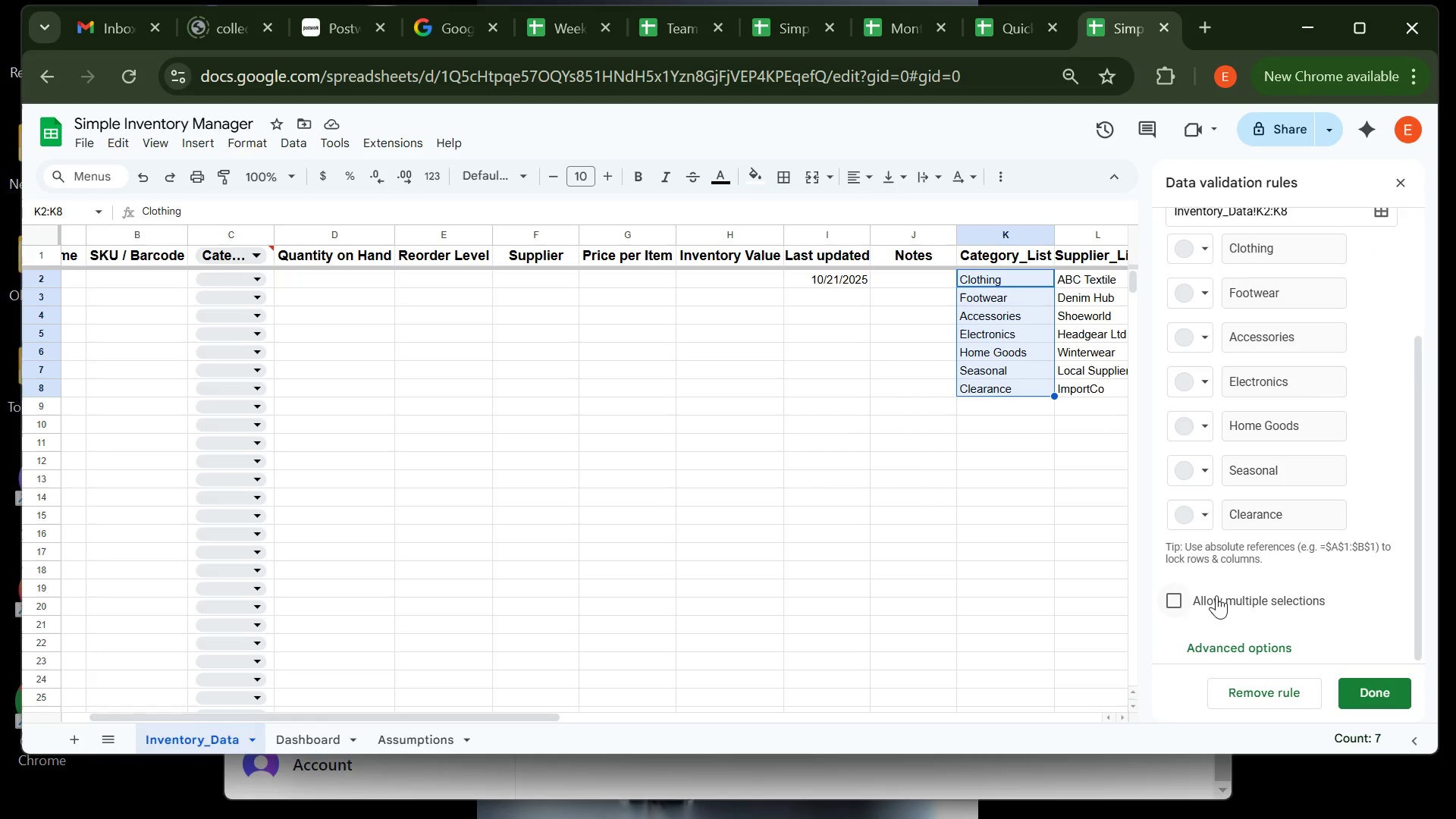 
wait(11.29)
 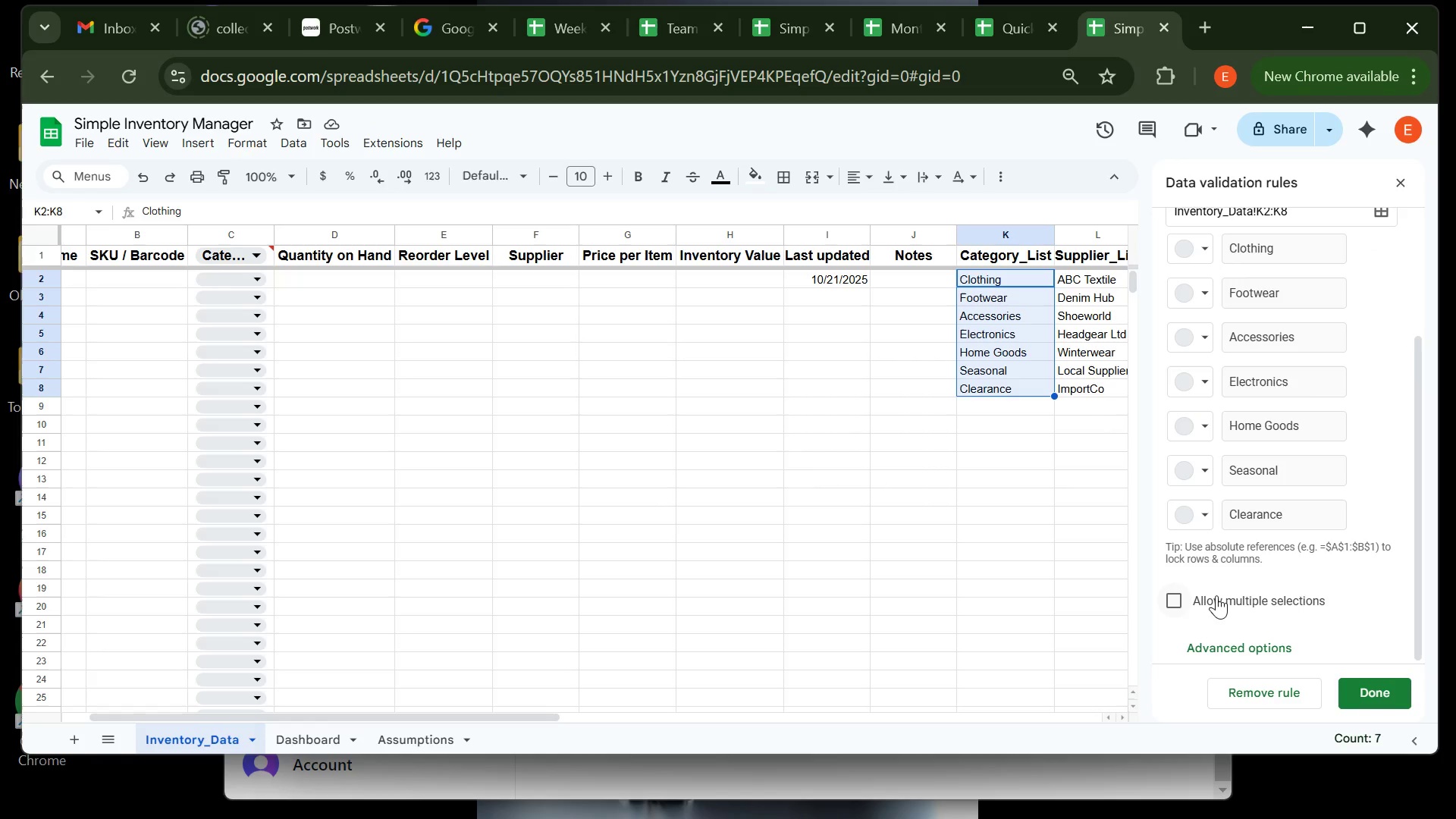 
left_click([1356, 688])
 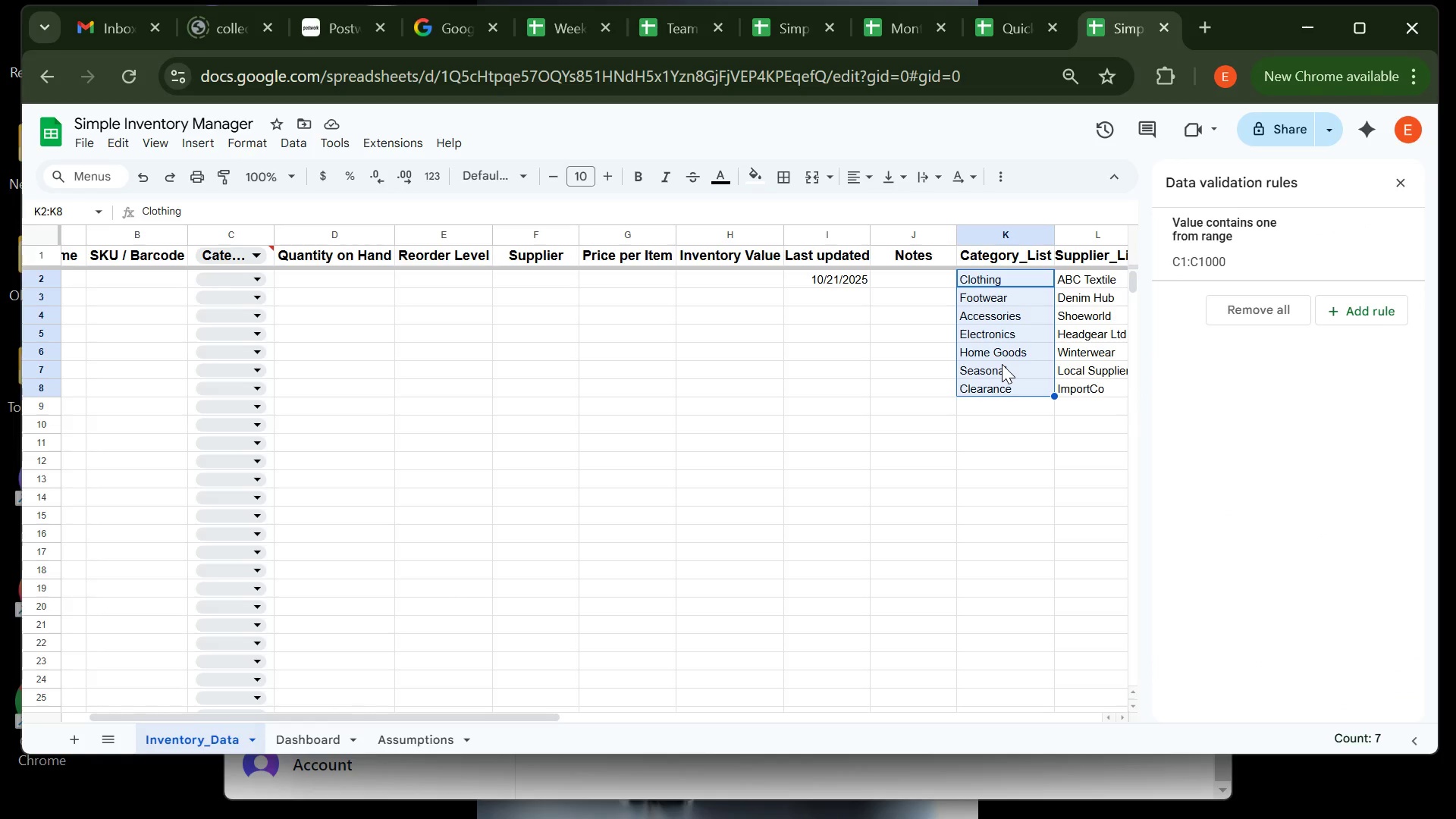 
wait(12.27)
 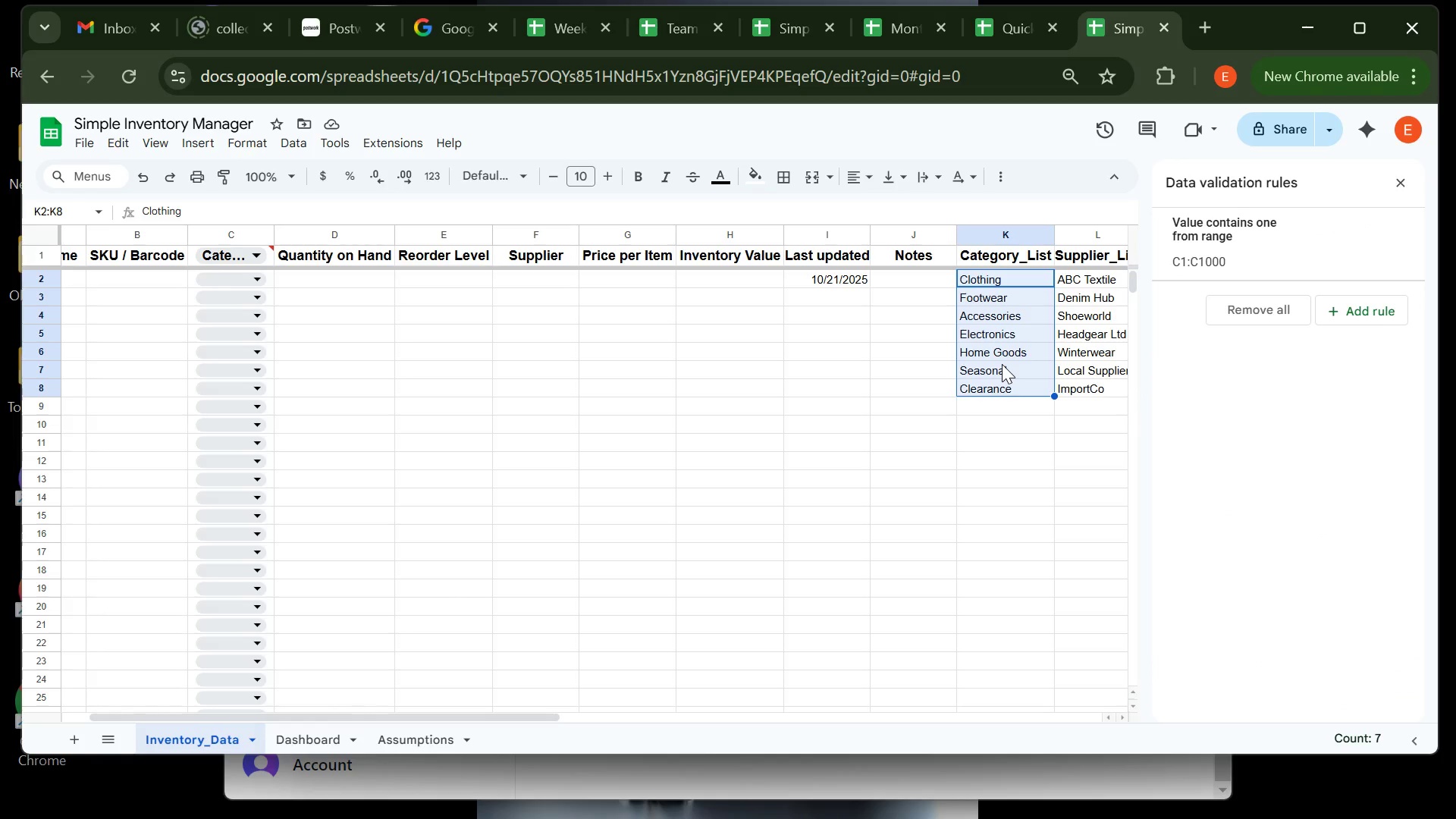 
left_click([1396, 181])
 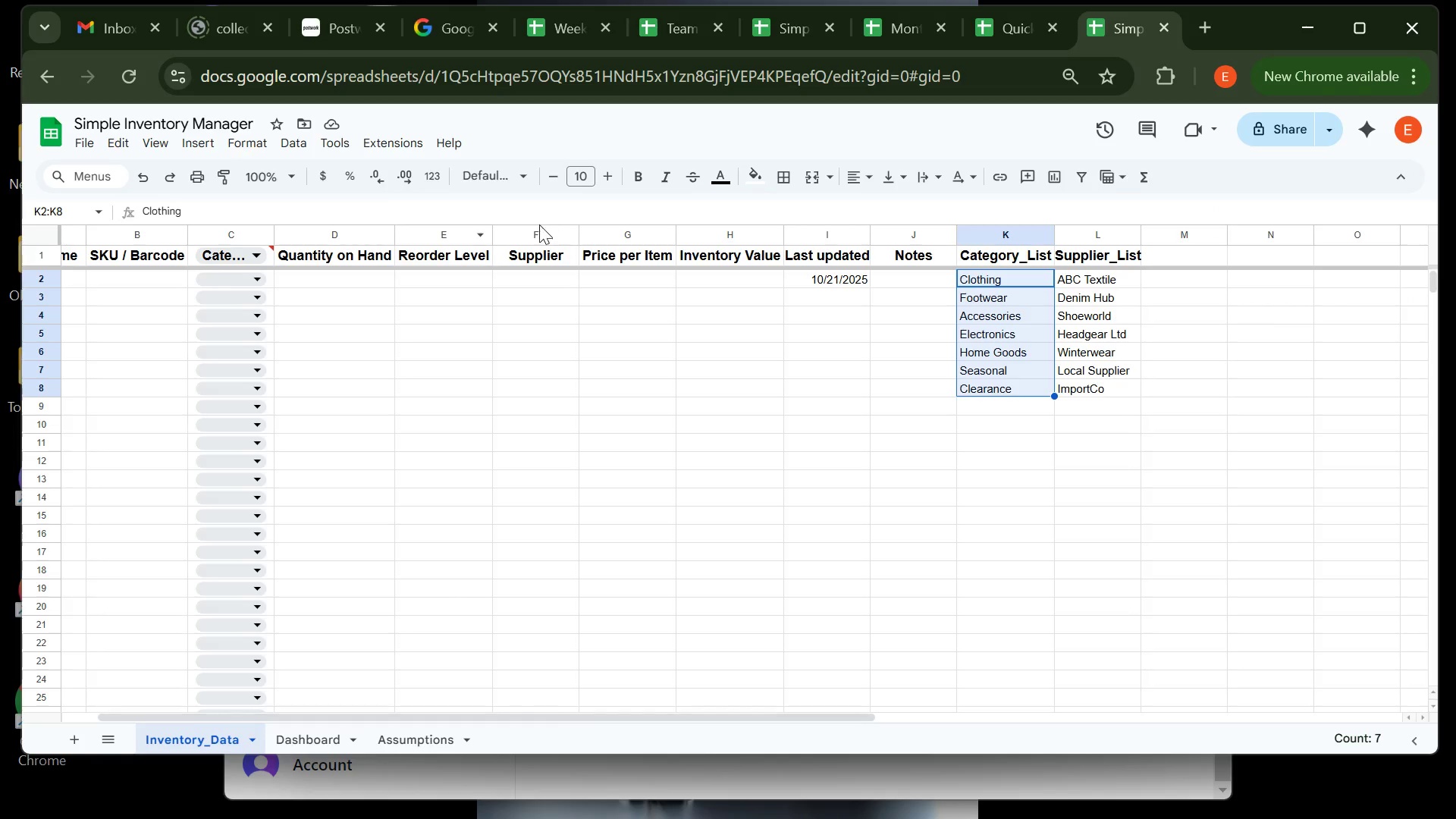 
left_click([536, 237])
 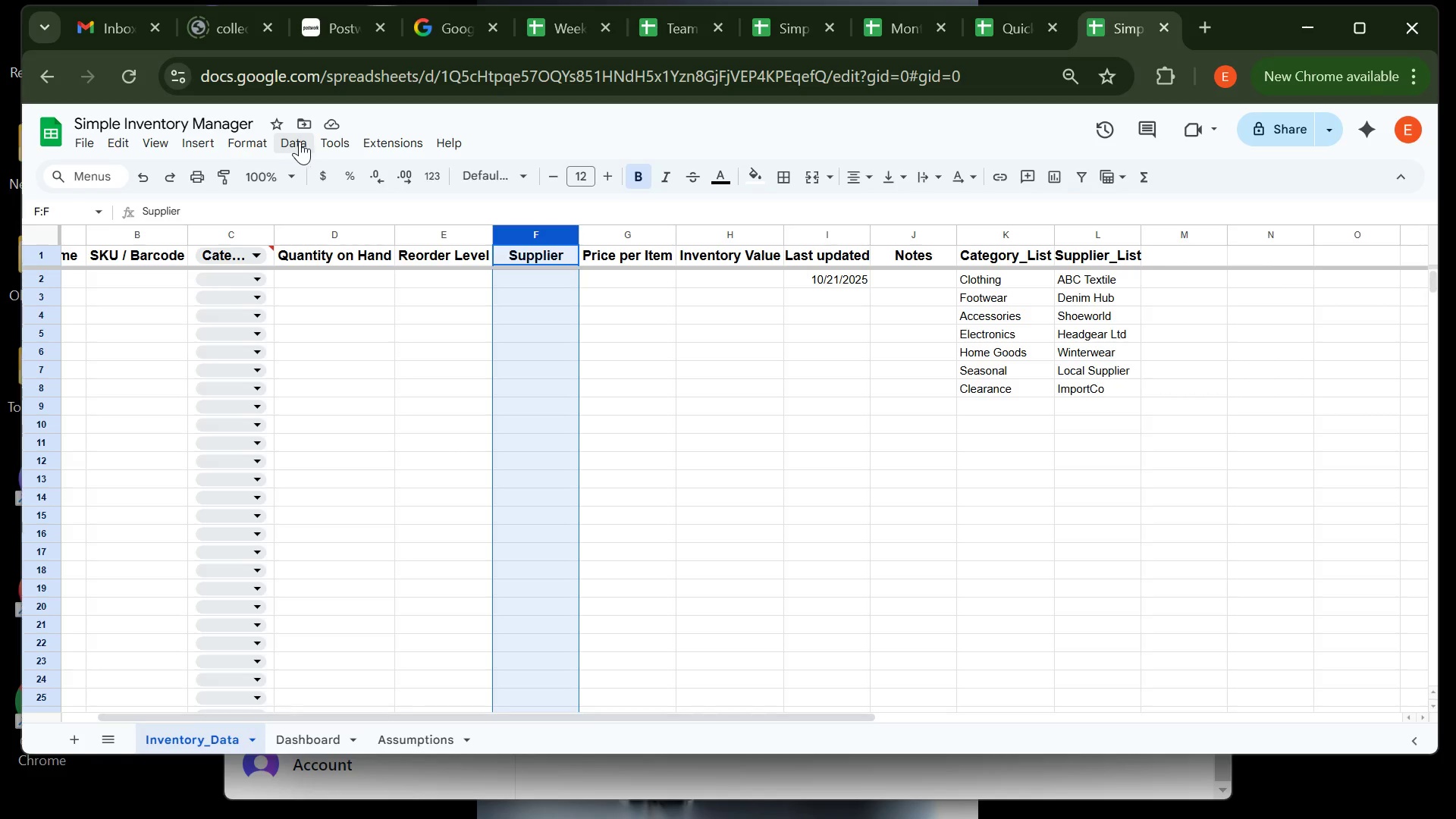 
left_click([300, 141])
 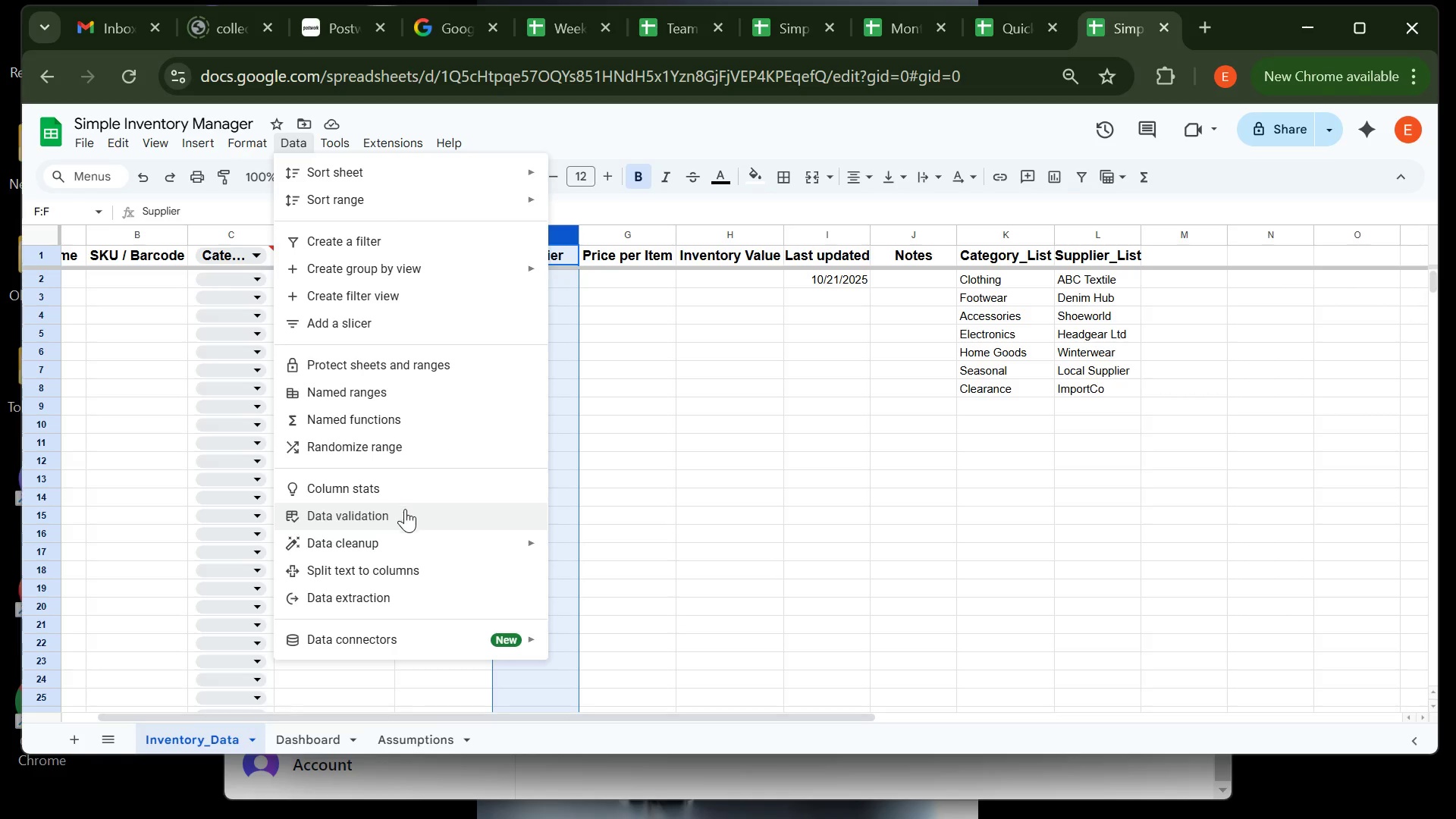 
left_click([408, 517])
 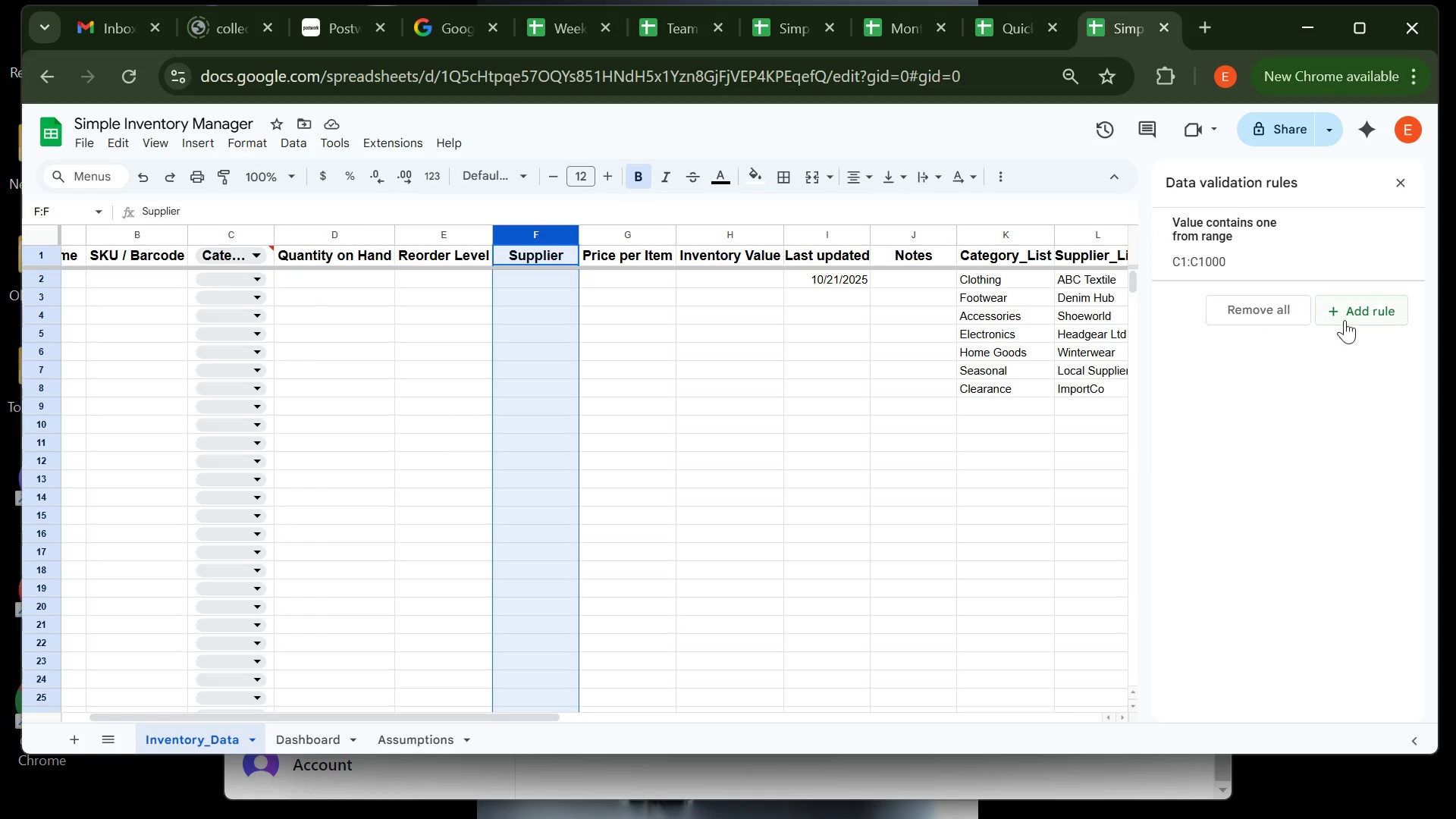 
left_click([1350, 320])
 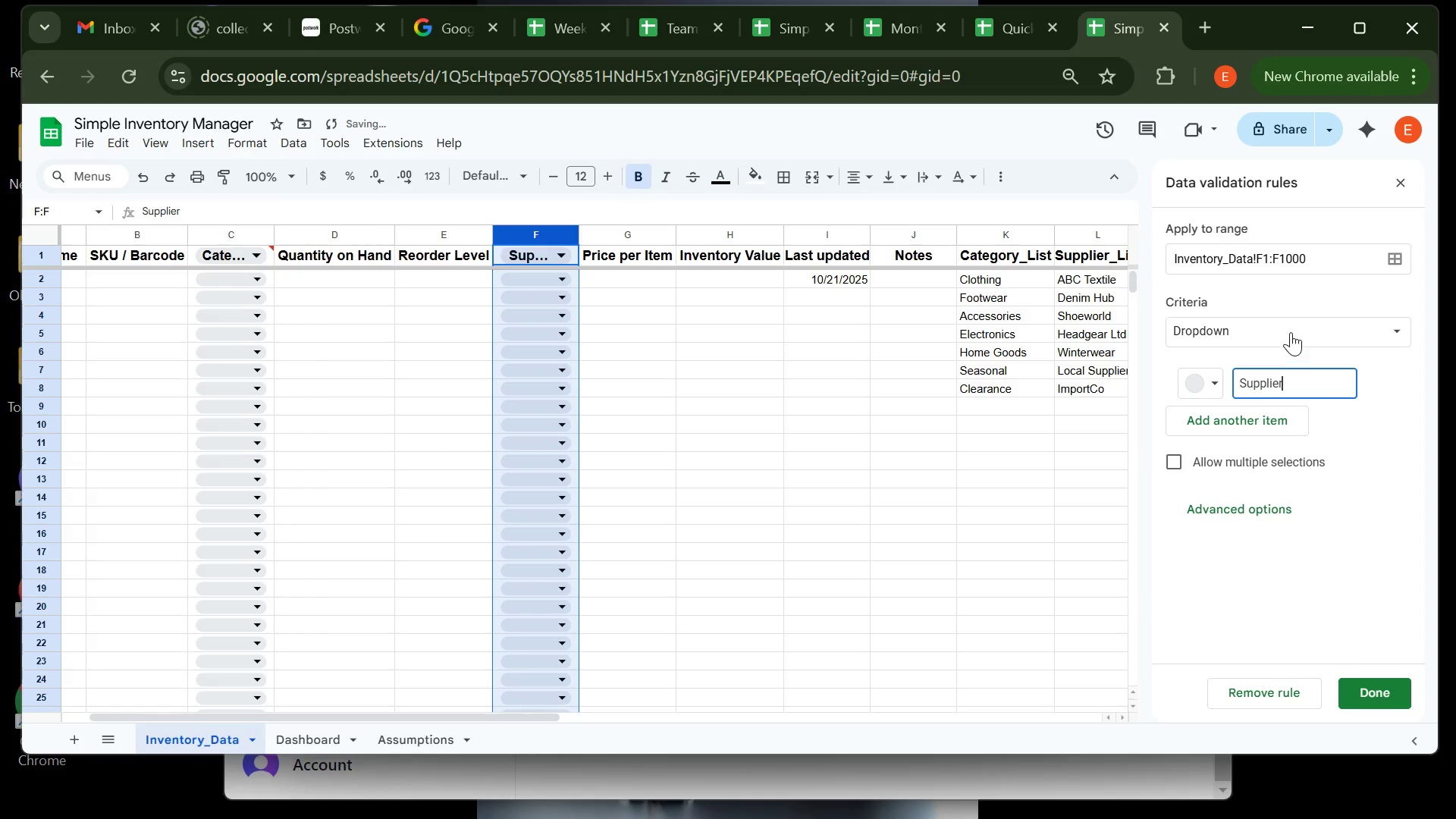 
left_click([1291, 334])
 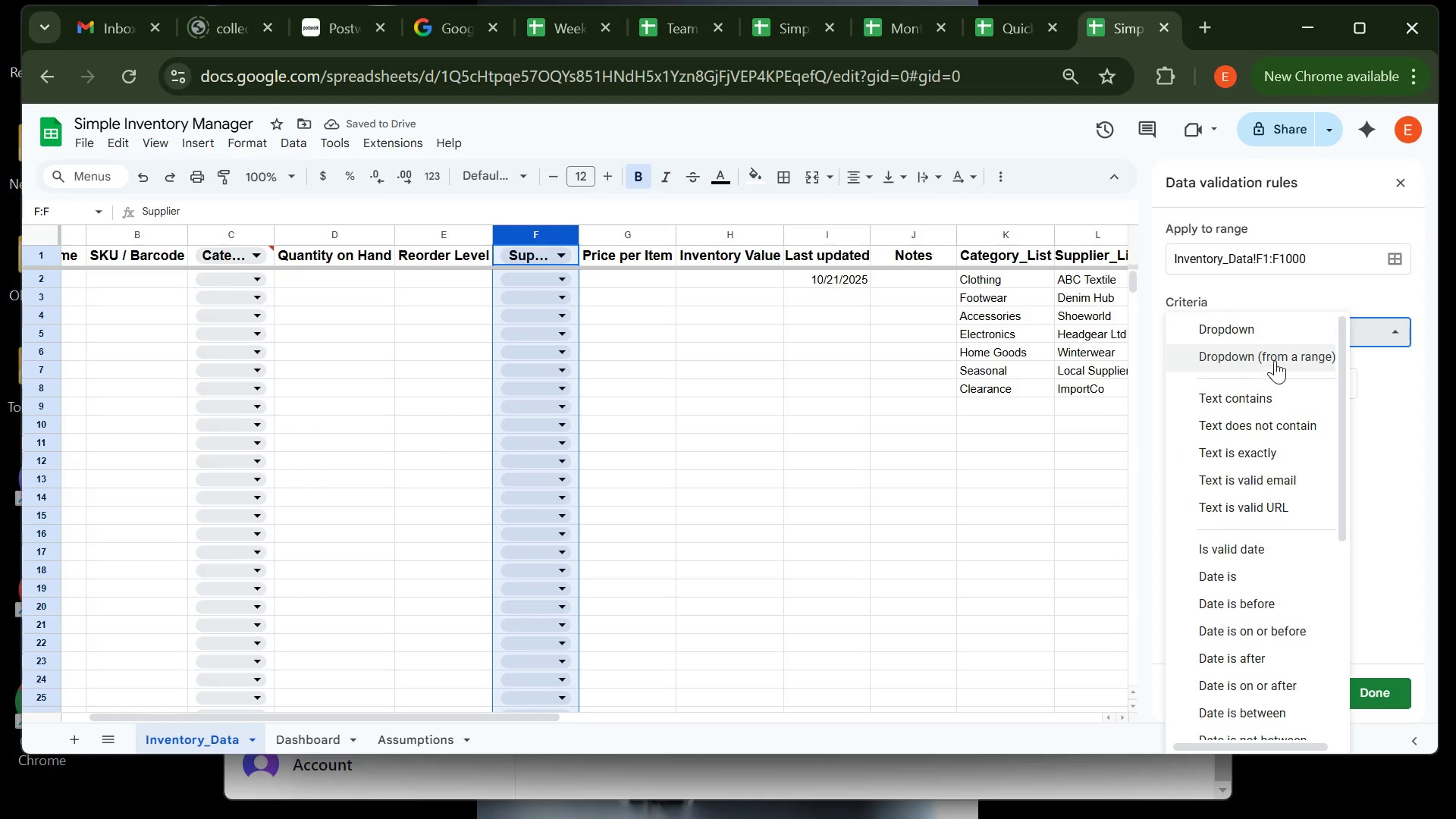 
left_click([1275, 360])
 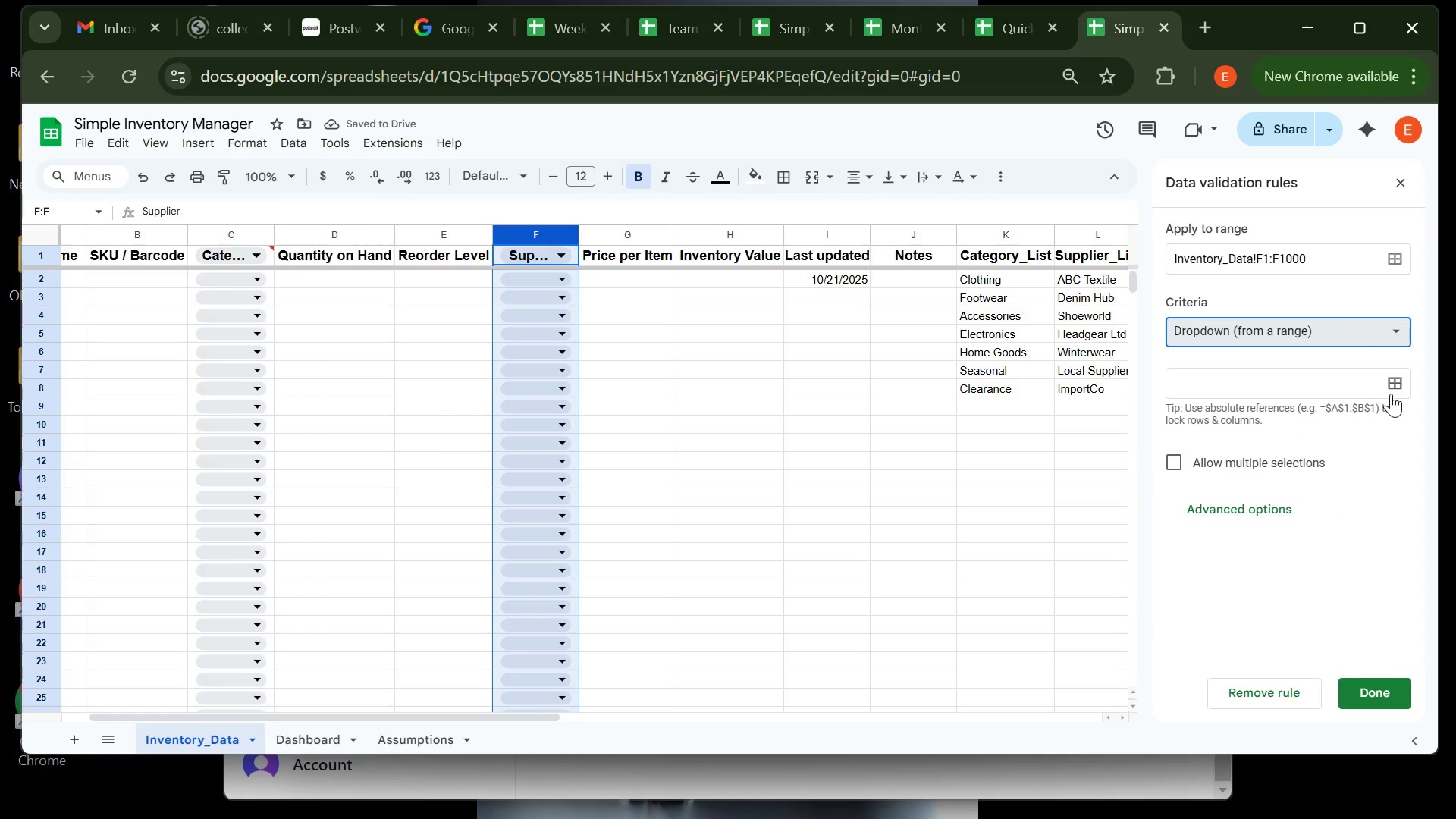 
left_click([1392, 388])
 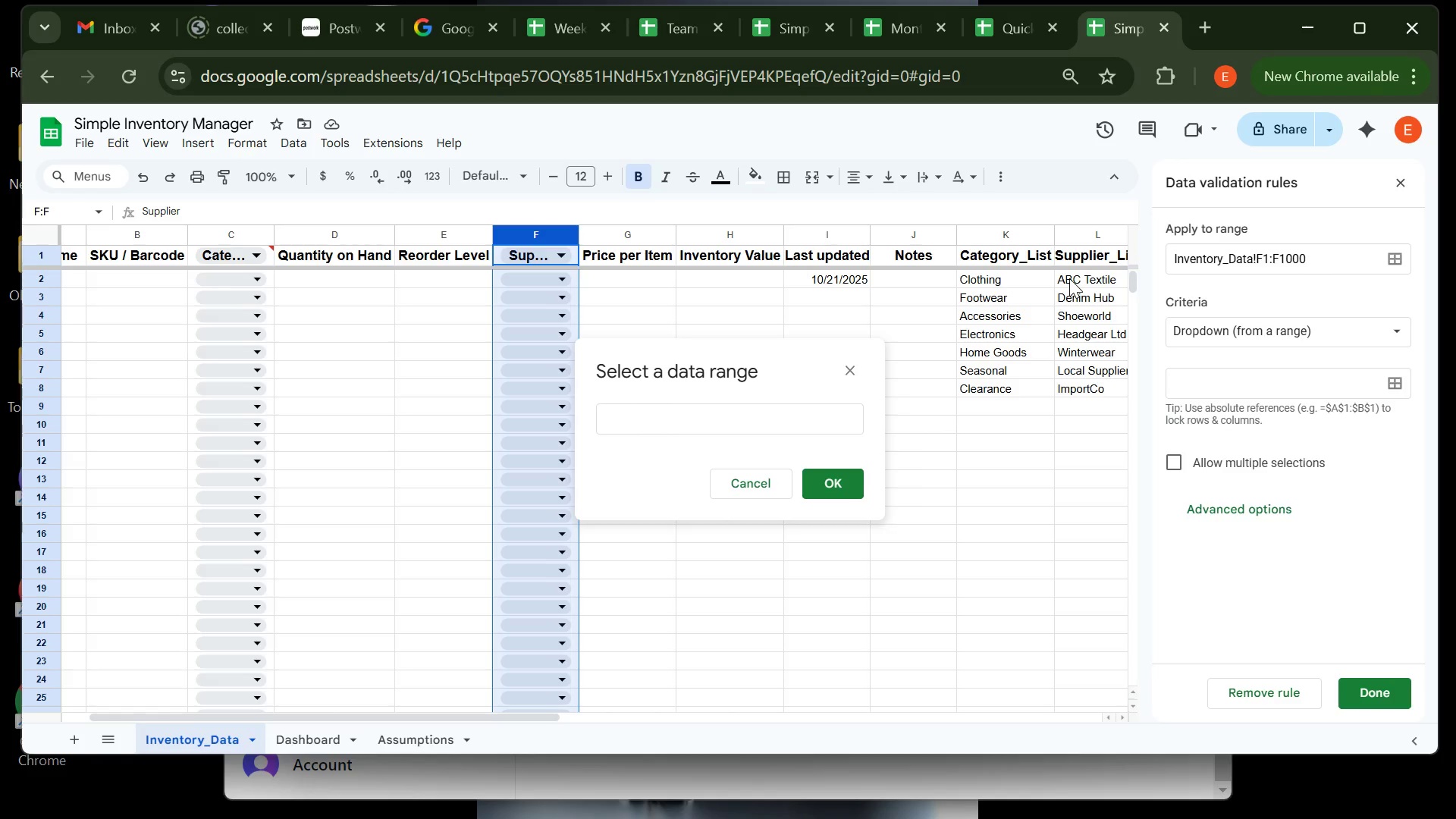 
left_click([1069, 278])
 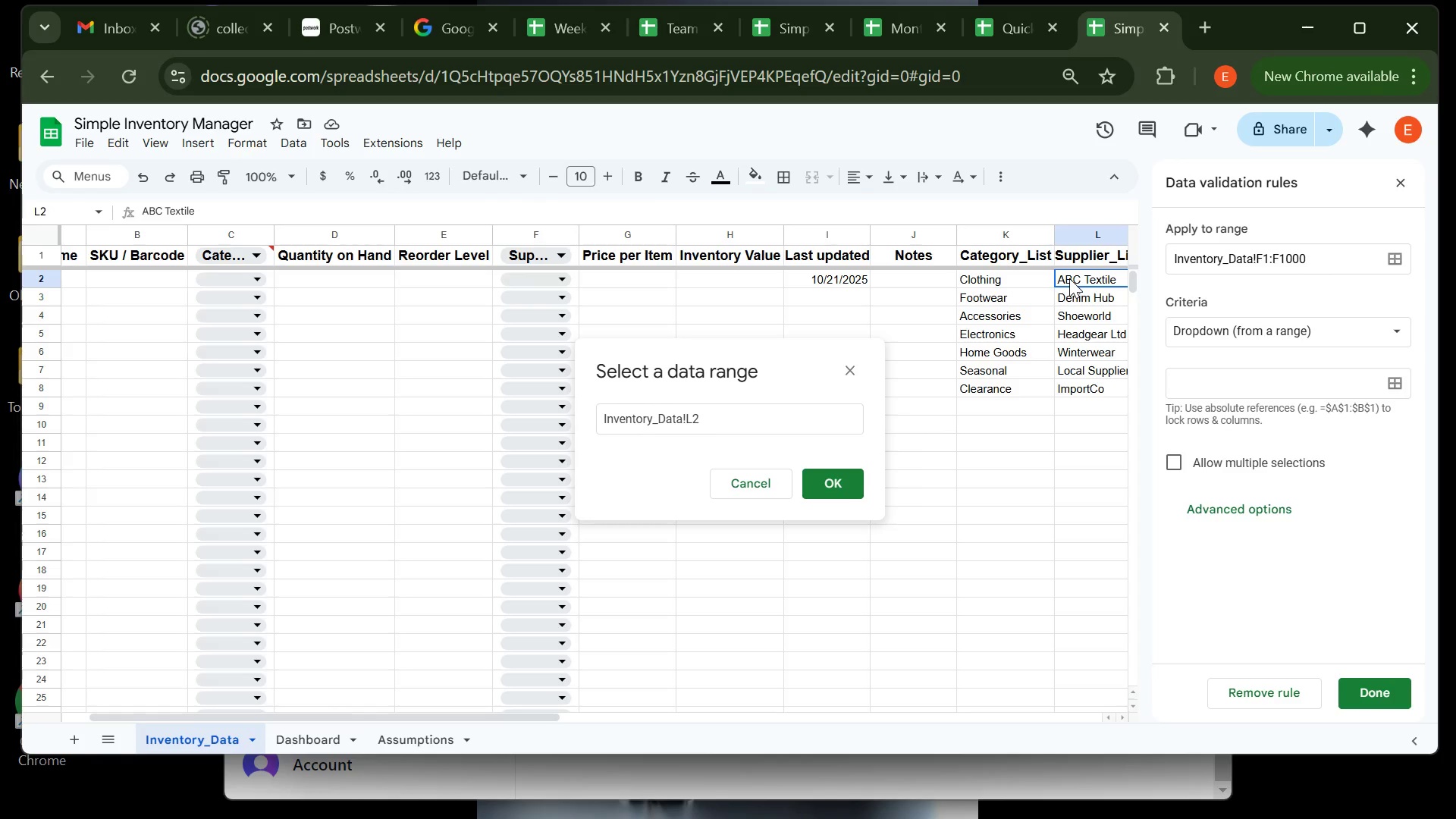 
left_click_drag(start_coordinate=[1069, 278], to_coordinate=[1071, 385])
 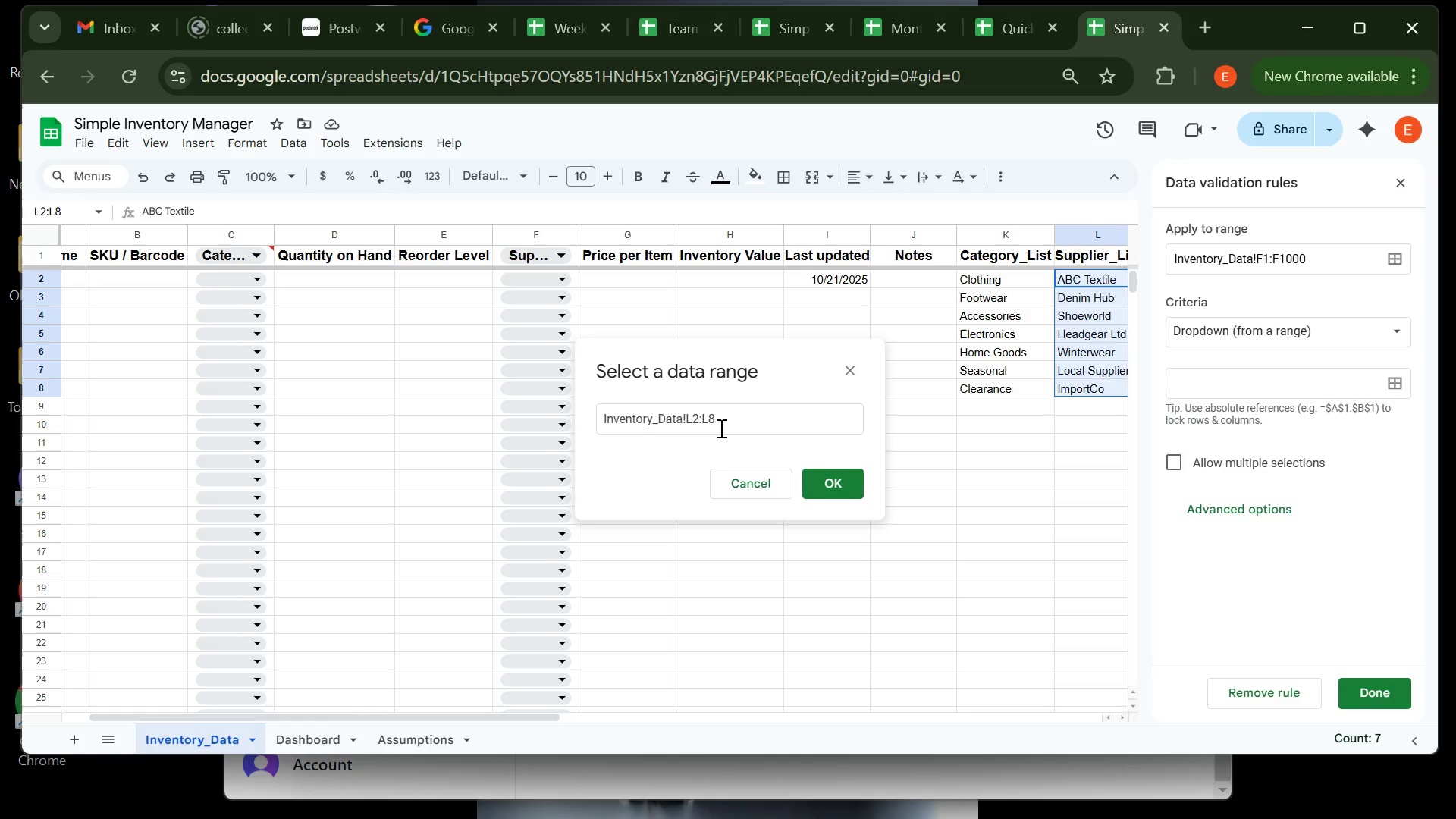 
wait(19.14)
 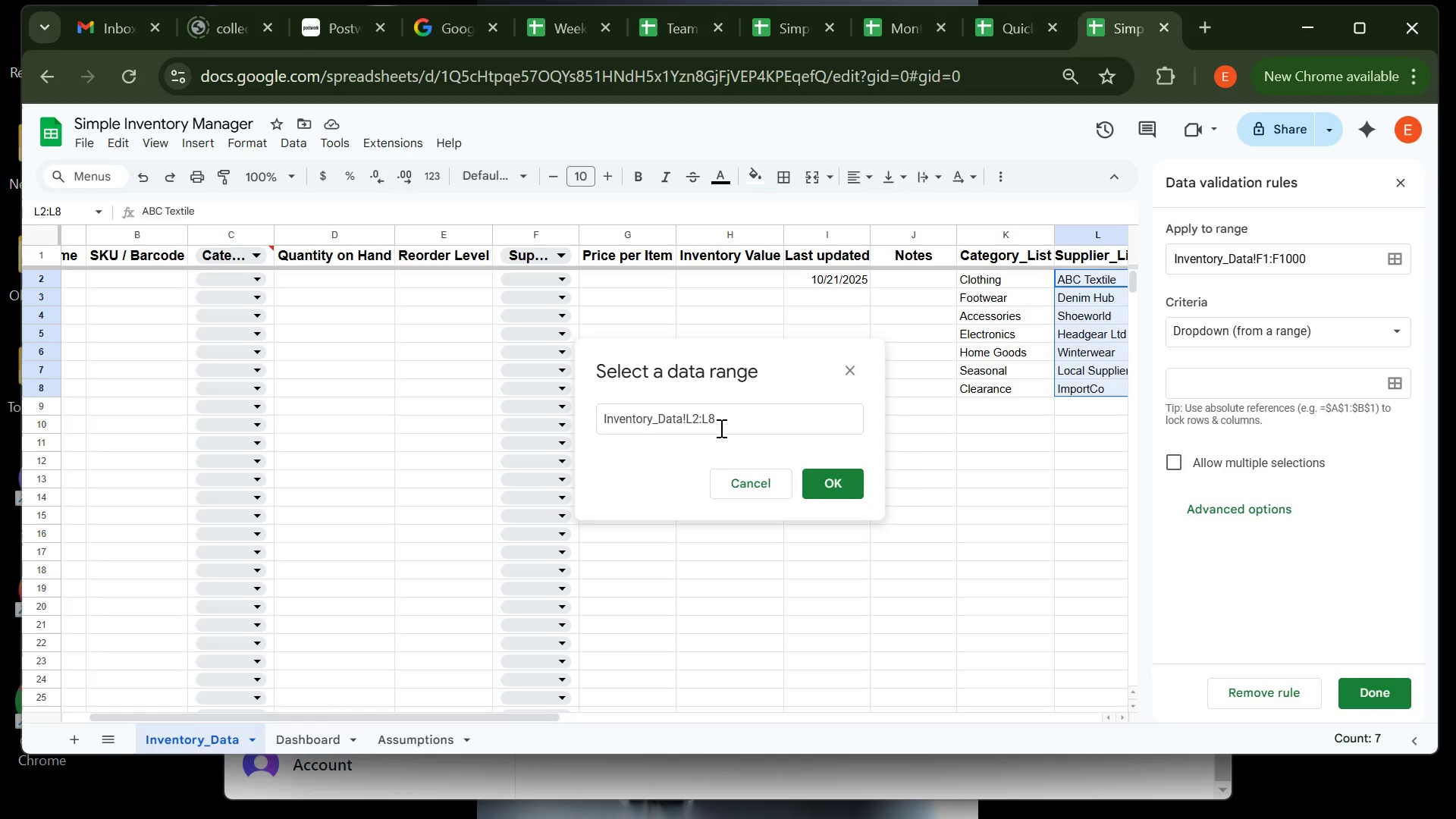 
left_click([805, 483])
 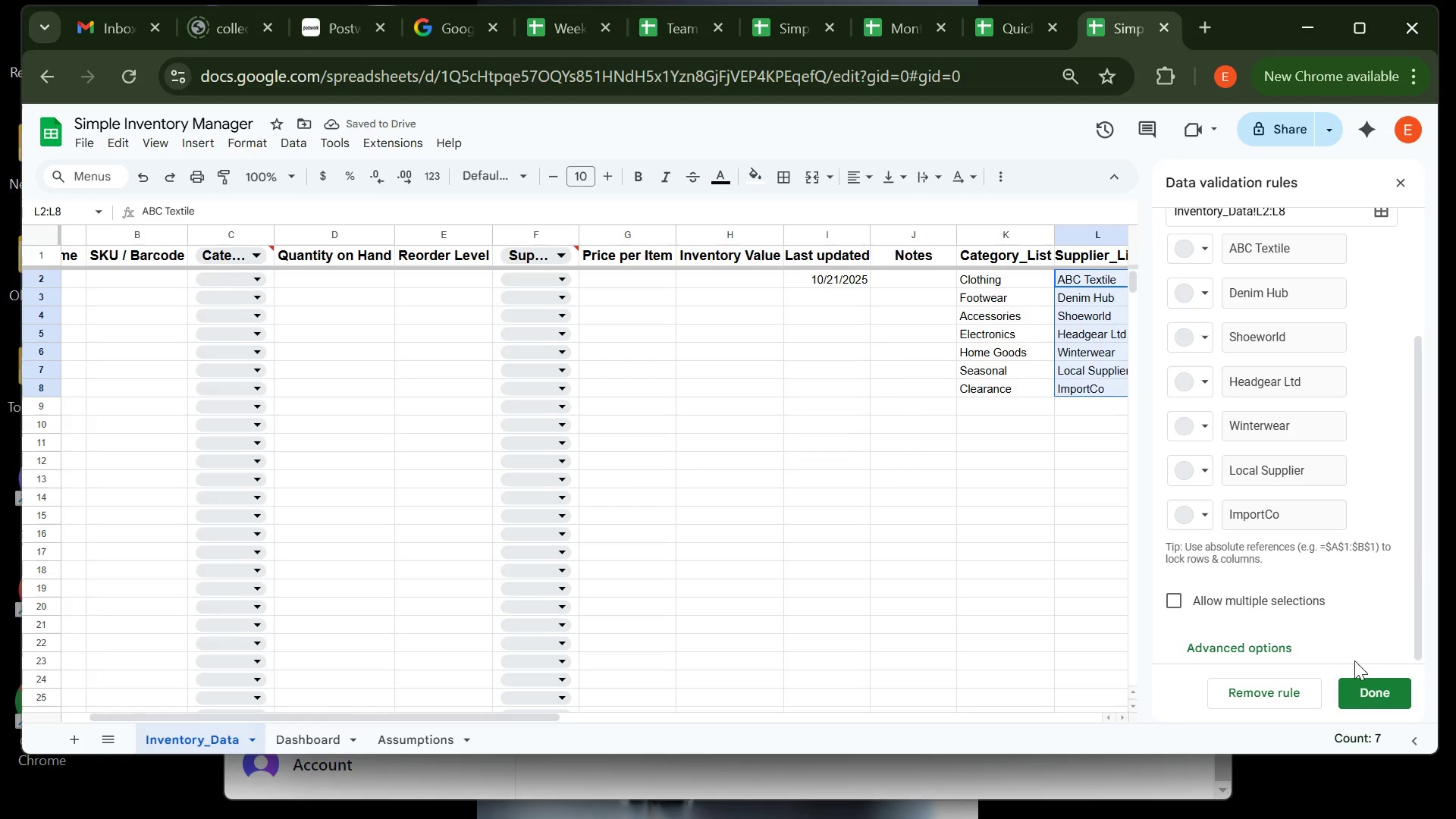 
left_click([1358, 688])
 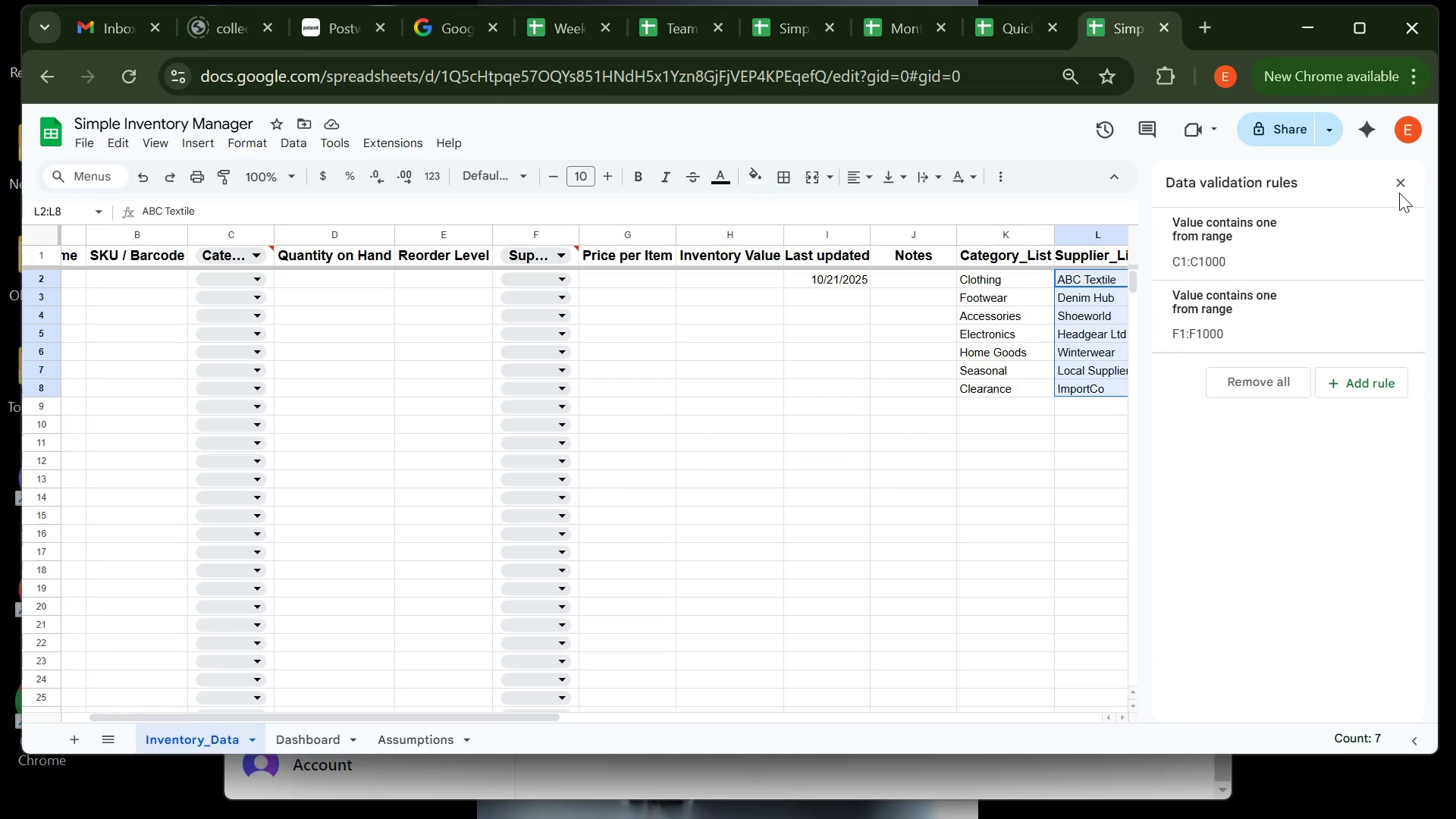 
left_click([1396, 187])
 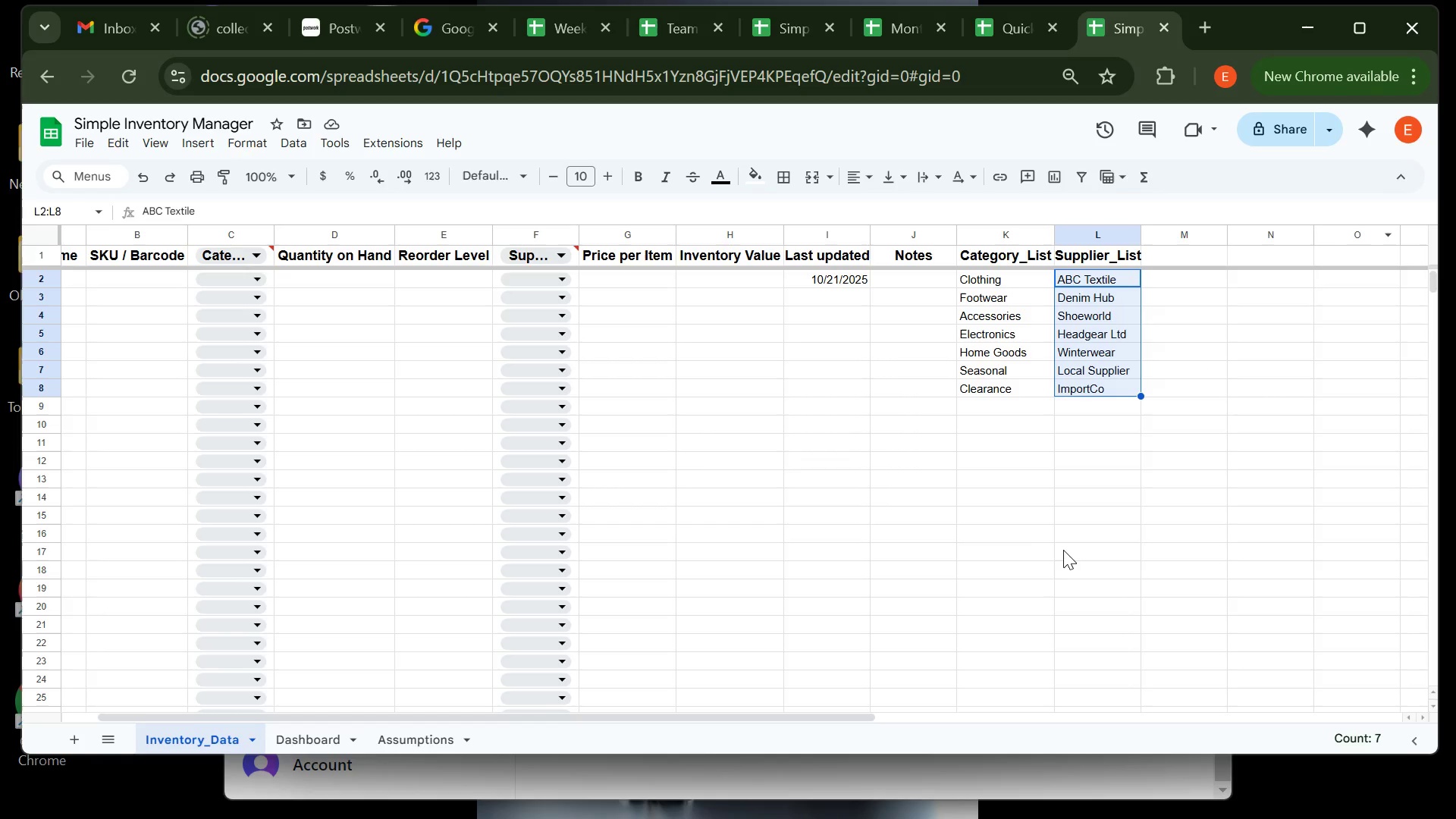 
left_click([1050, 557])
 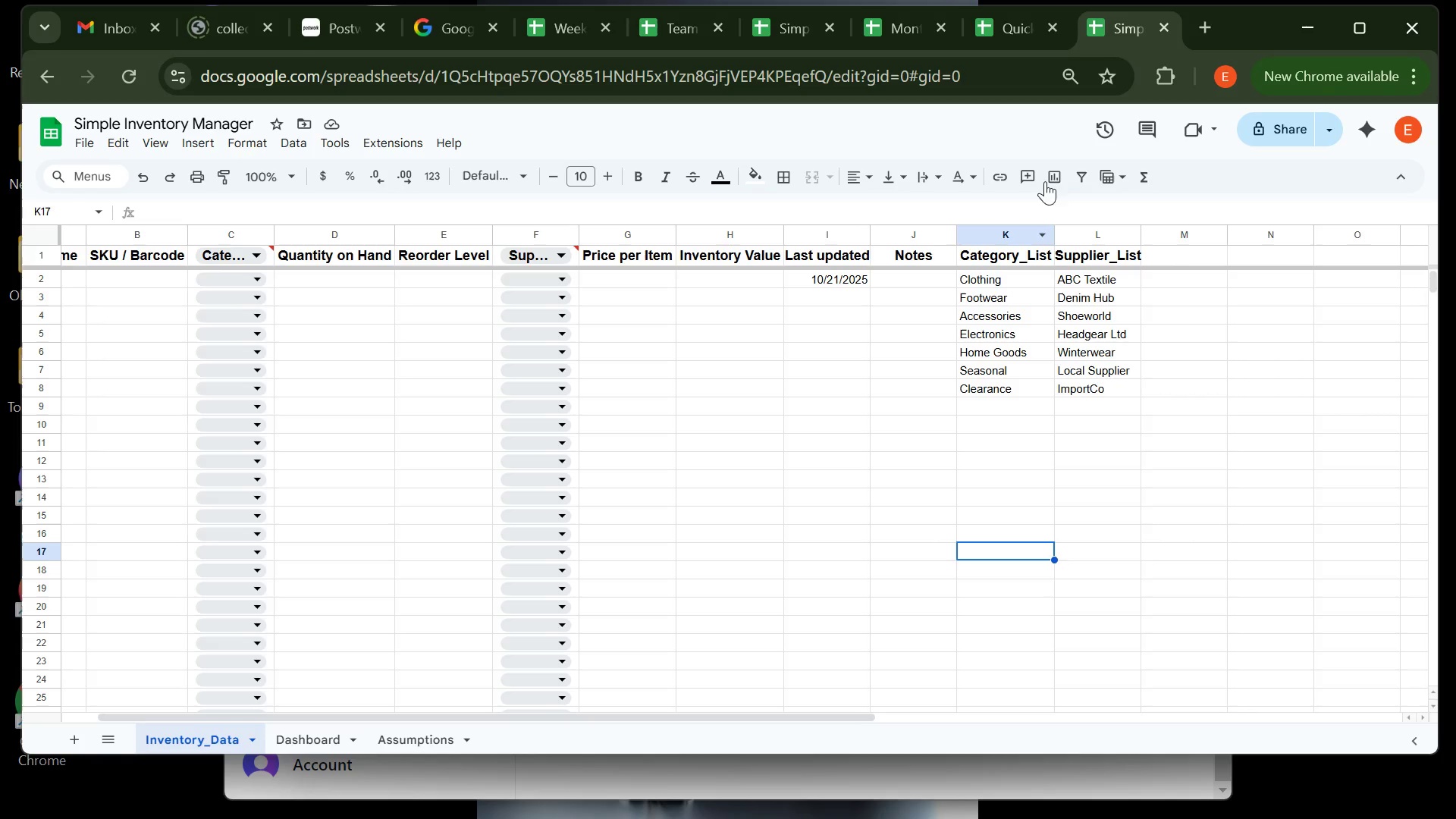 
wait(7.55)
 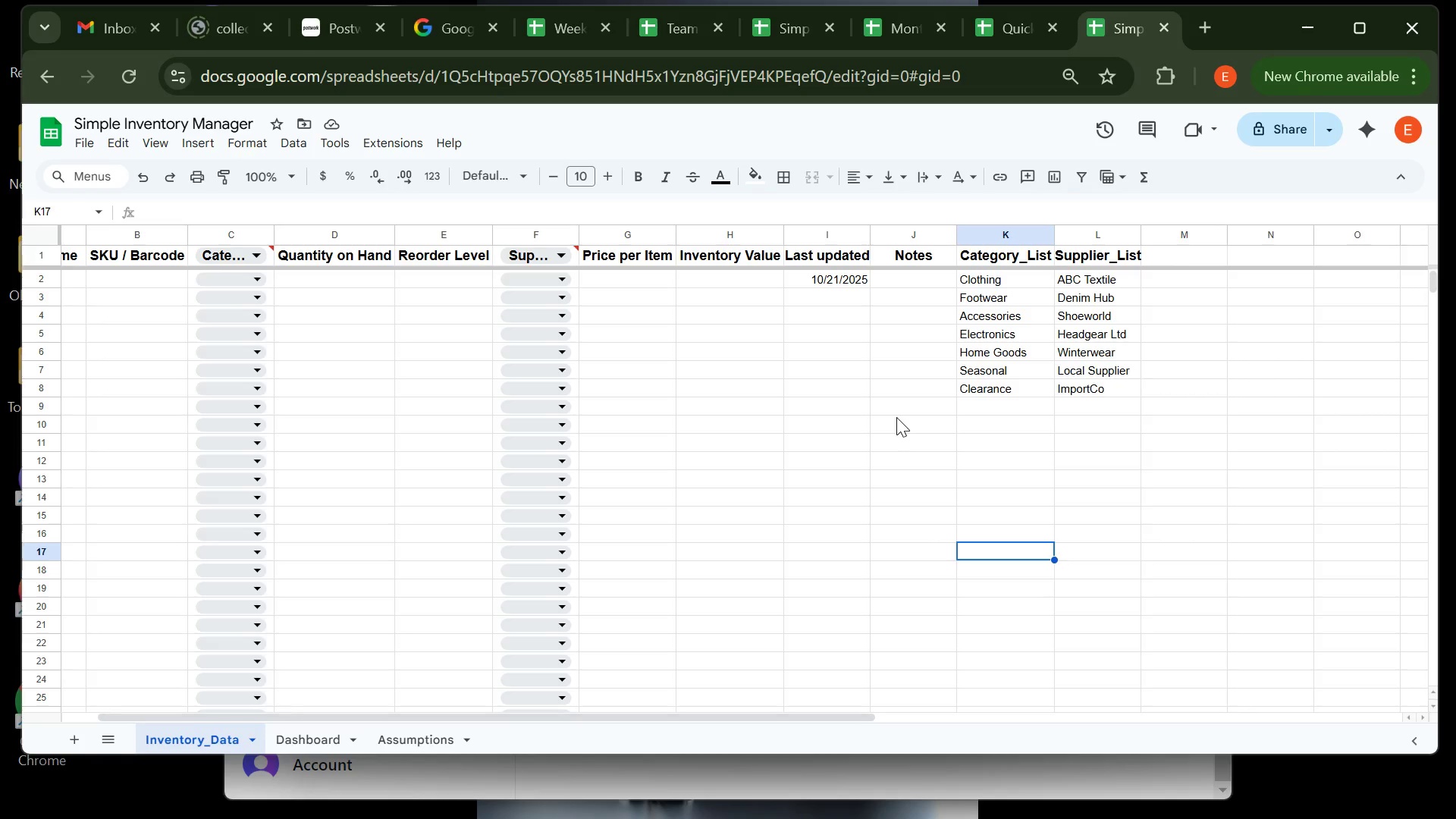 
left_click([1005, 253])
 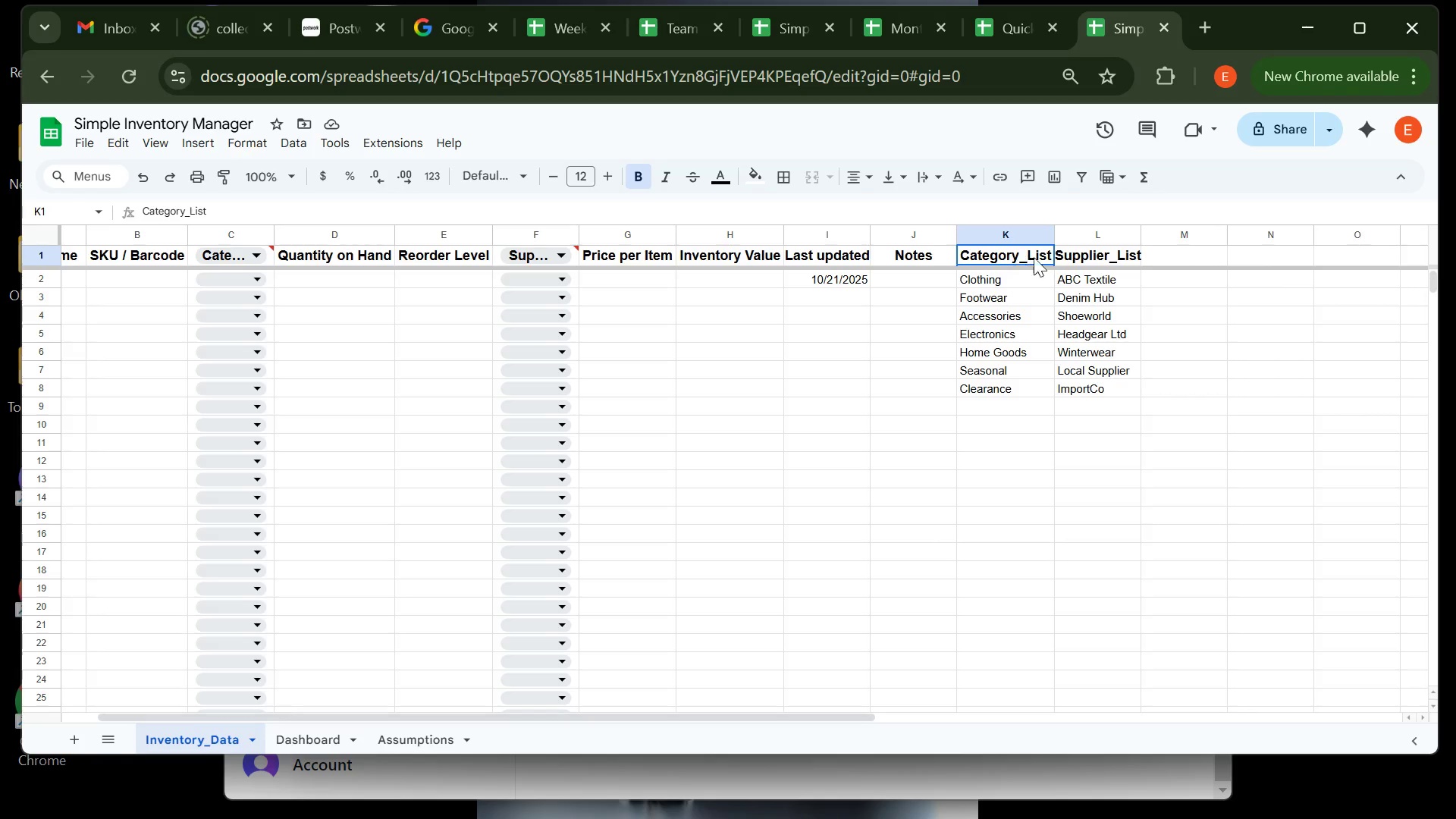 
left_click_drag(start_coordinate=[1005, 253], to_coordinate=[1004, 258])
 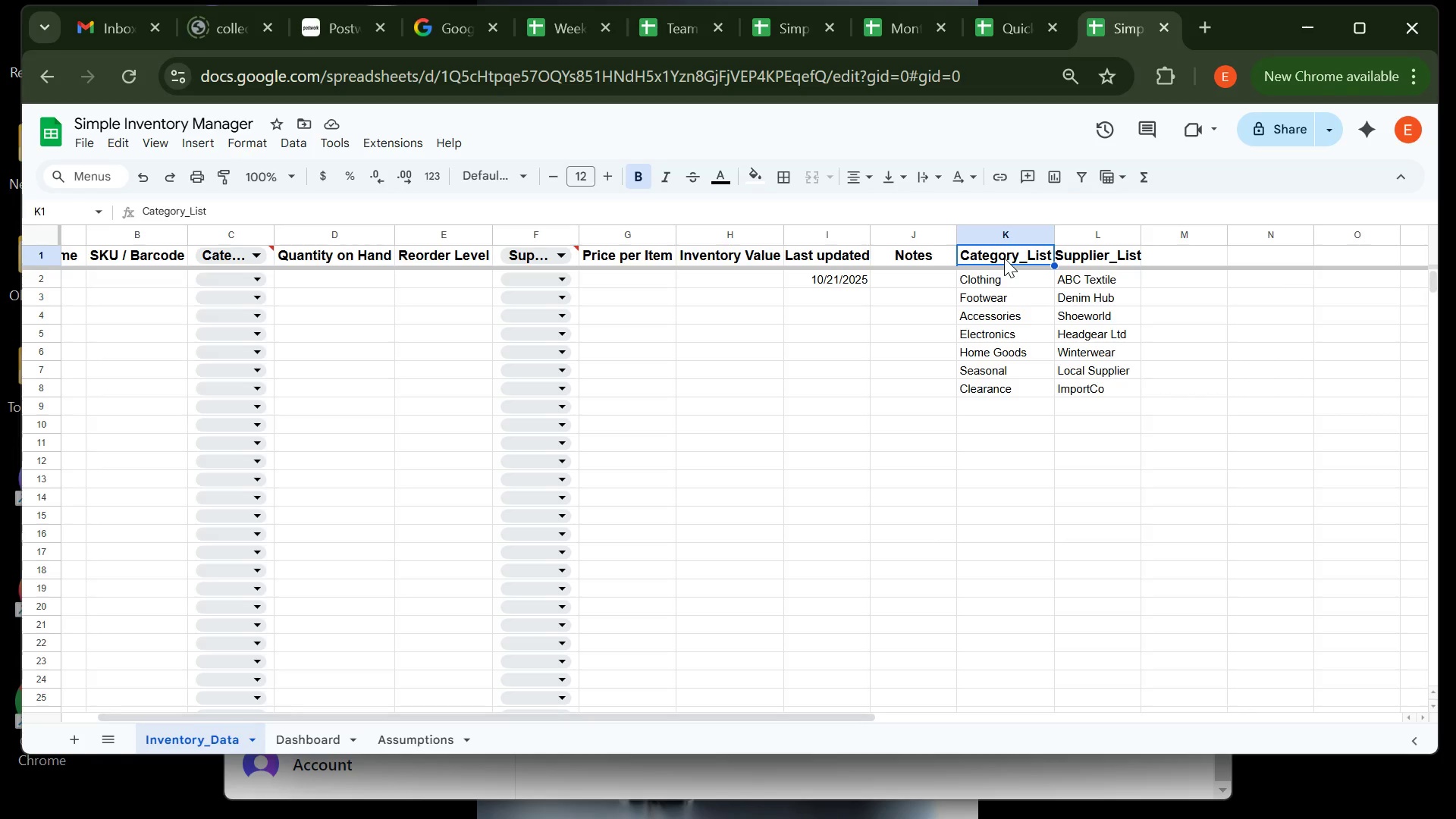 
left_click([1004, 258])
 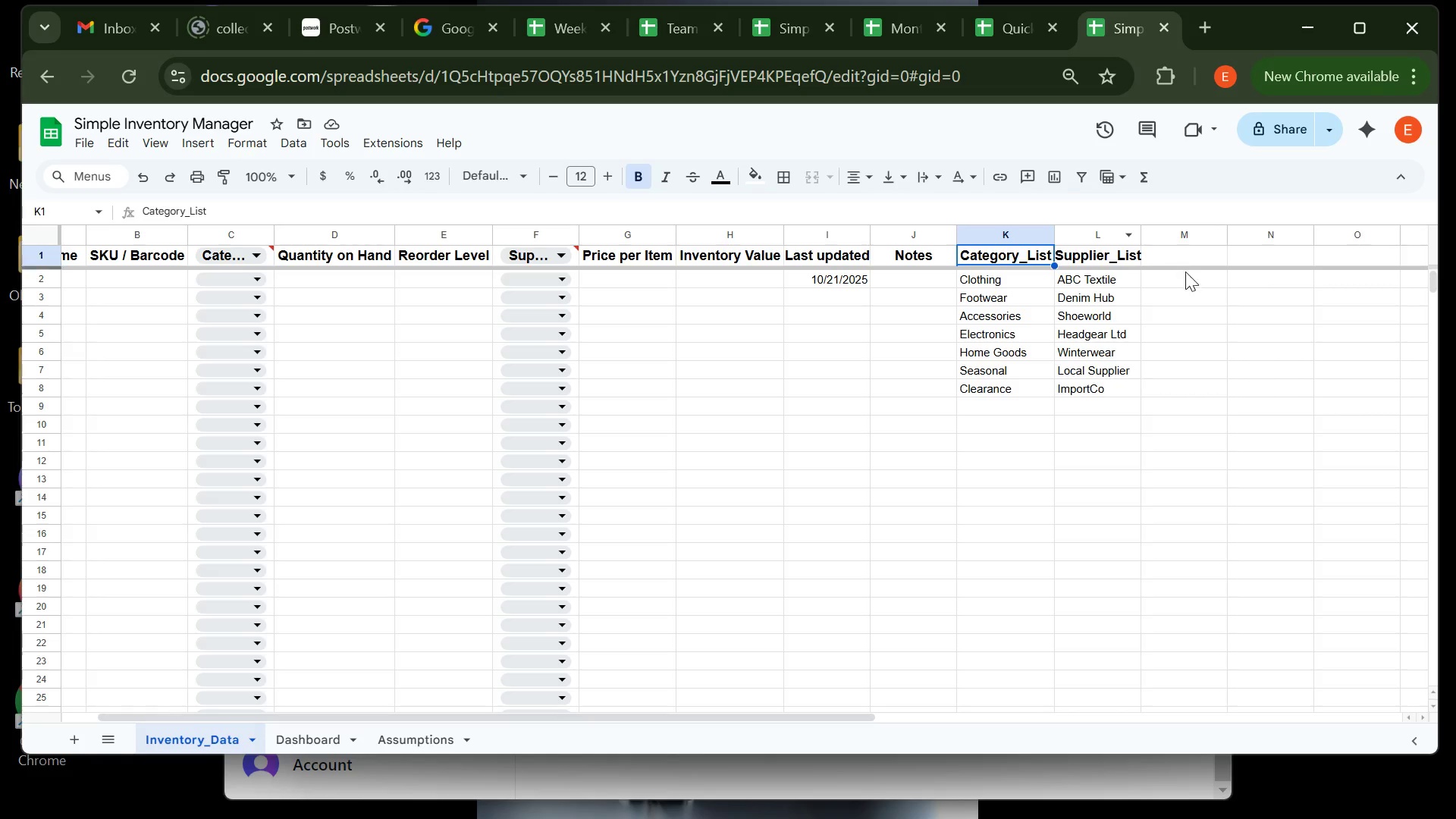 
left_click([1187, 275])
 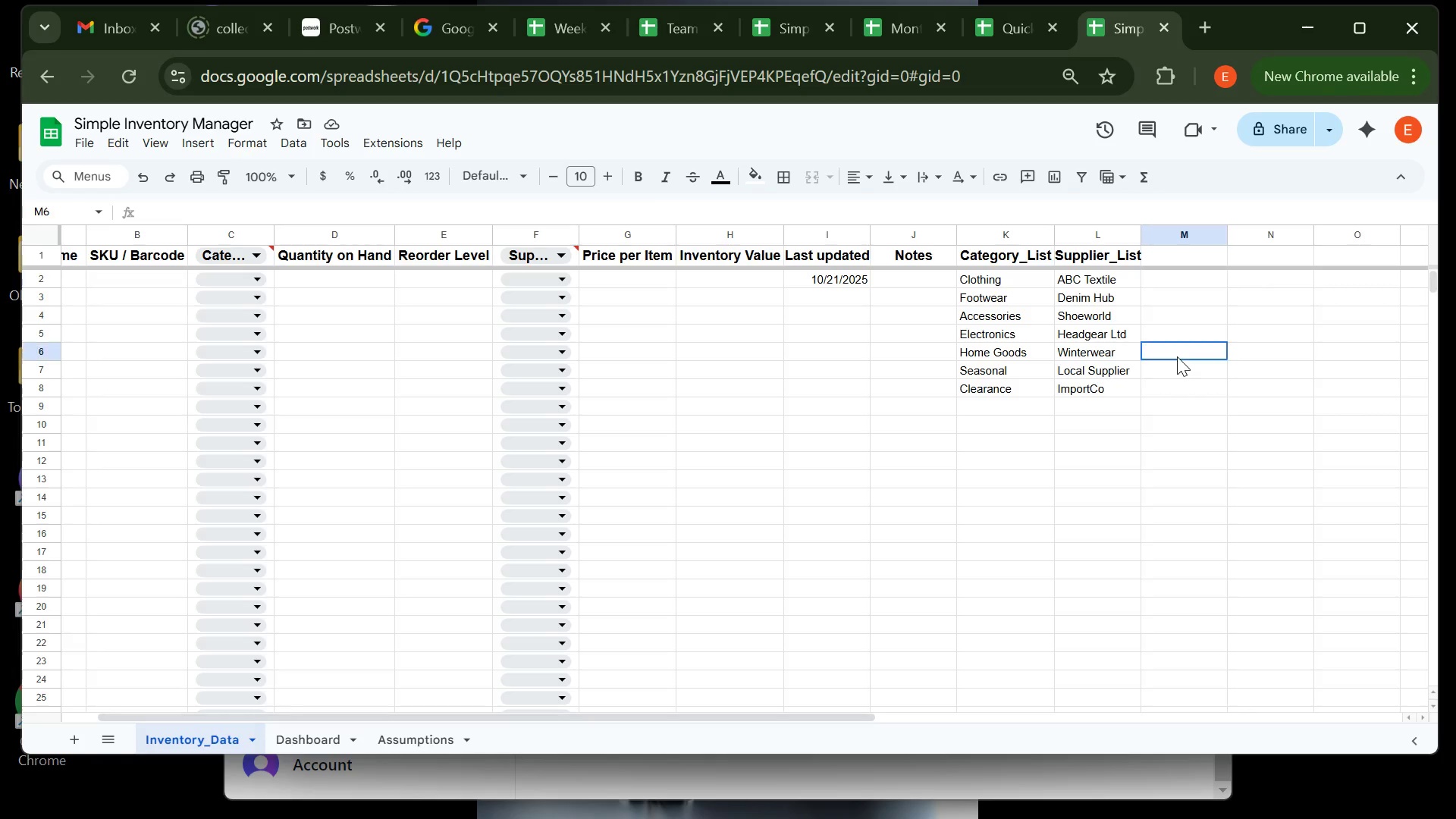 
left_click([1177, 356])
 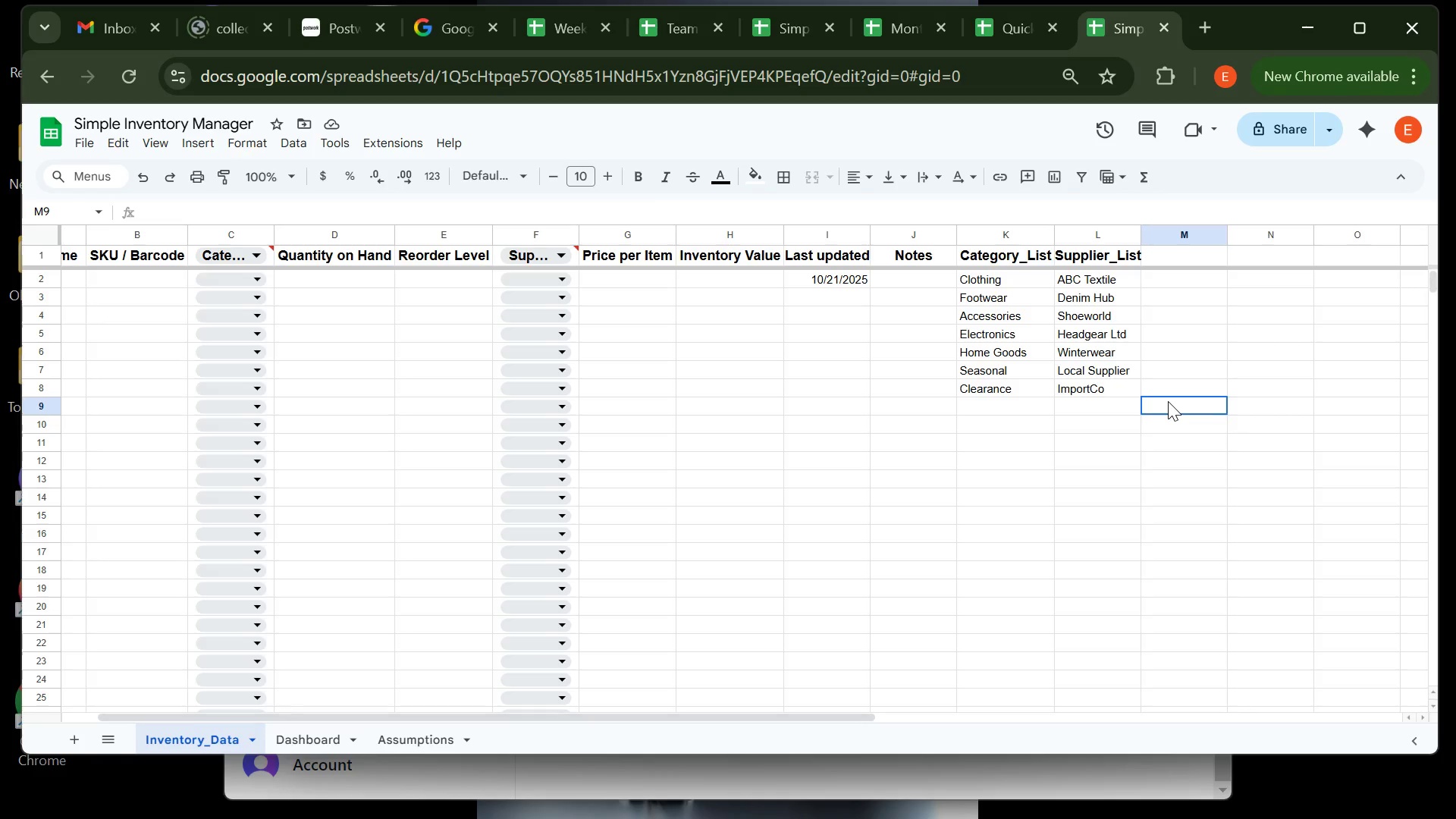 
left_click([1168, 401])
 